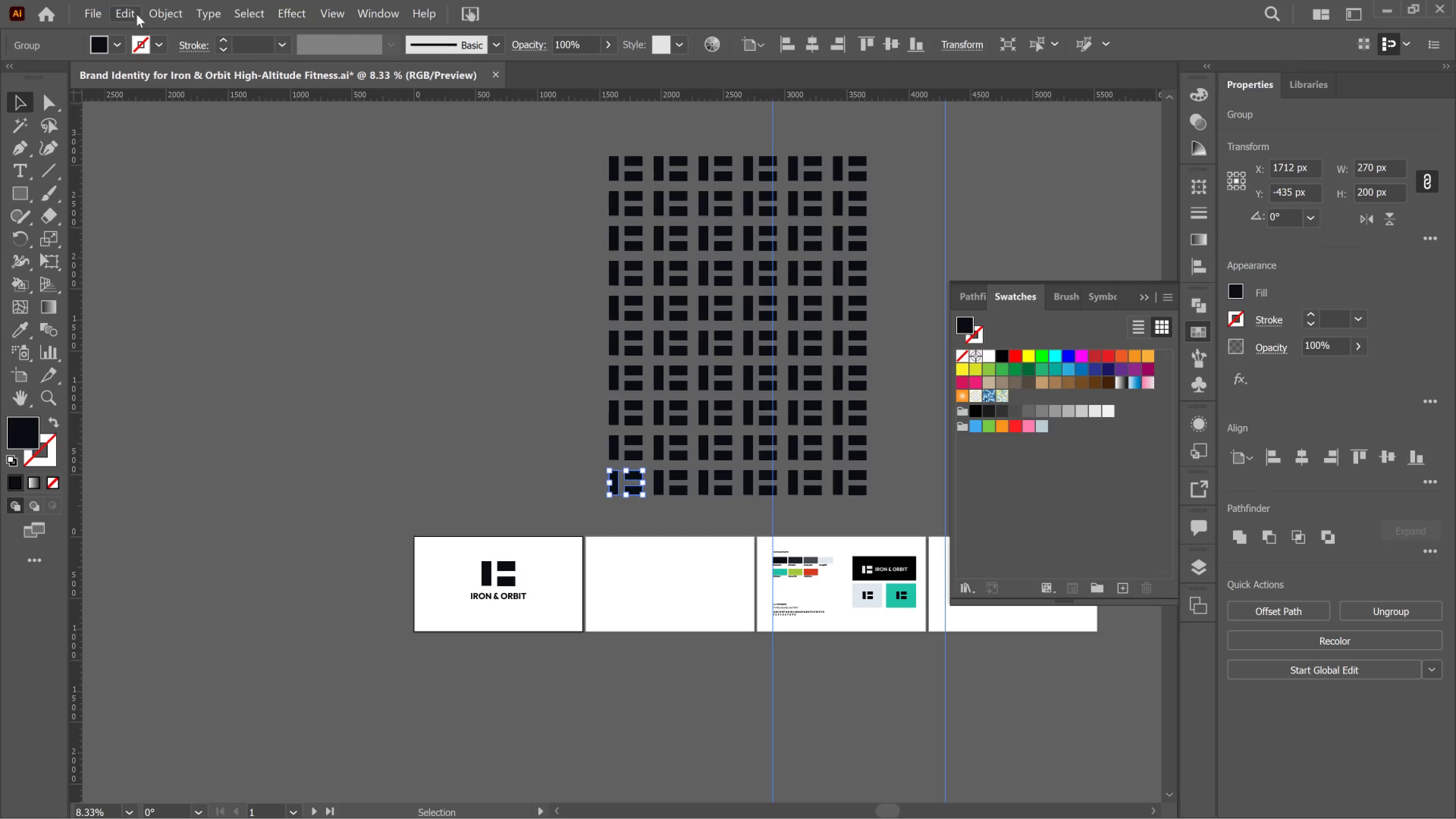 
left_click([171, 19])
 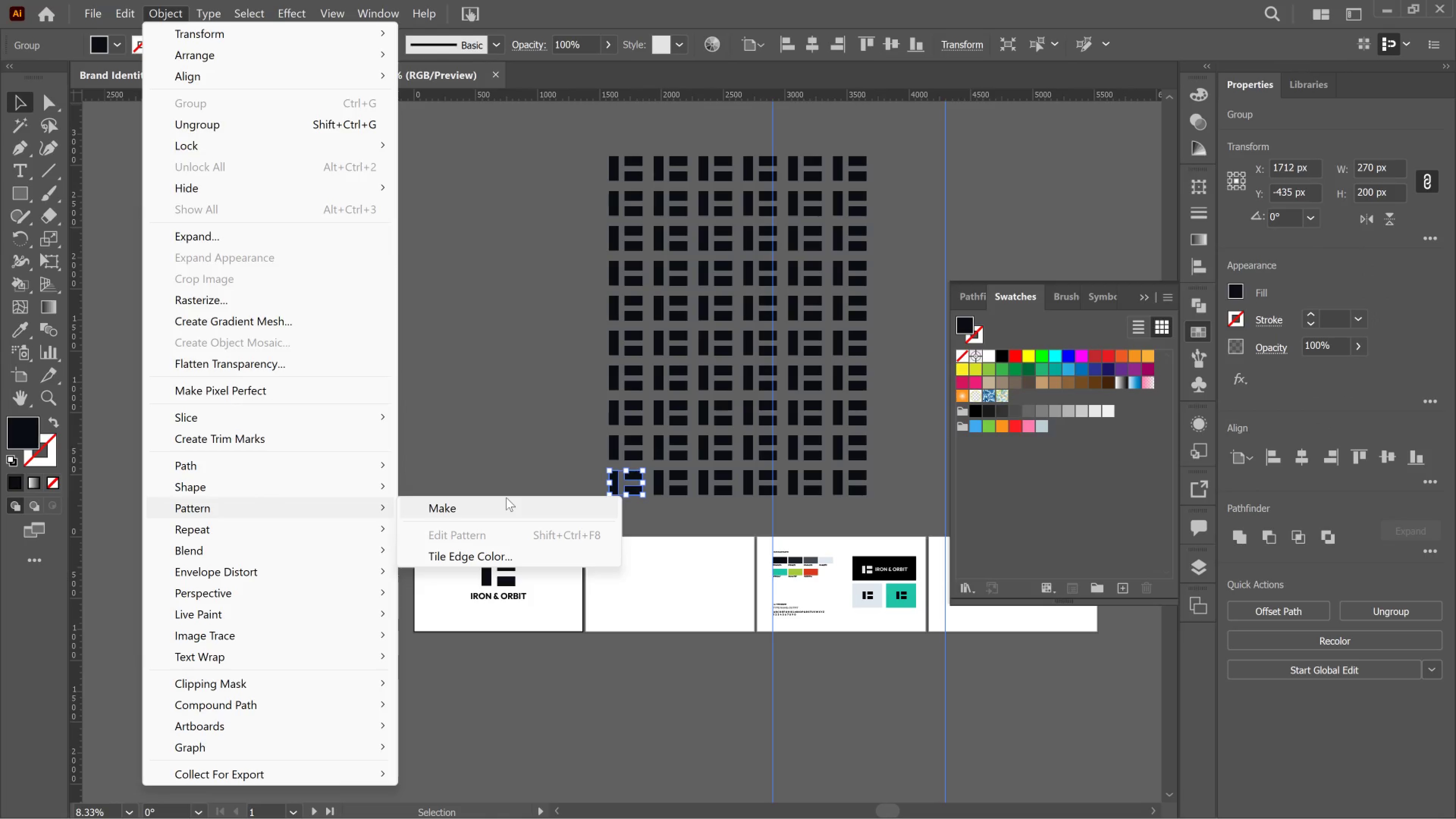 
left_click_drag(start_coordinate=[504, 507], to_coordinate=[506, 507])
 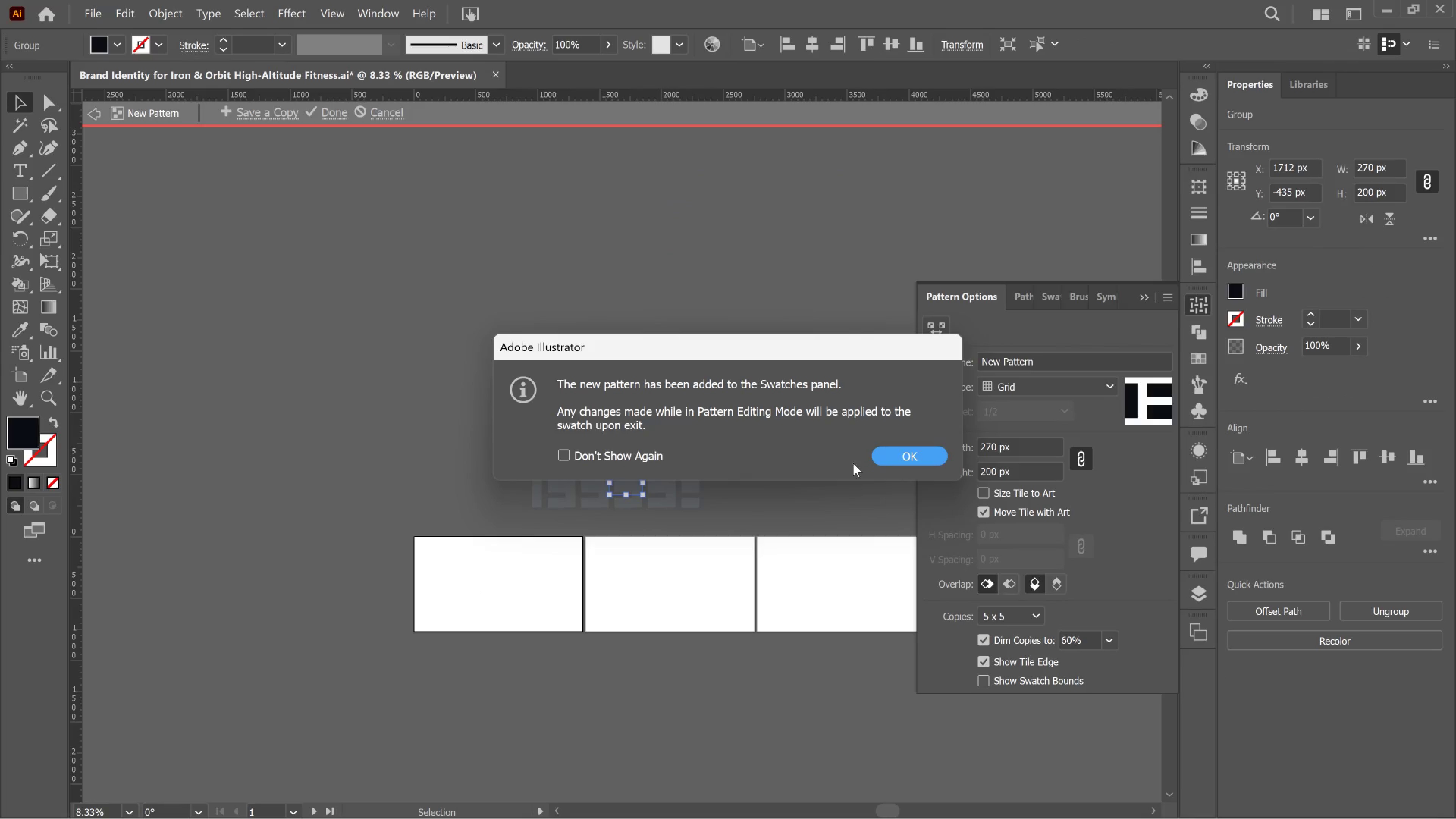 
left_click_drag(start_coordinate=[882, 452], to_coordinate=[886, 450])
 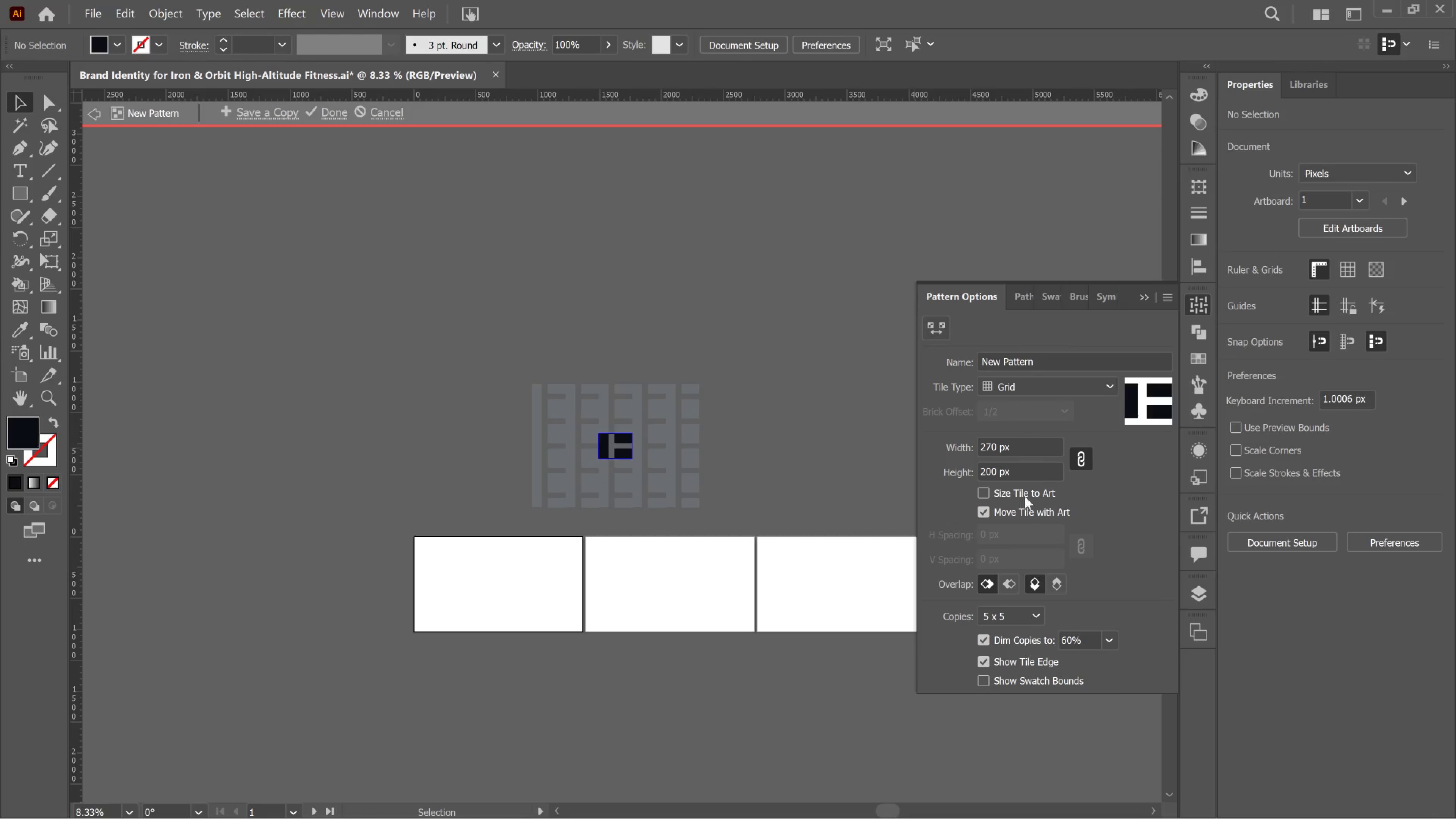 
left_click_drag(start_coordinate=[1029, 615], to_coordinate=[1029, 621])
 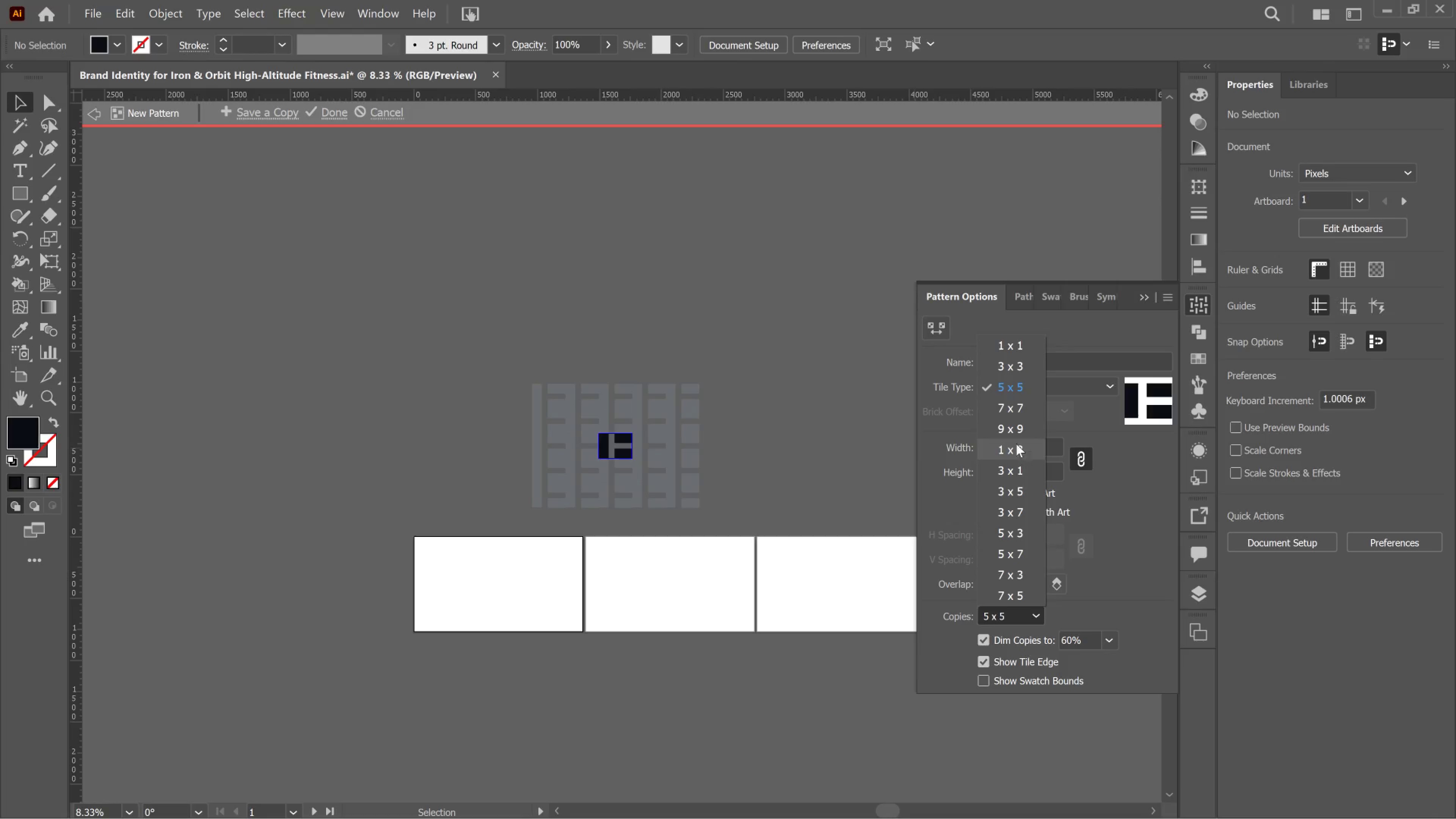 
left_click([1014, 427])
 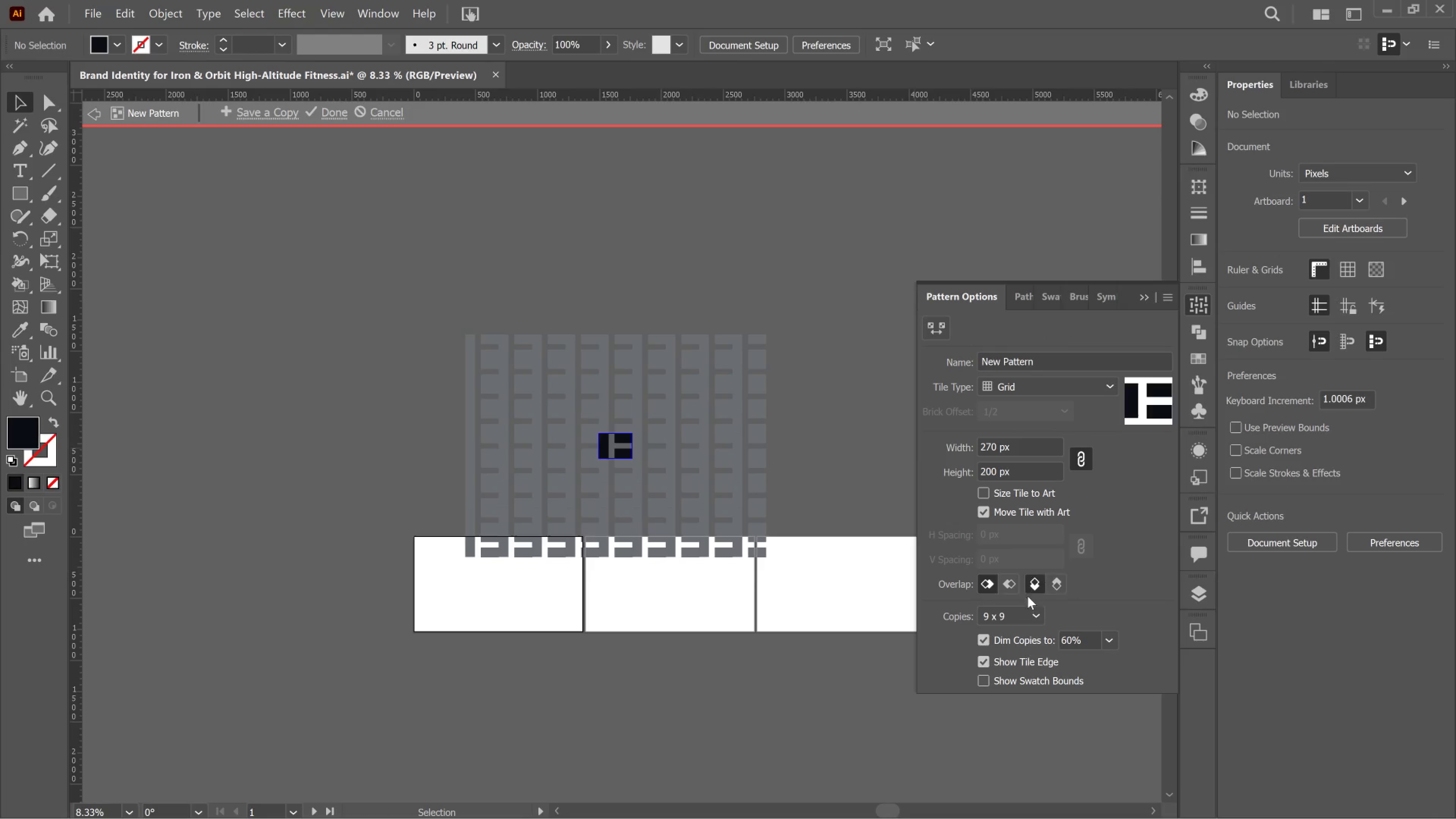 
left_click([1023, 620])
 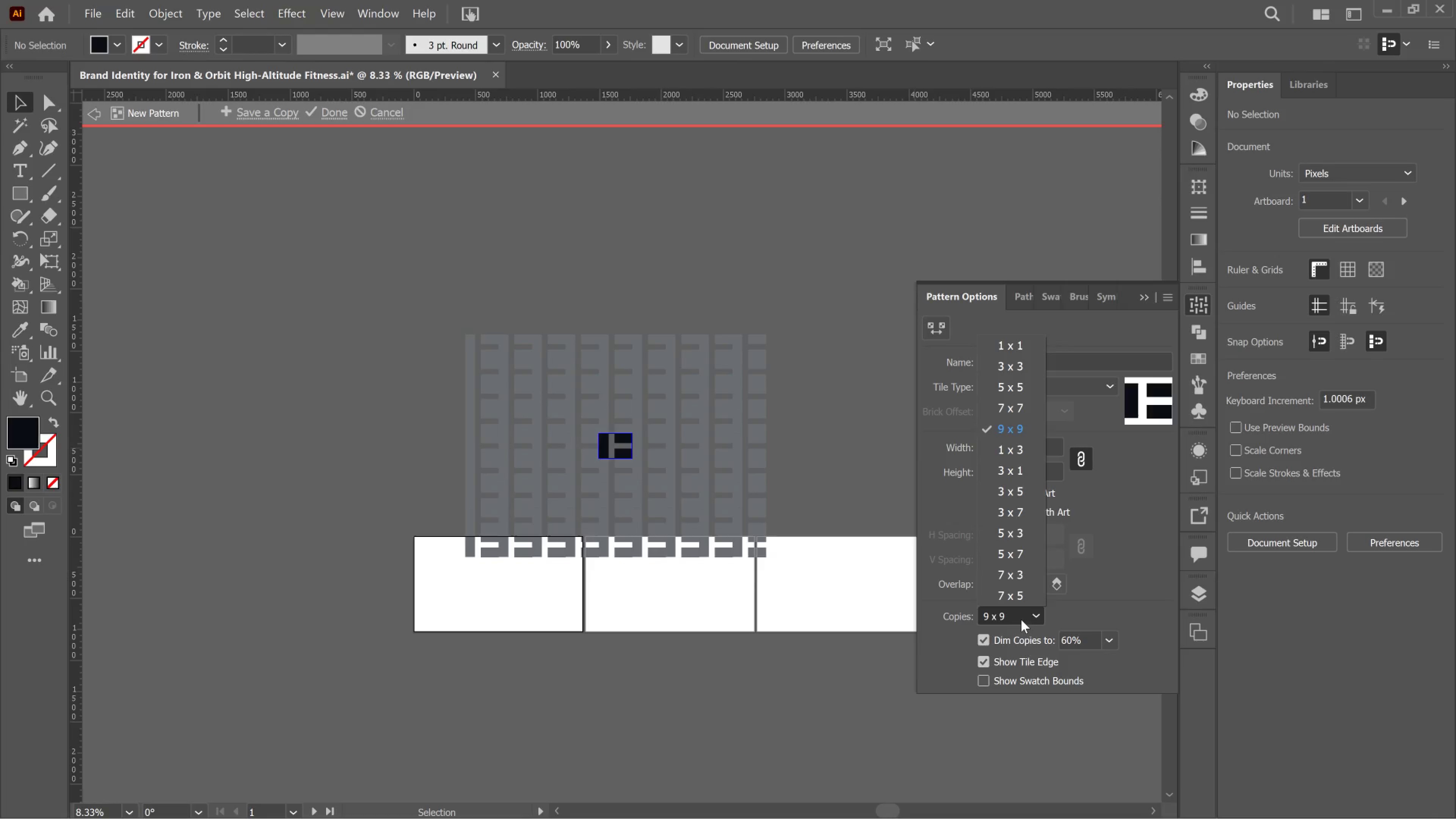 
left_click([1086, 406])
 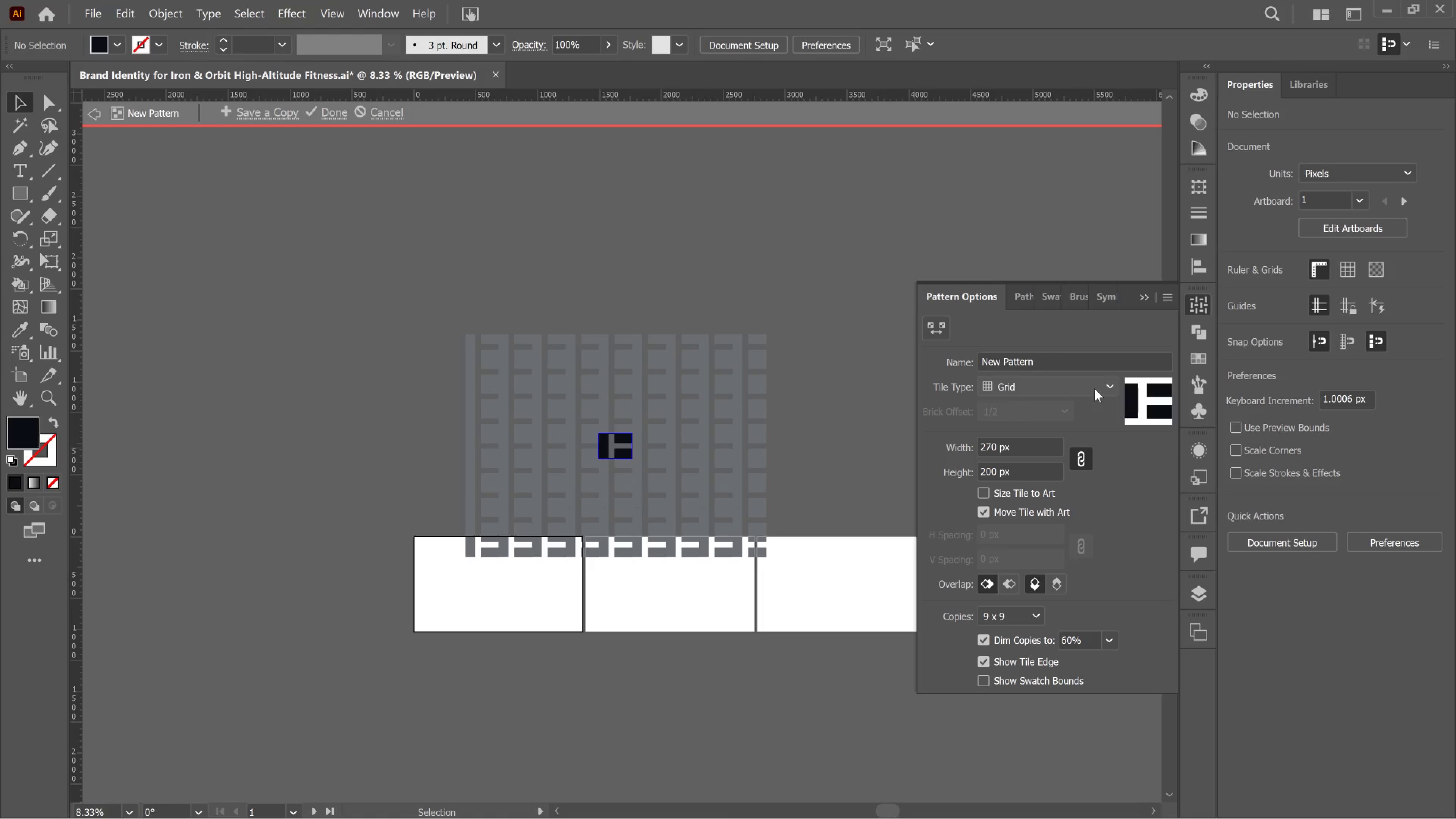 
left_click([1095, 389])
 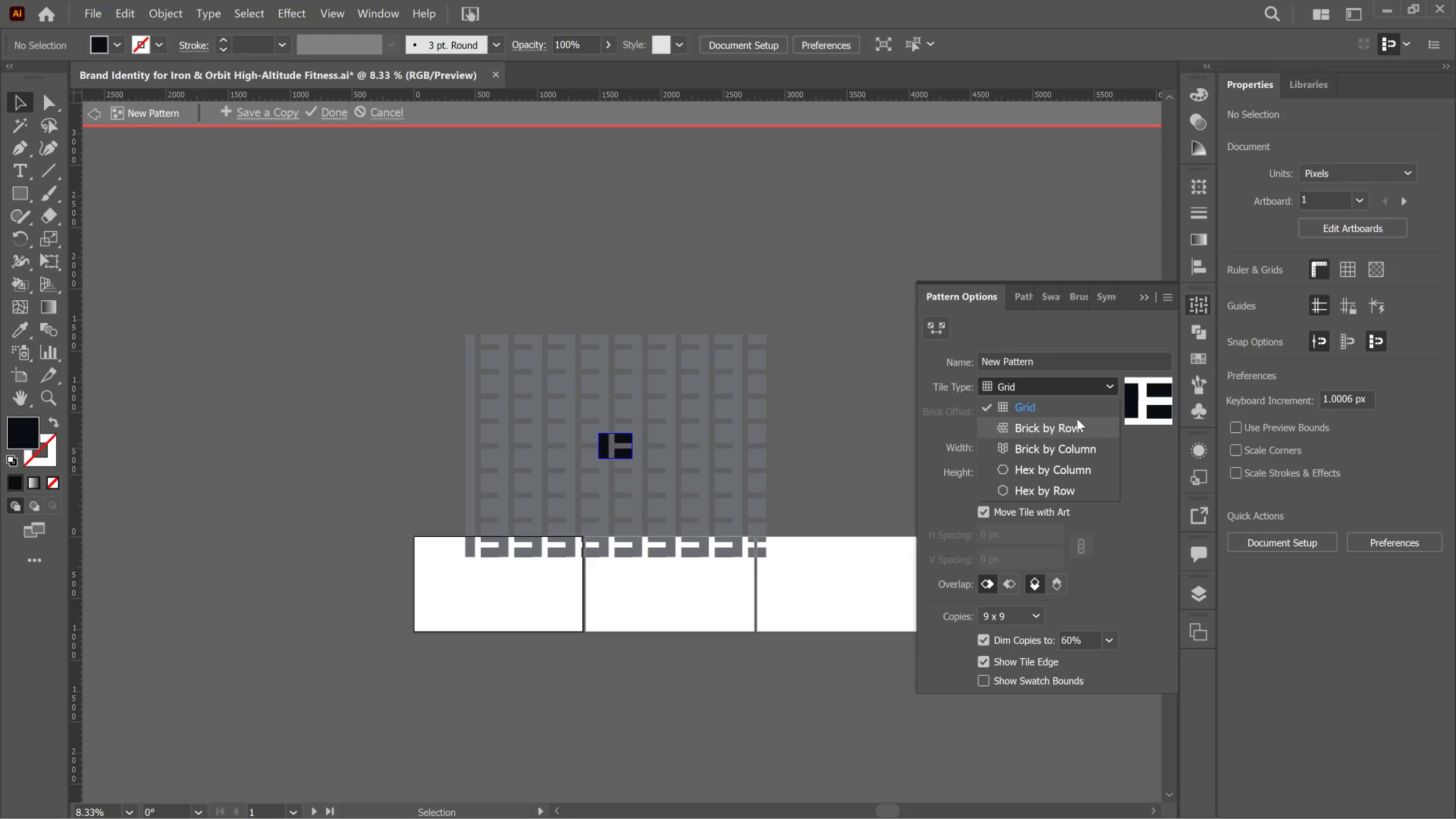 
left_click([1077, 419])
 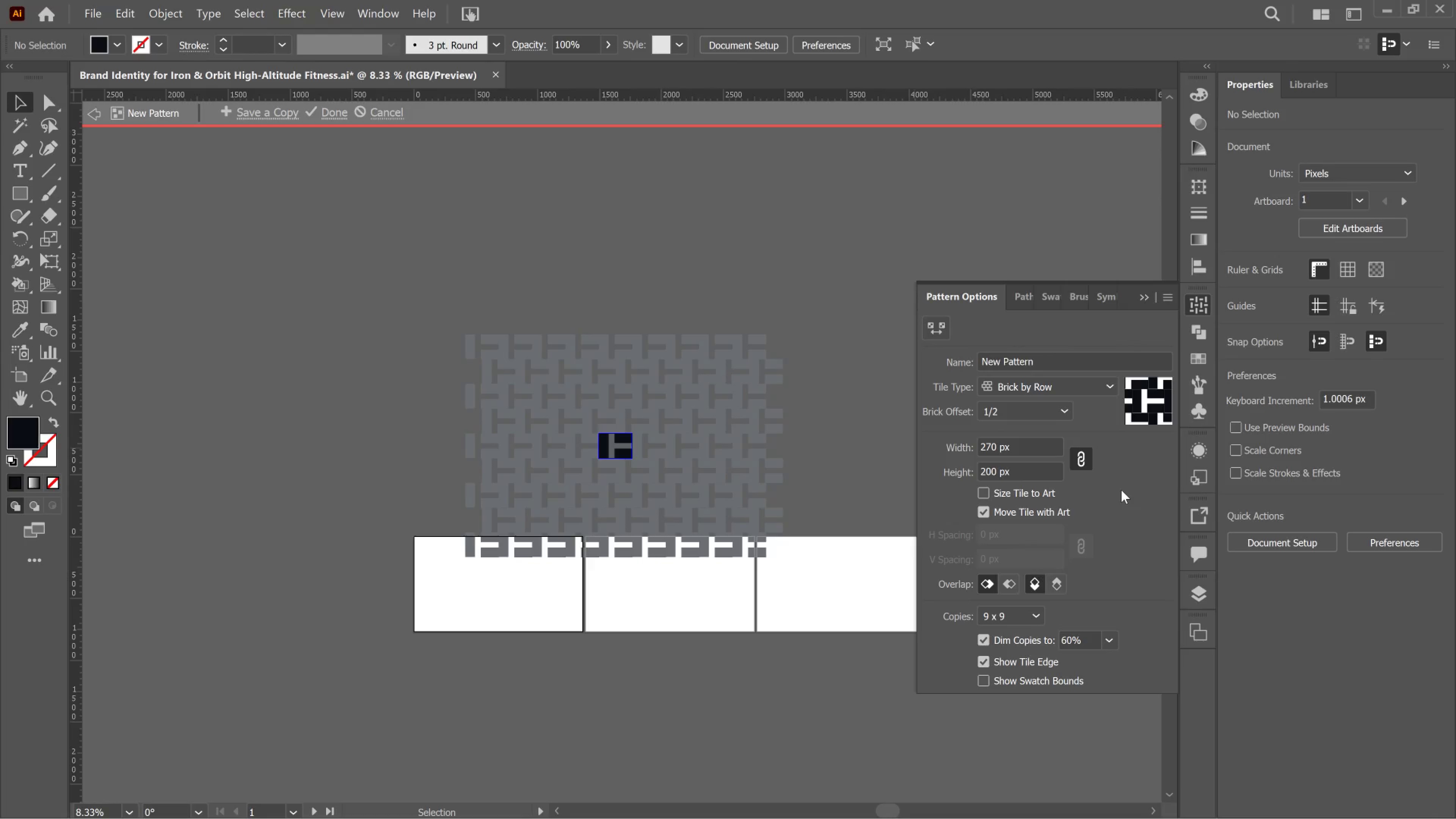 
left_click([1091, 361])
 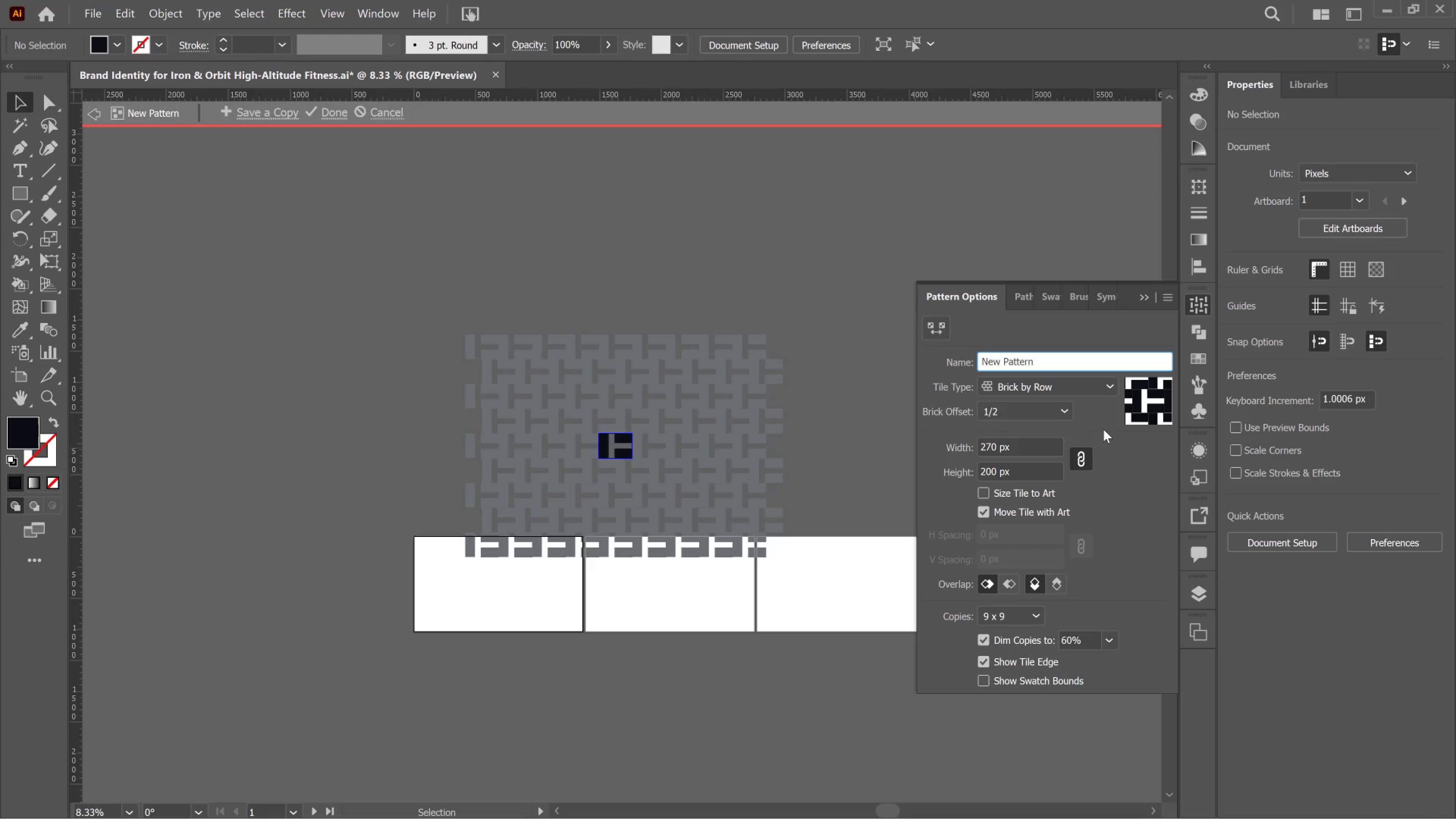 
left_click([1103, 429])
 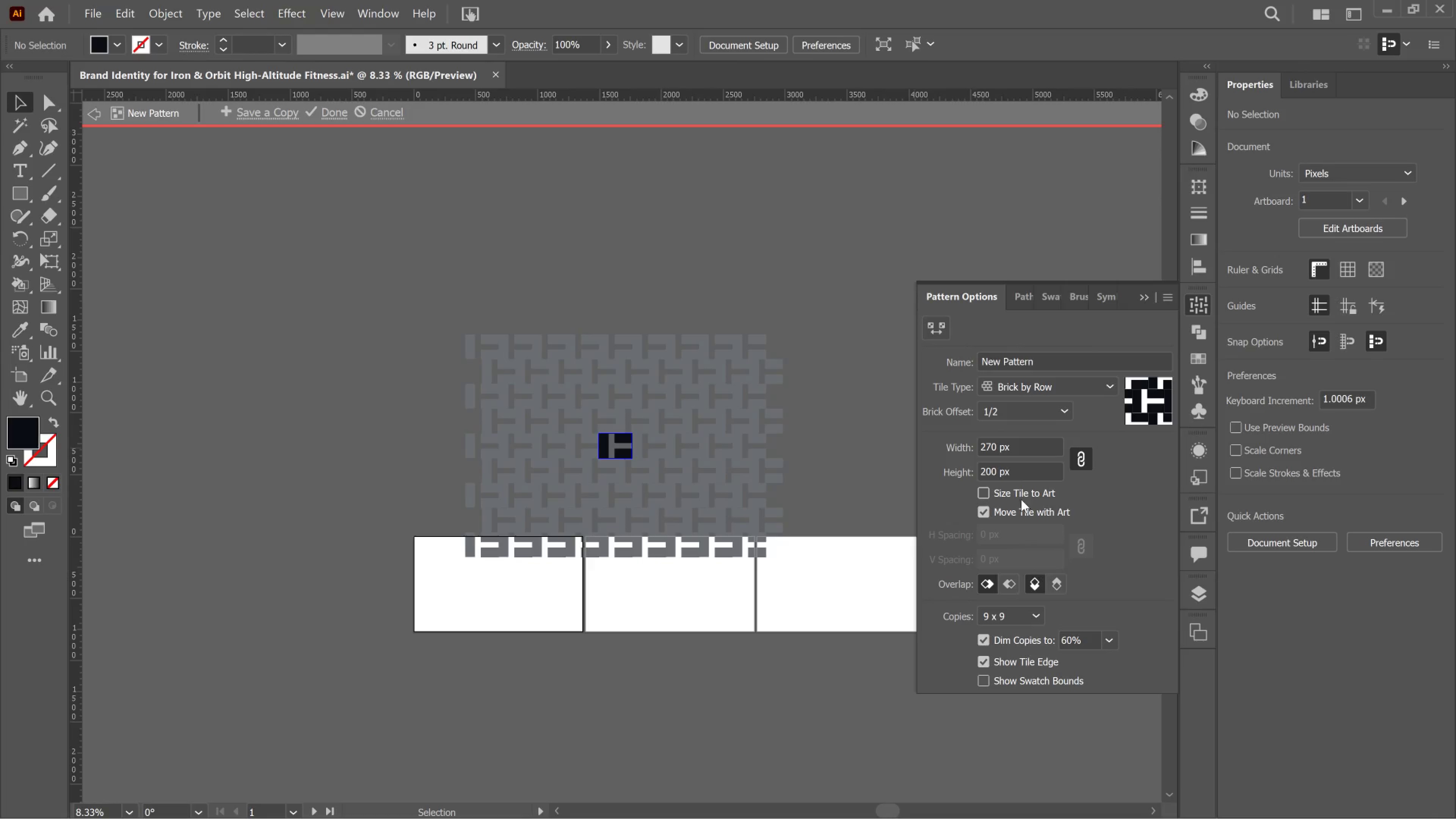 
left_click([997, 497])
 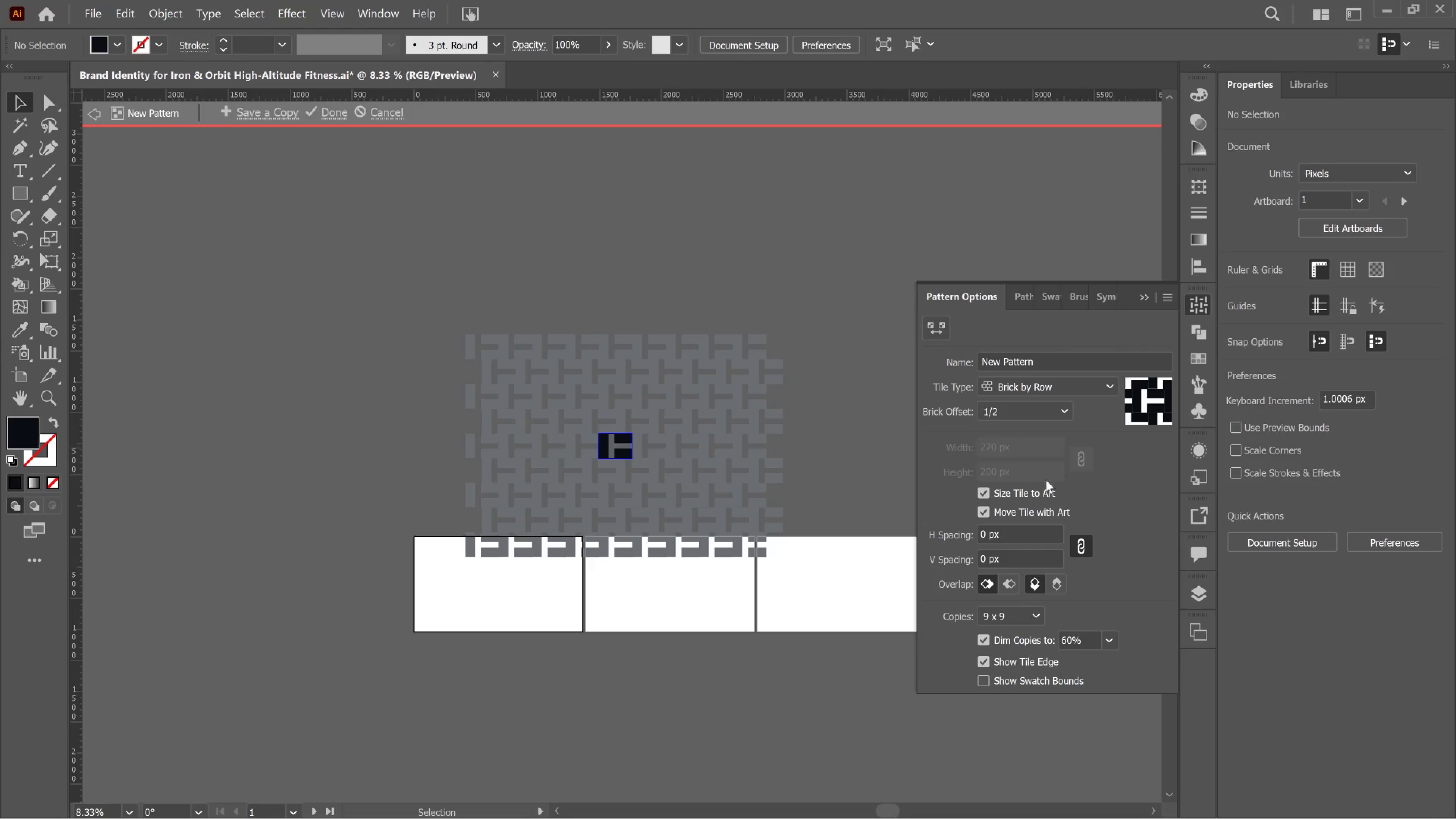 
wait(5.33)
 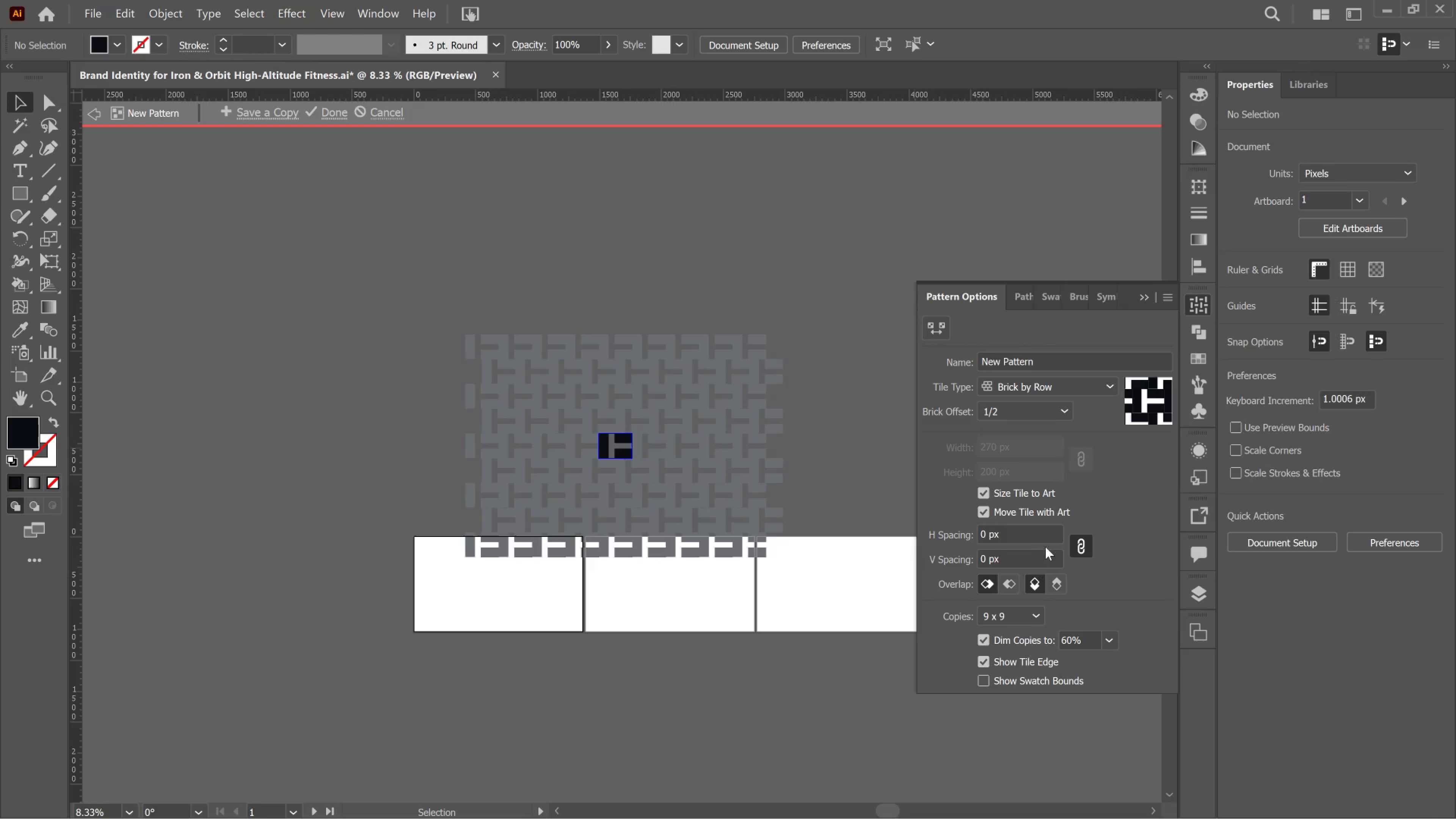 
left_click_drag(start_coordinate=[1084, 458], to_coordinate=[1086, 463])
 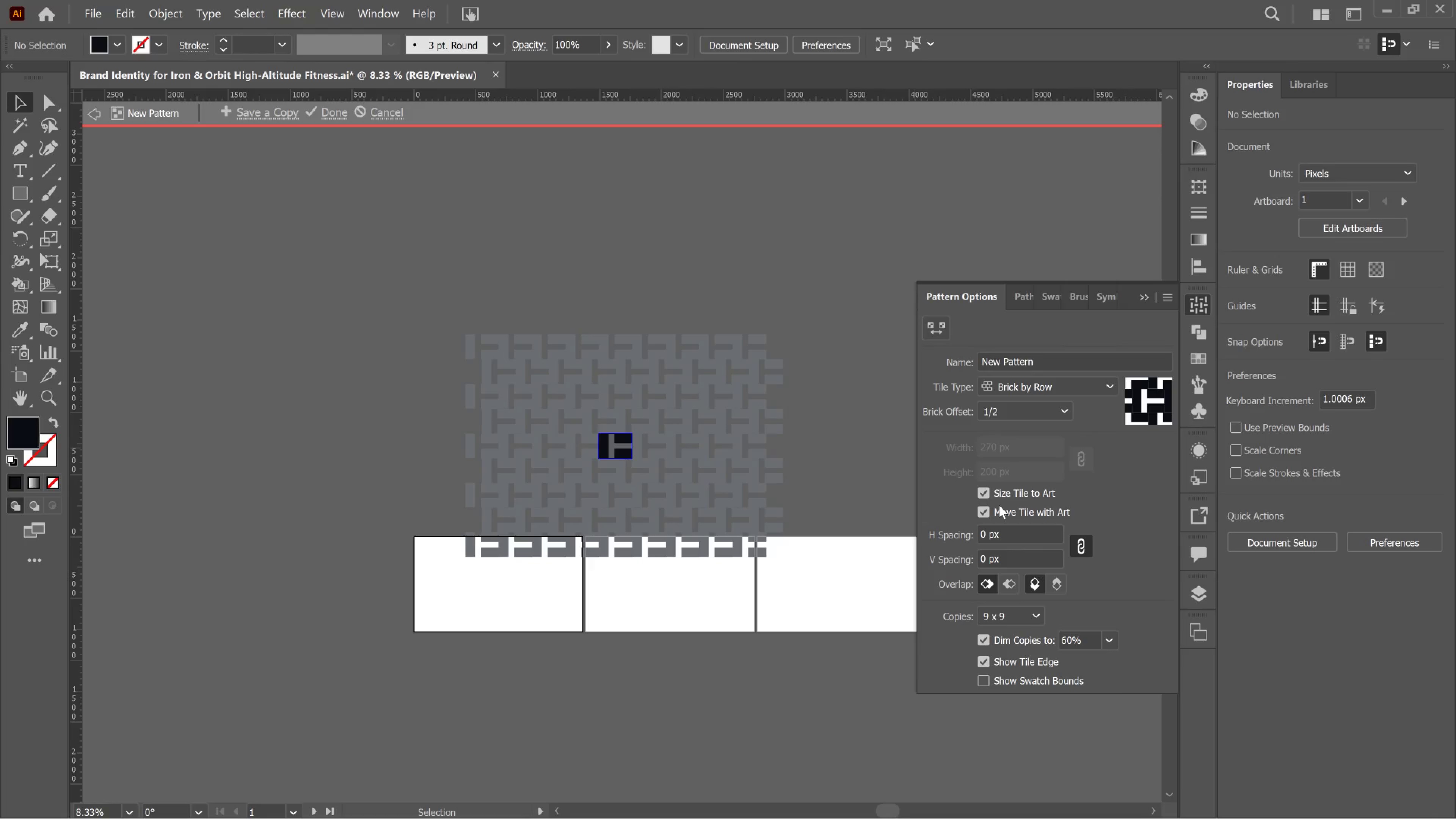 
left_click([997, 505])
 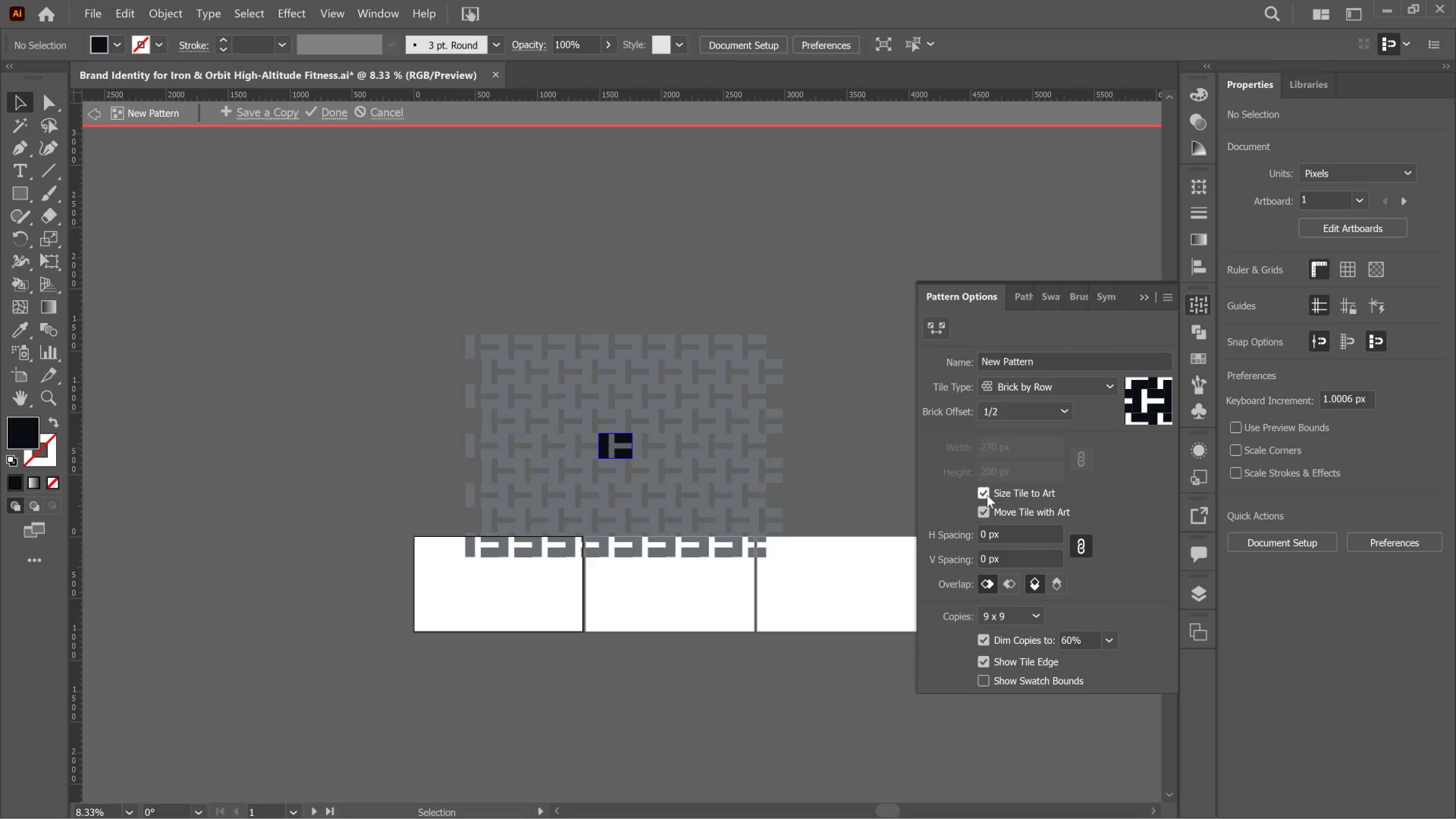 
left_click_drag(start_coordinate=[987, 495], to_coordinate=[985, 495])
 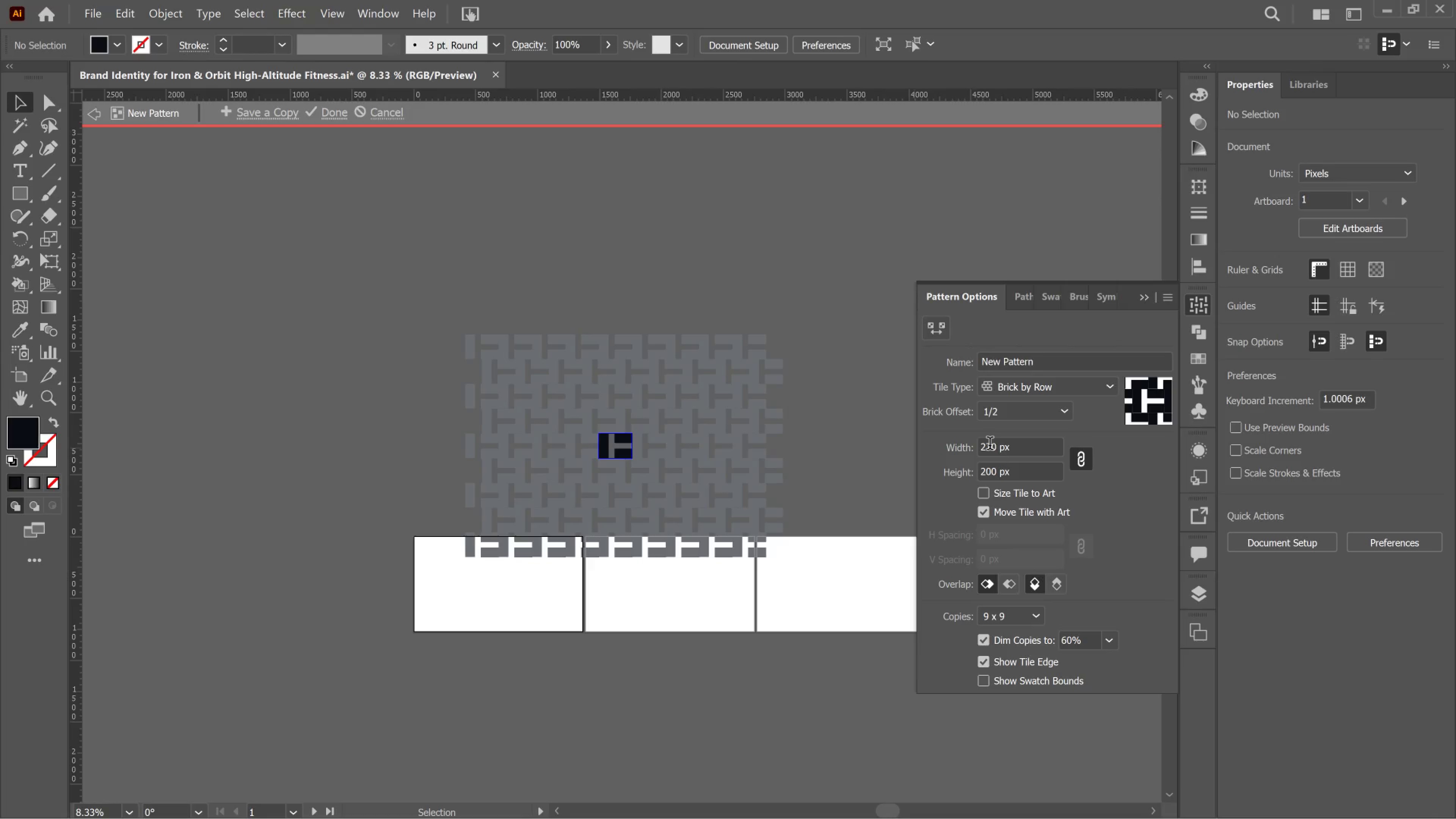 
left_click([1083, 458])
 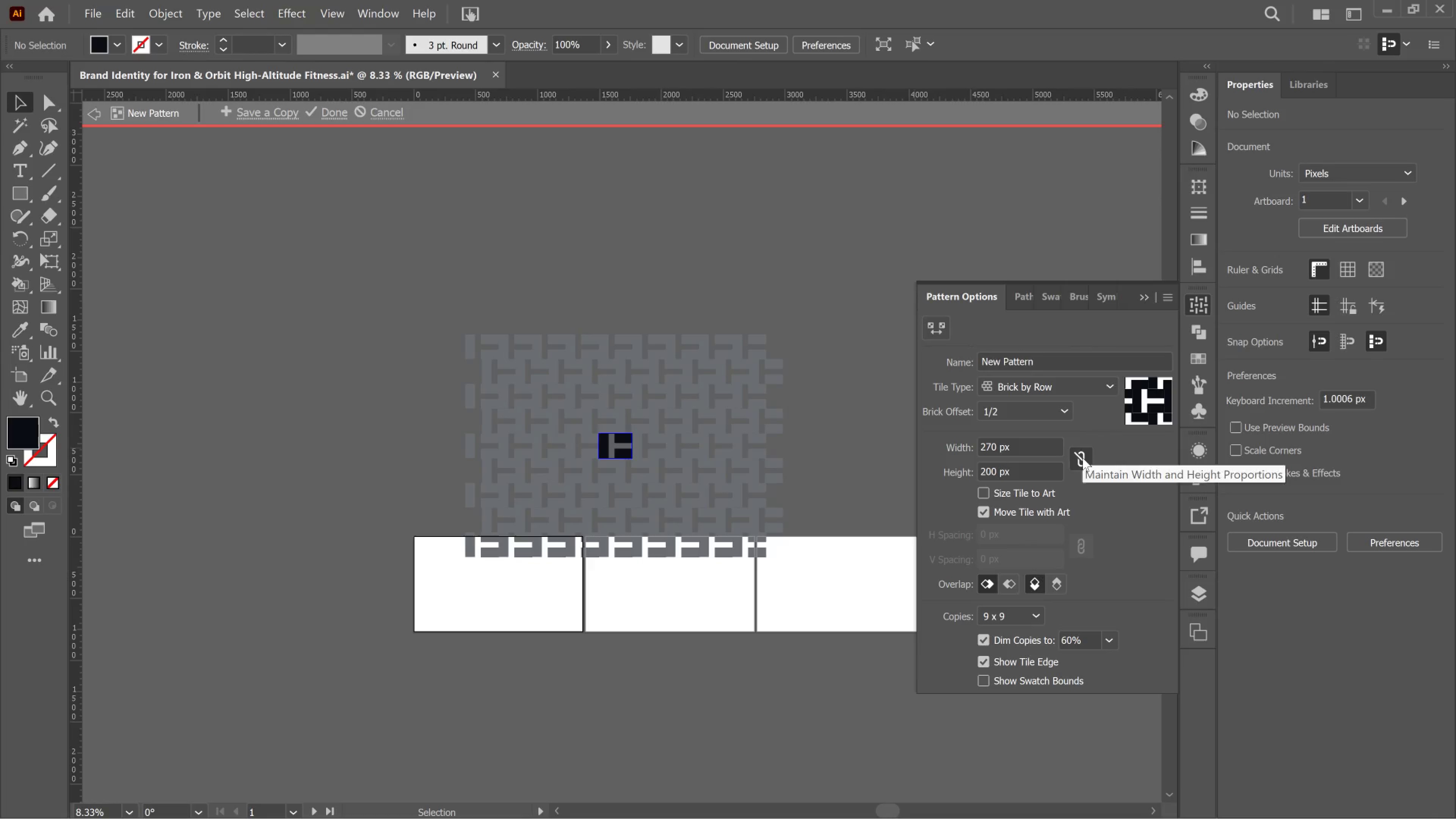 
left_click([1083, 458])
 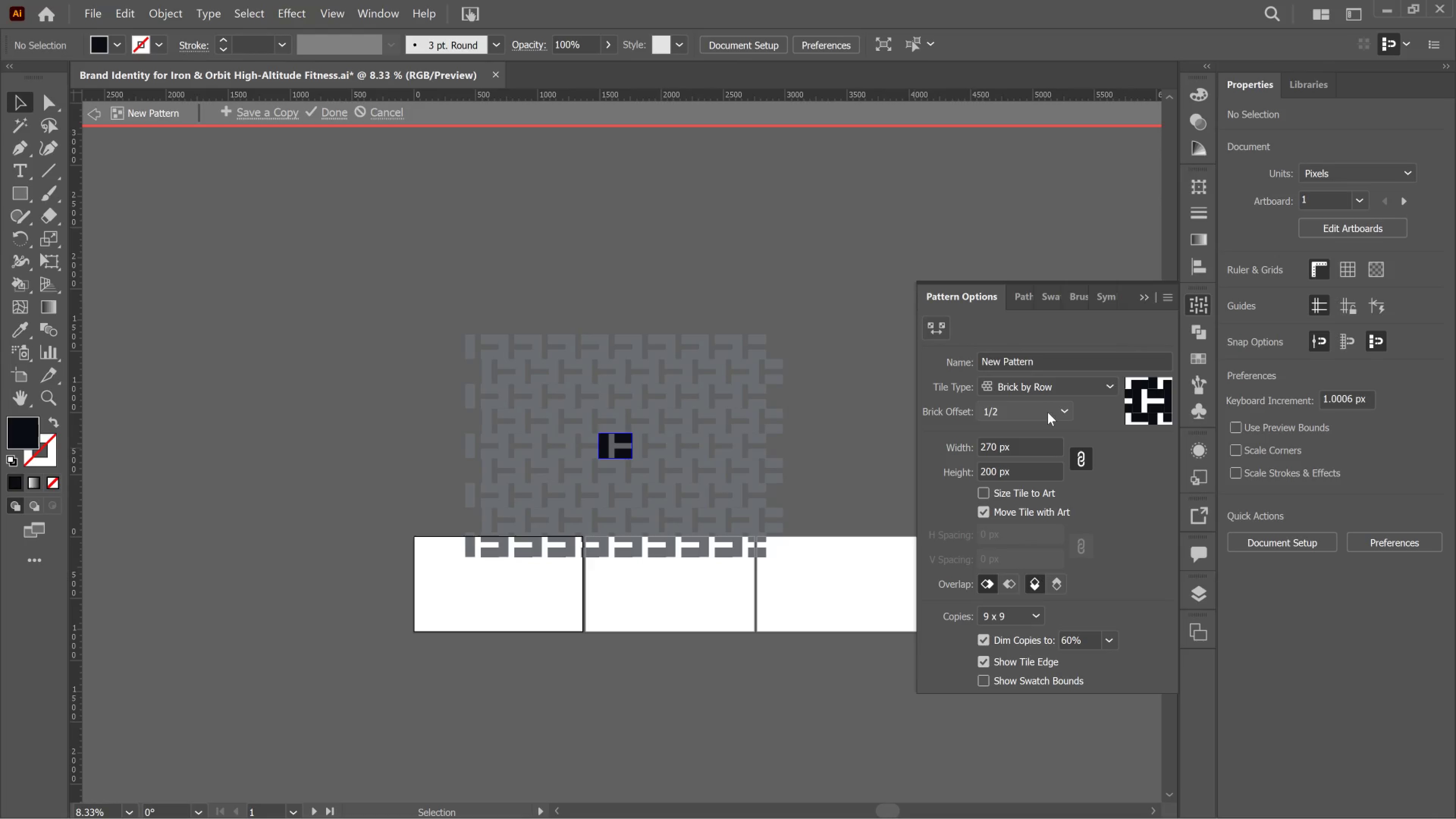 
left_click([1046, 403])
 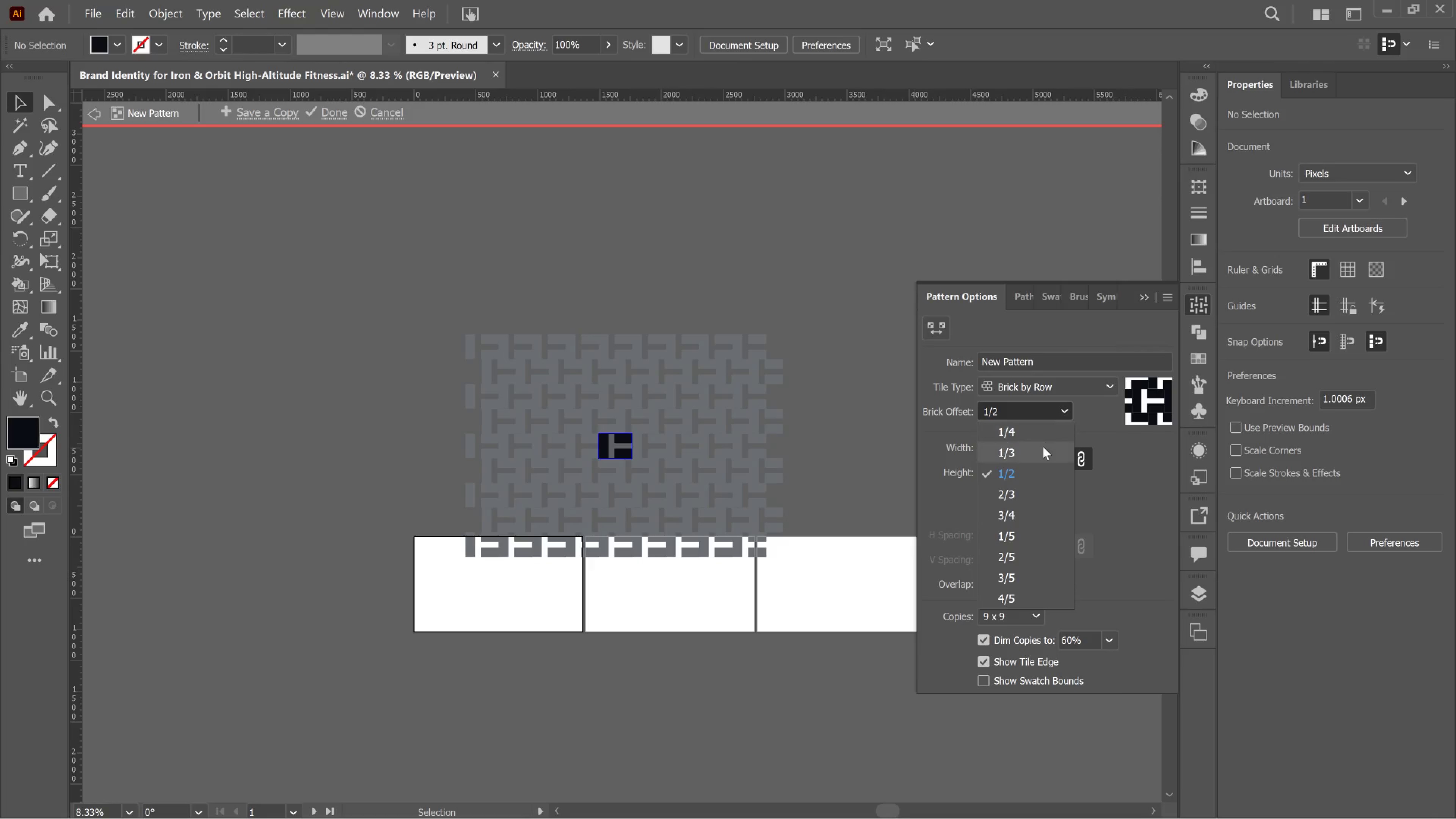 
left_click([1043, 448])
 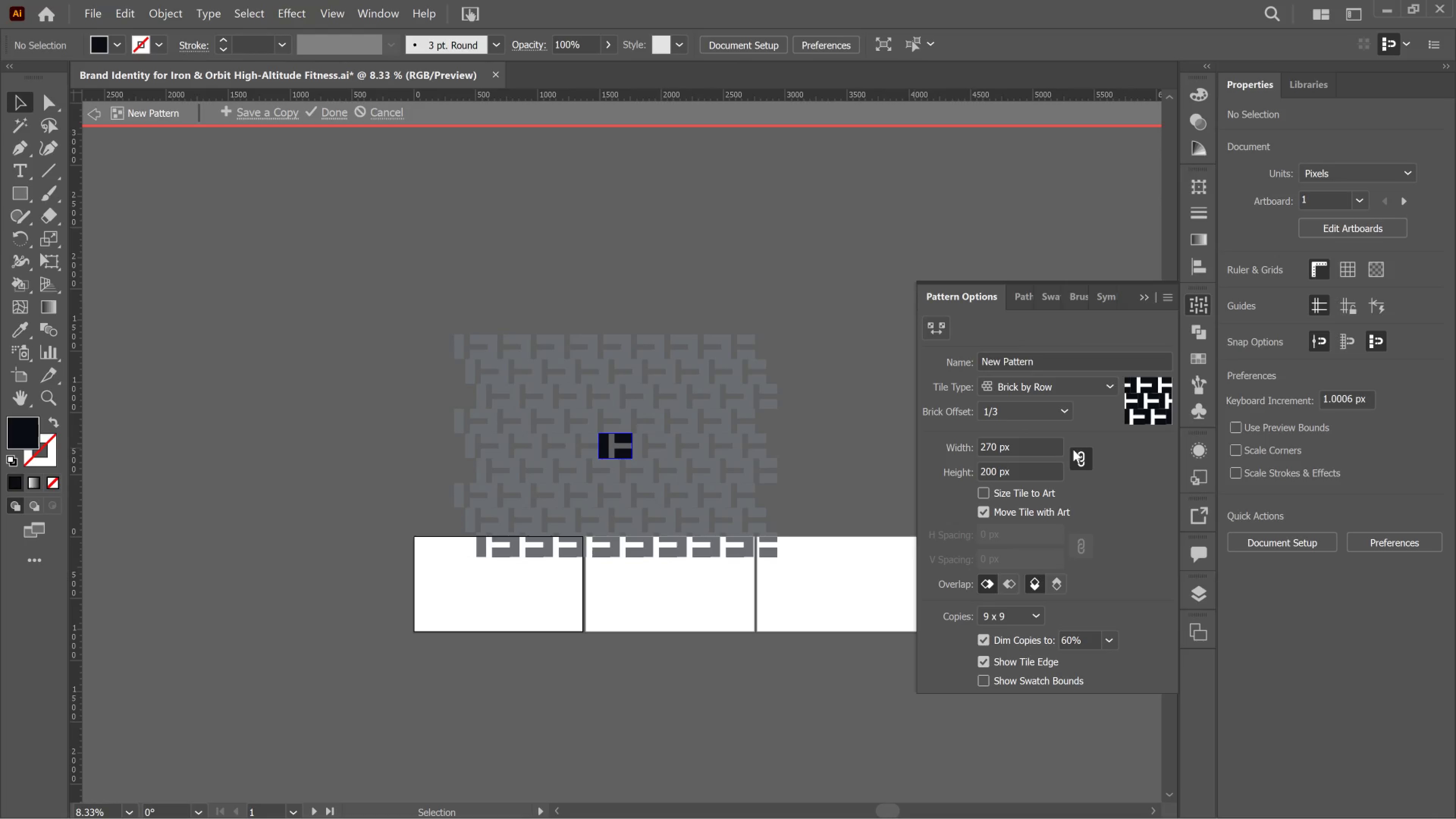 
left_click([1055, 410])
 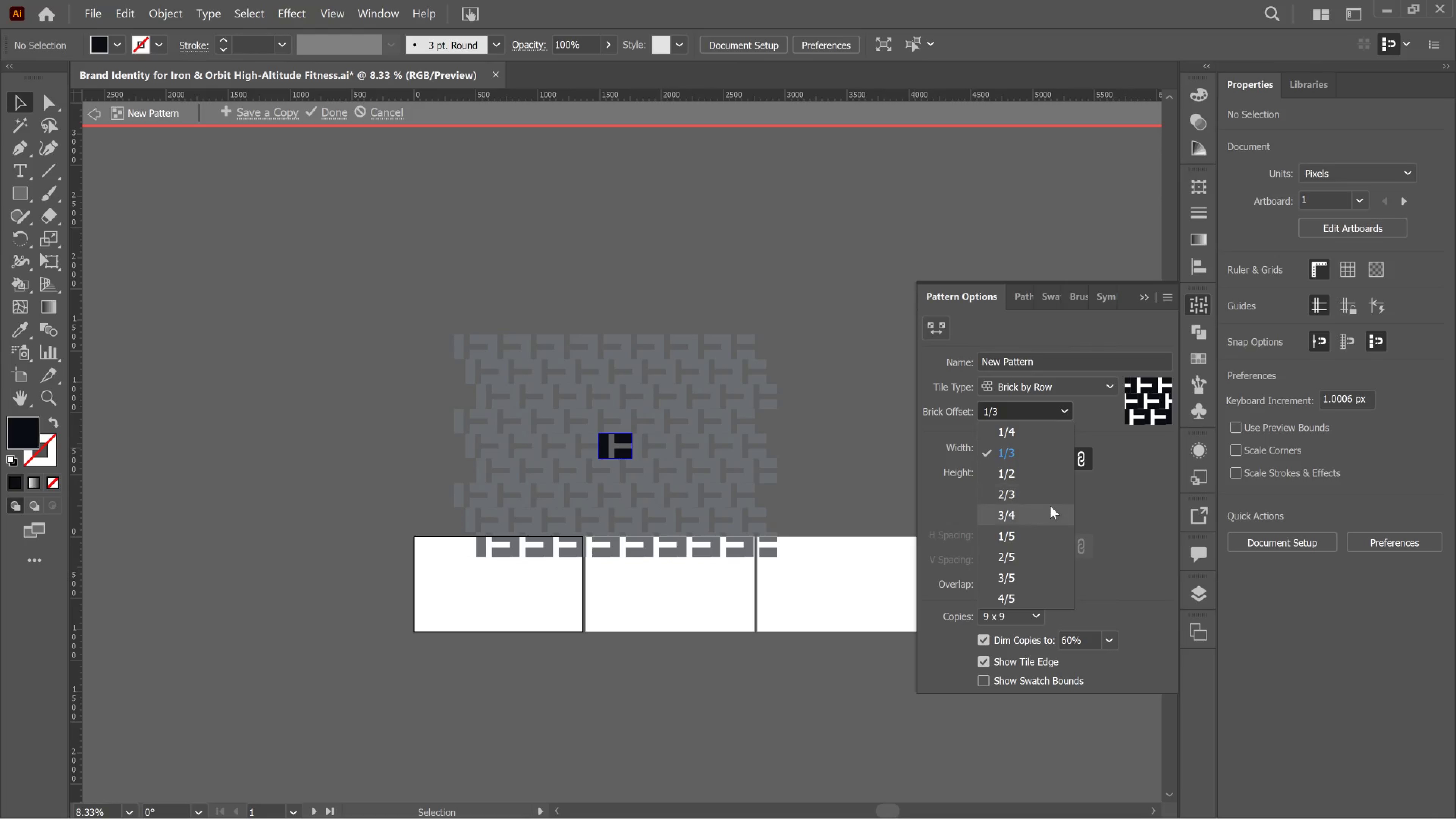 
left_click([1050, 506])
 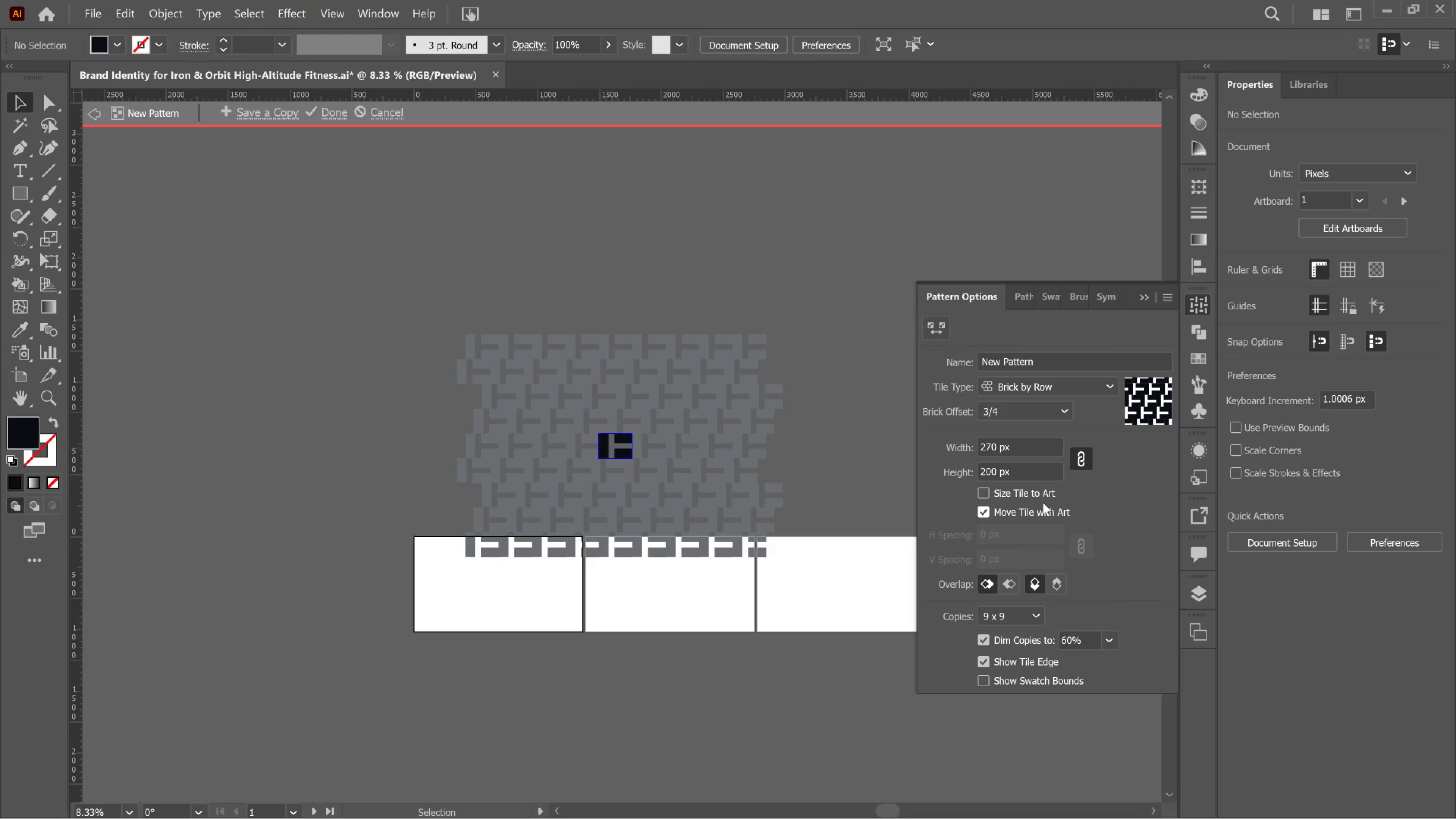 
left_click([1057, 417])
 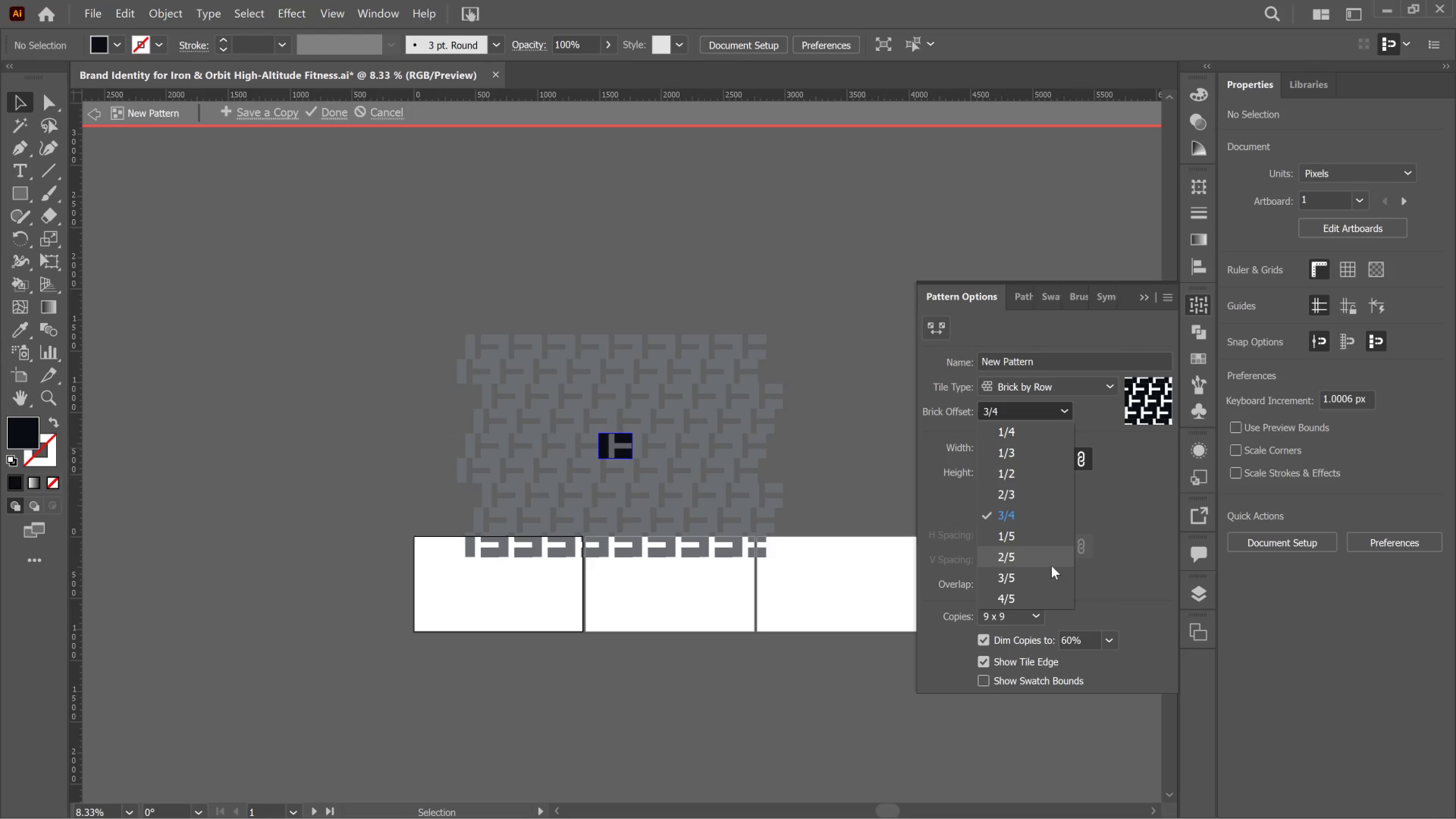 
left_click([1051, 566])
 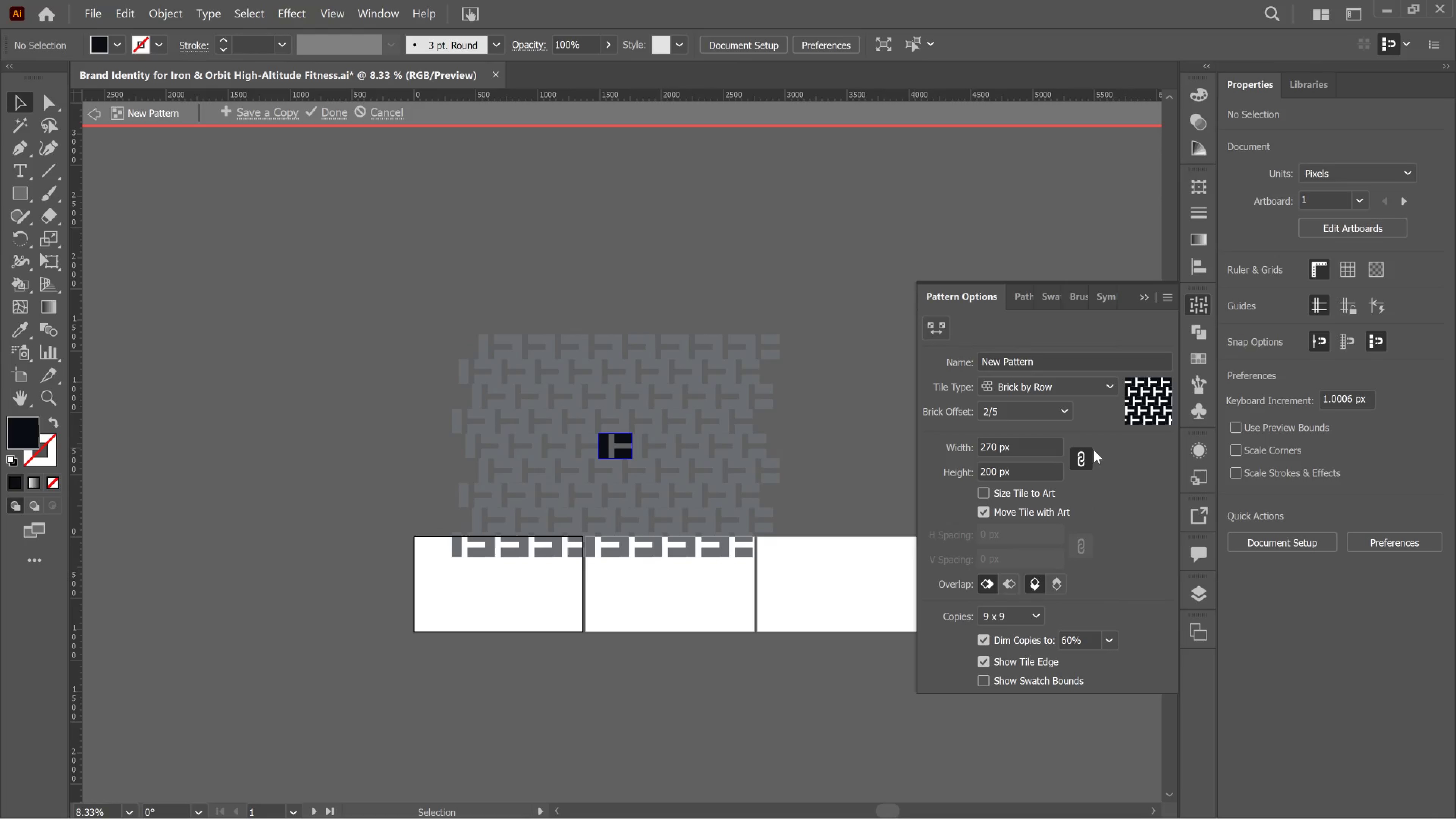 
left_click([1114, 429])
 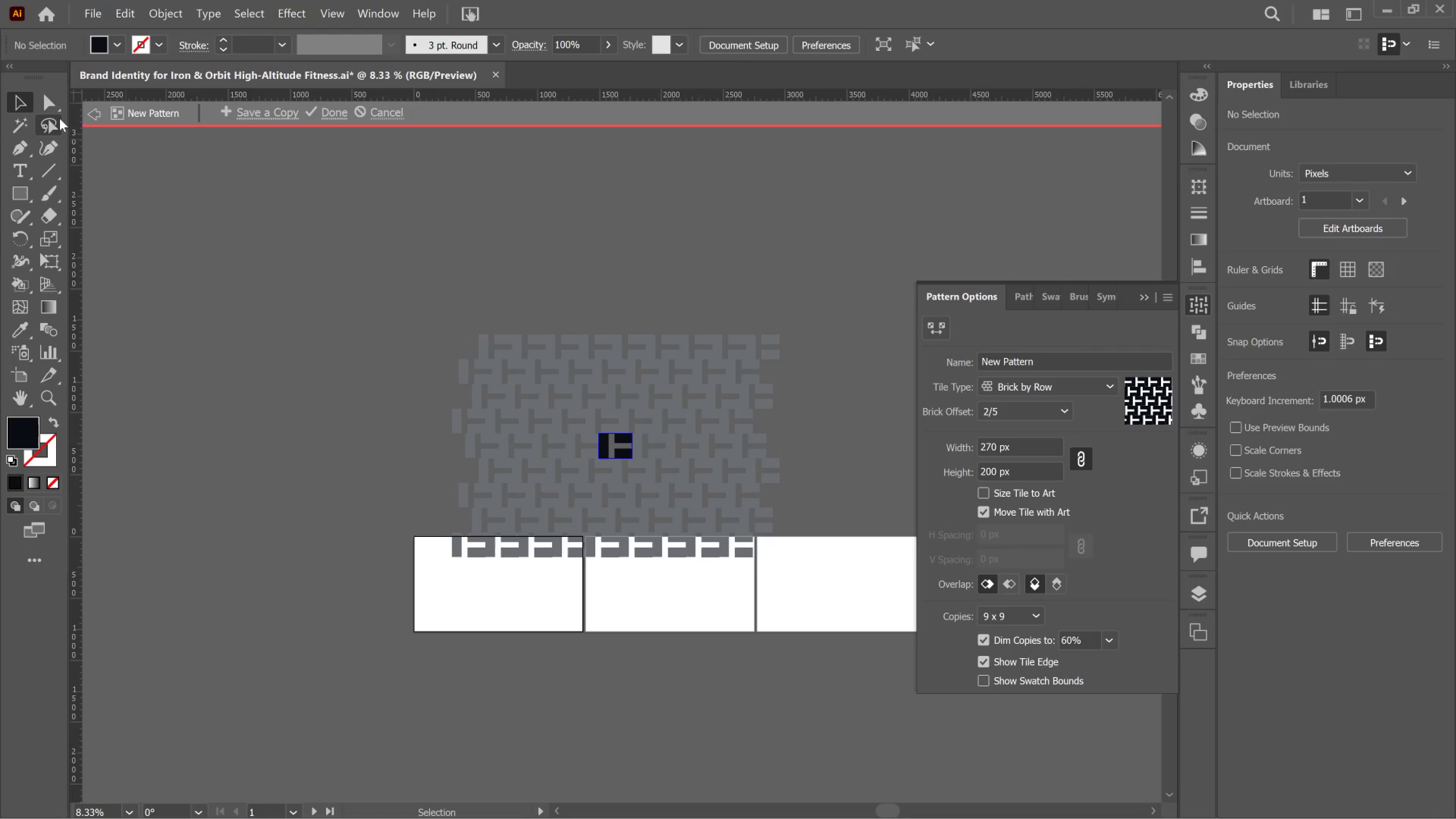 
left_click([91, 115])
 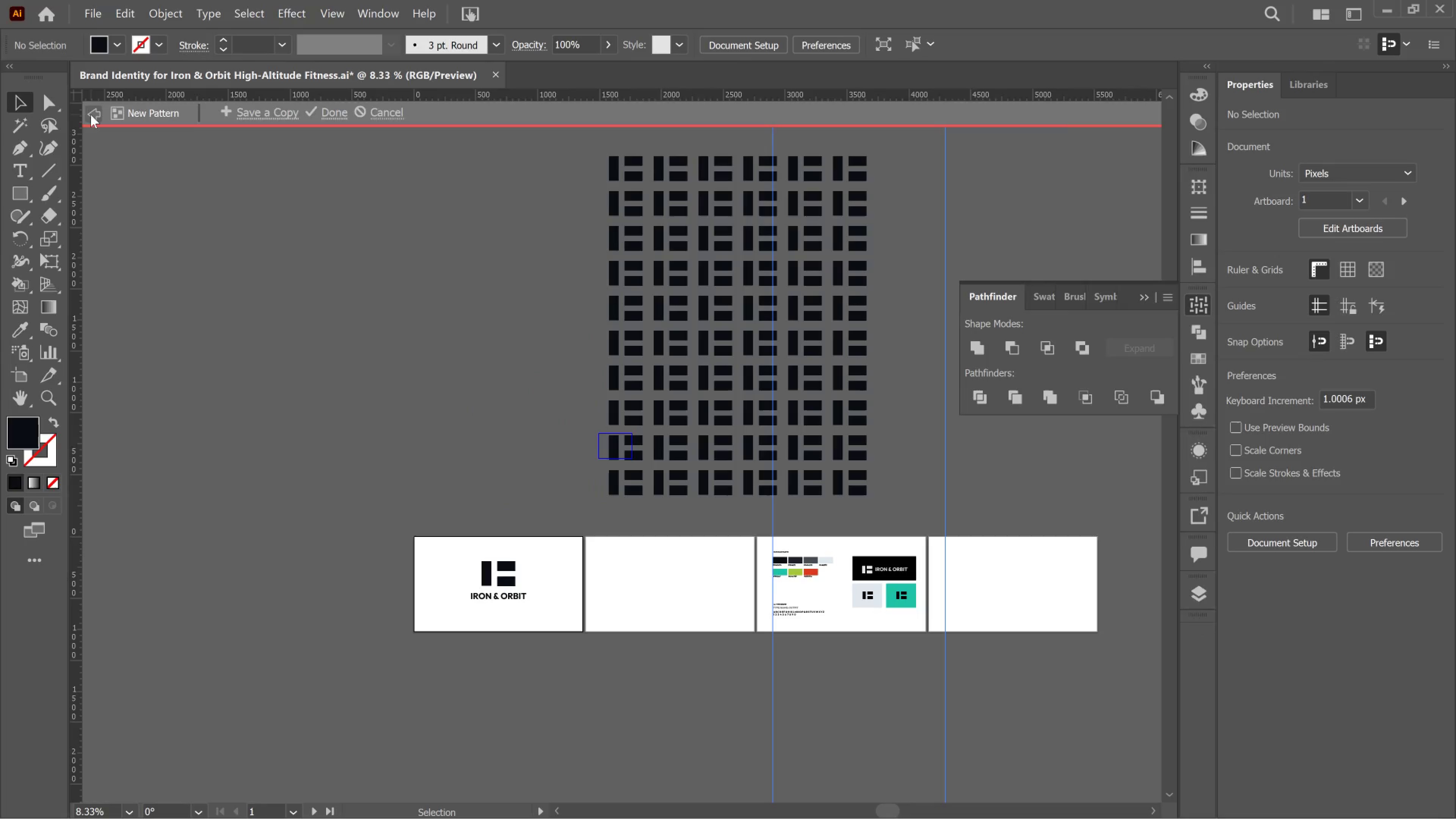 
left_click([91, 115])
 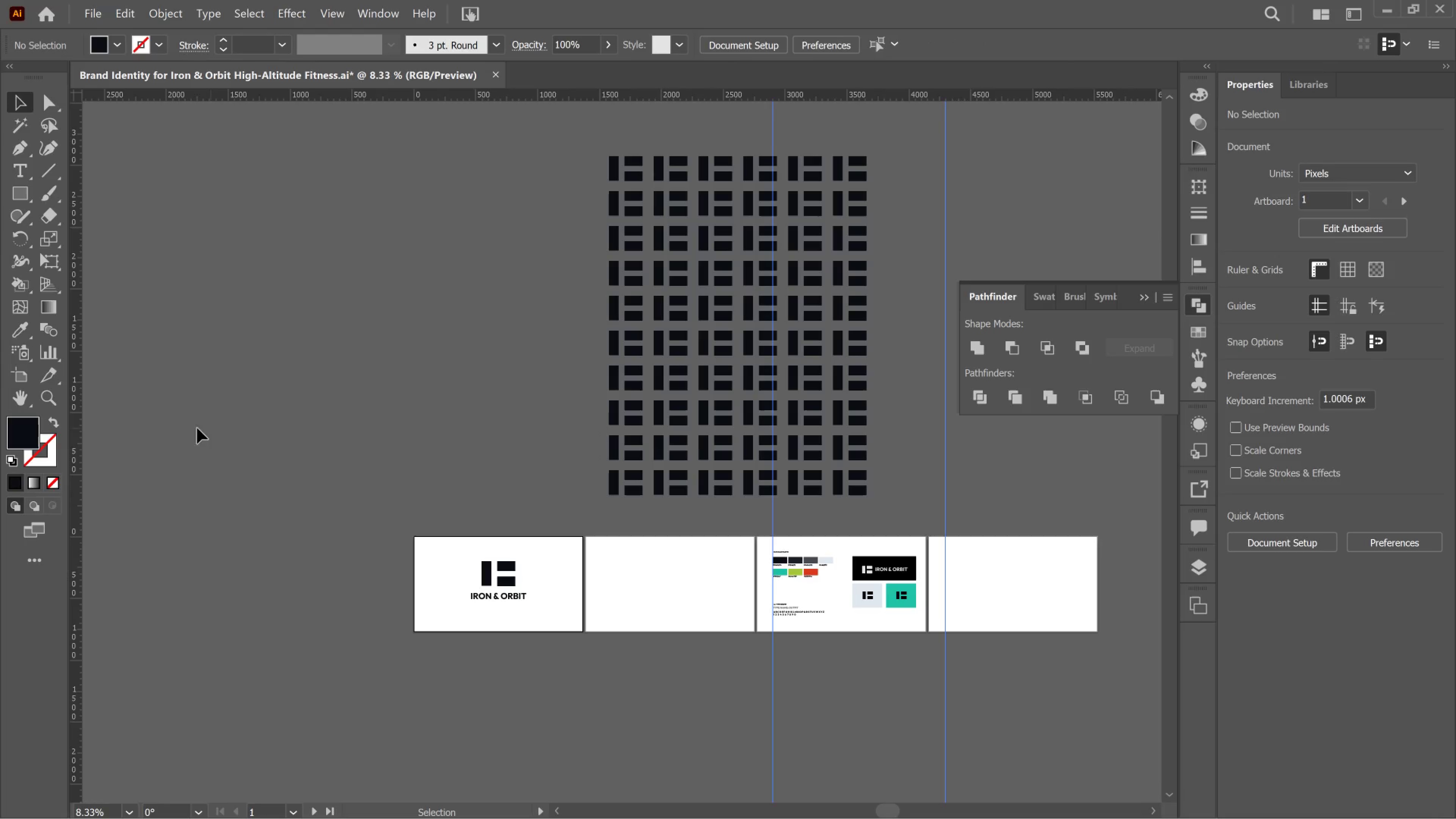 
left_click([12, 197])
 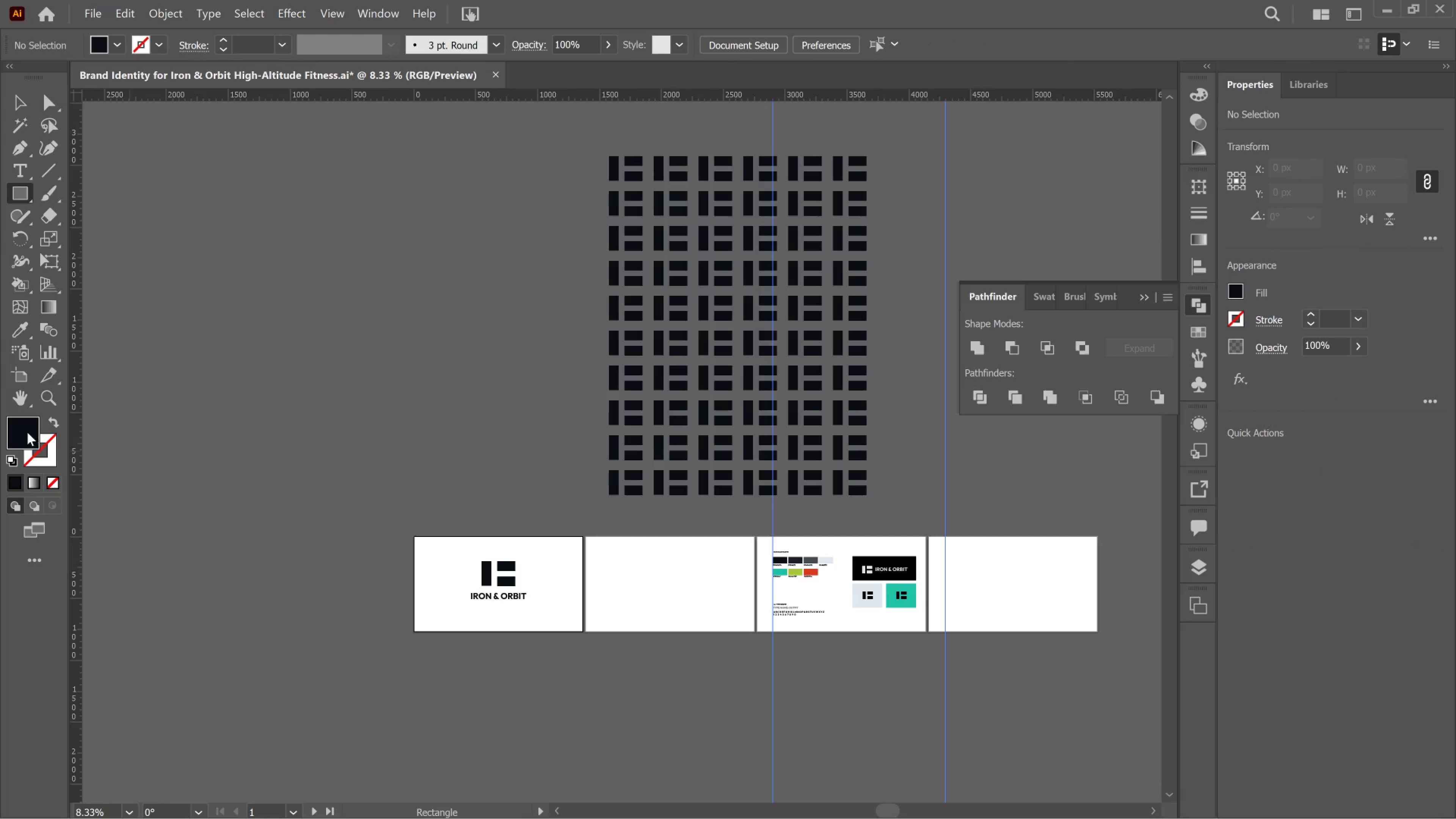 
left_click([27, 432])
 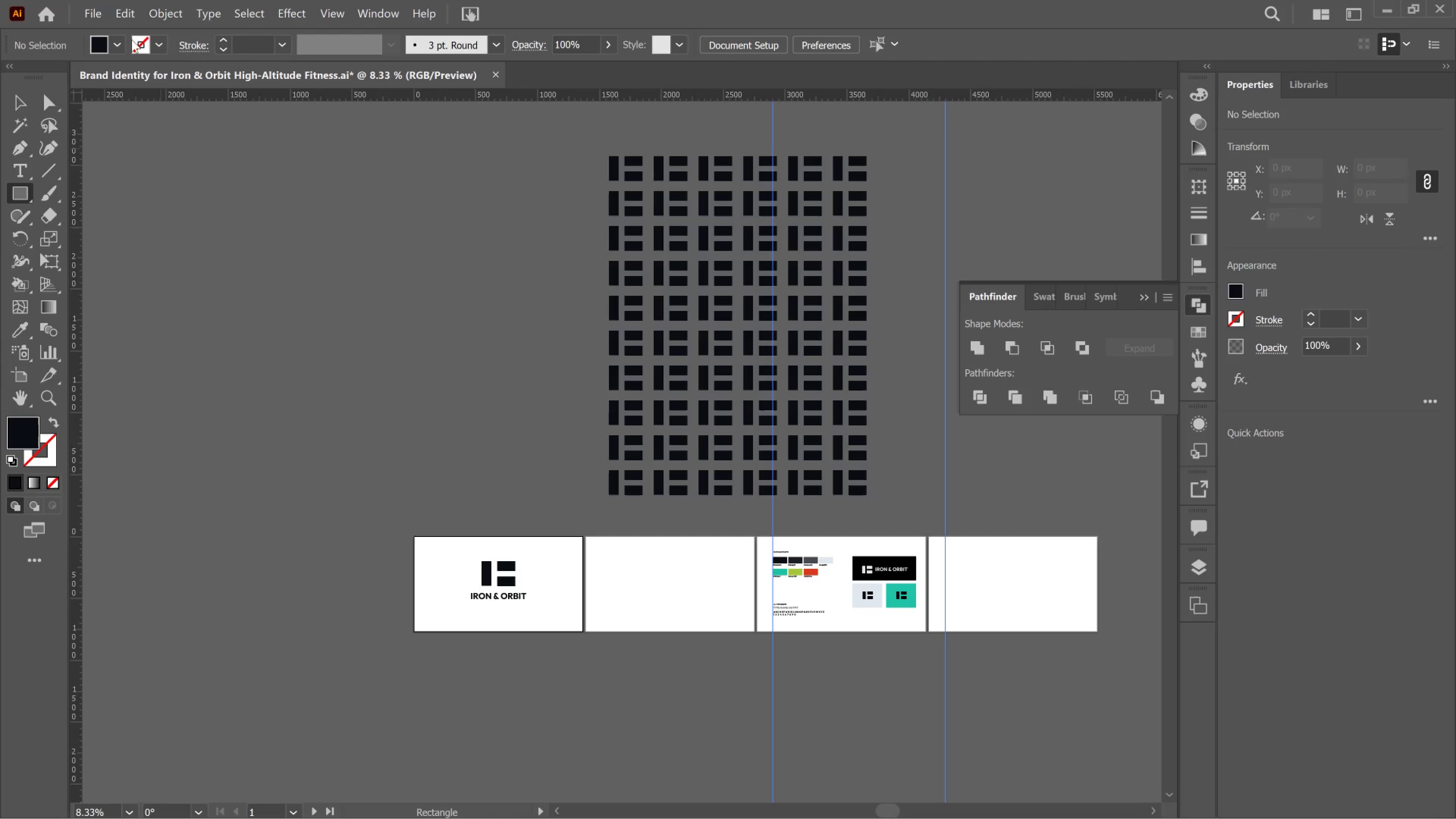 
left_click([118, 46])
 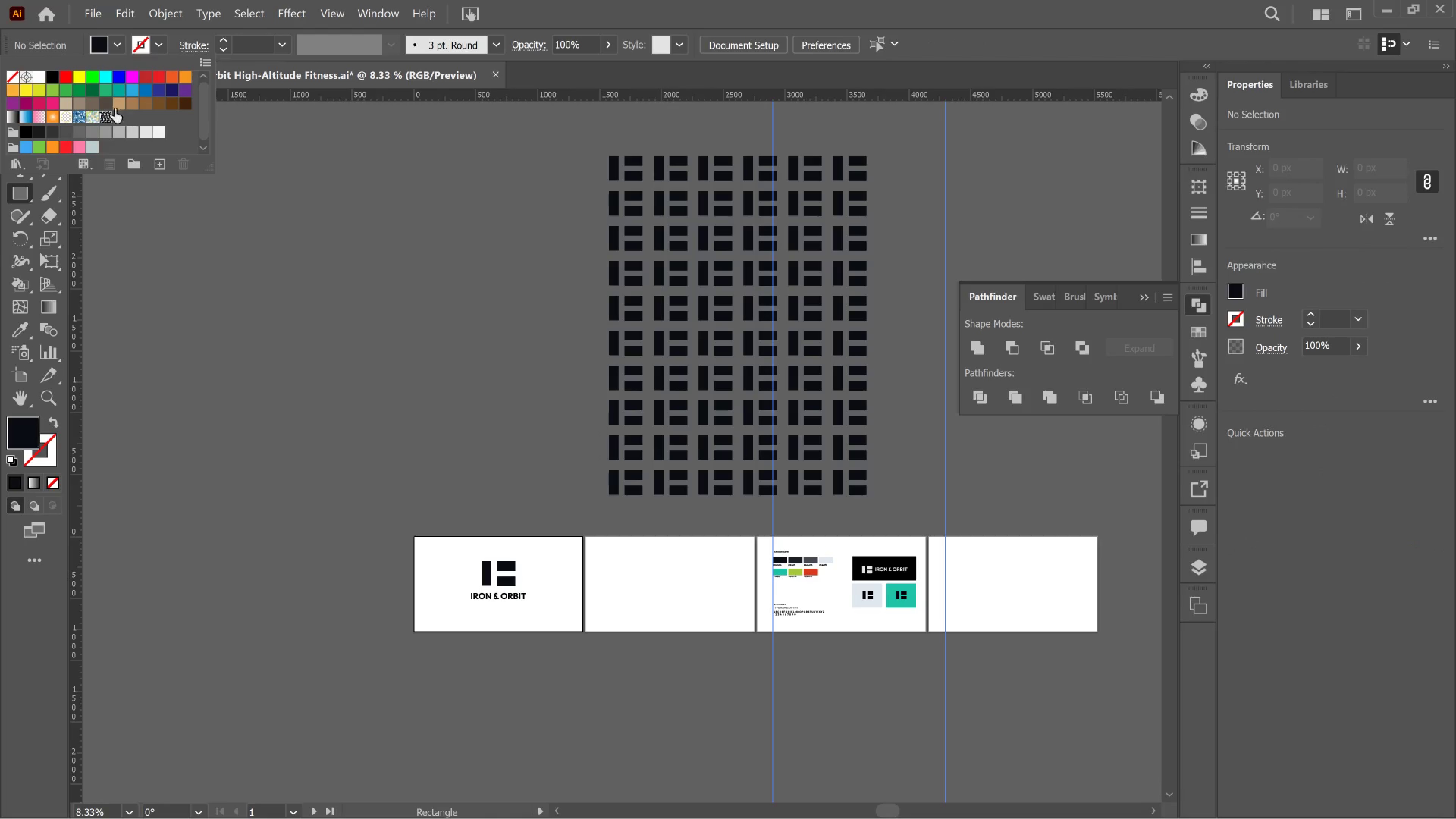 
left_click([102, 115])
 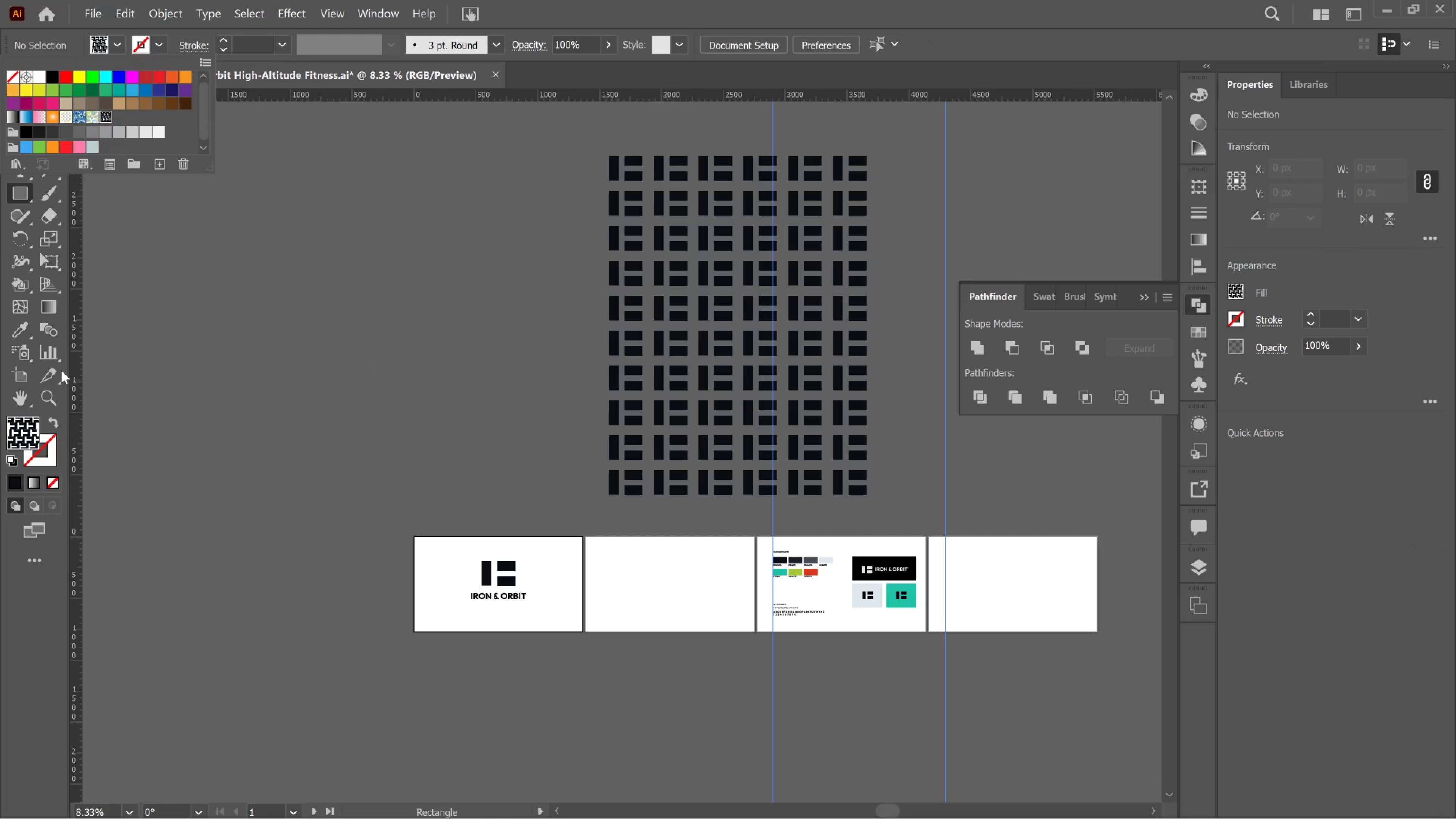 
left_click([28, 183])
 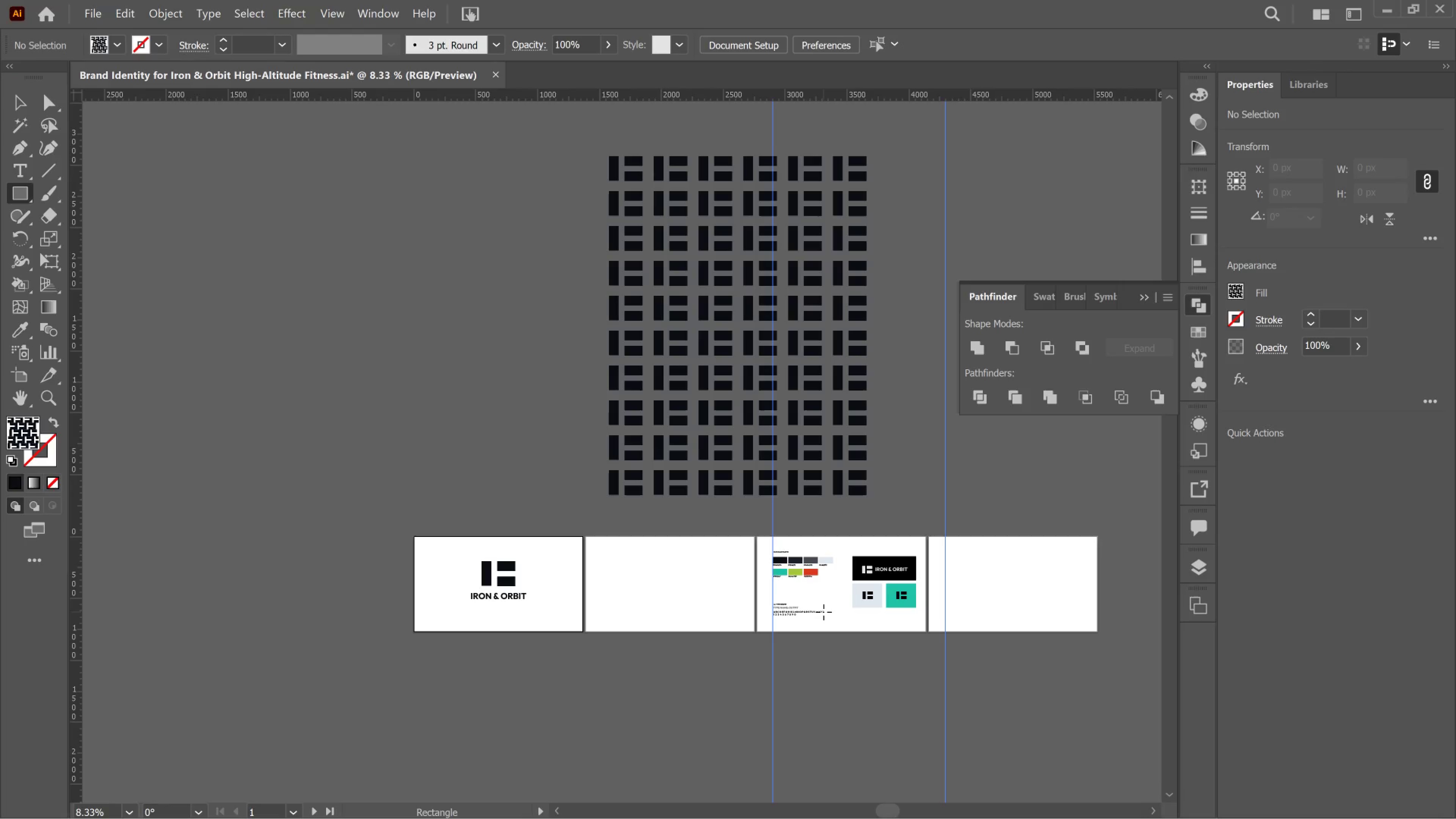 
hold_key(key=AltLeft, duration=0.46)
scroll: coordinate [853, 602], scroll_direction: up, amount: 3.0
 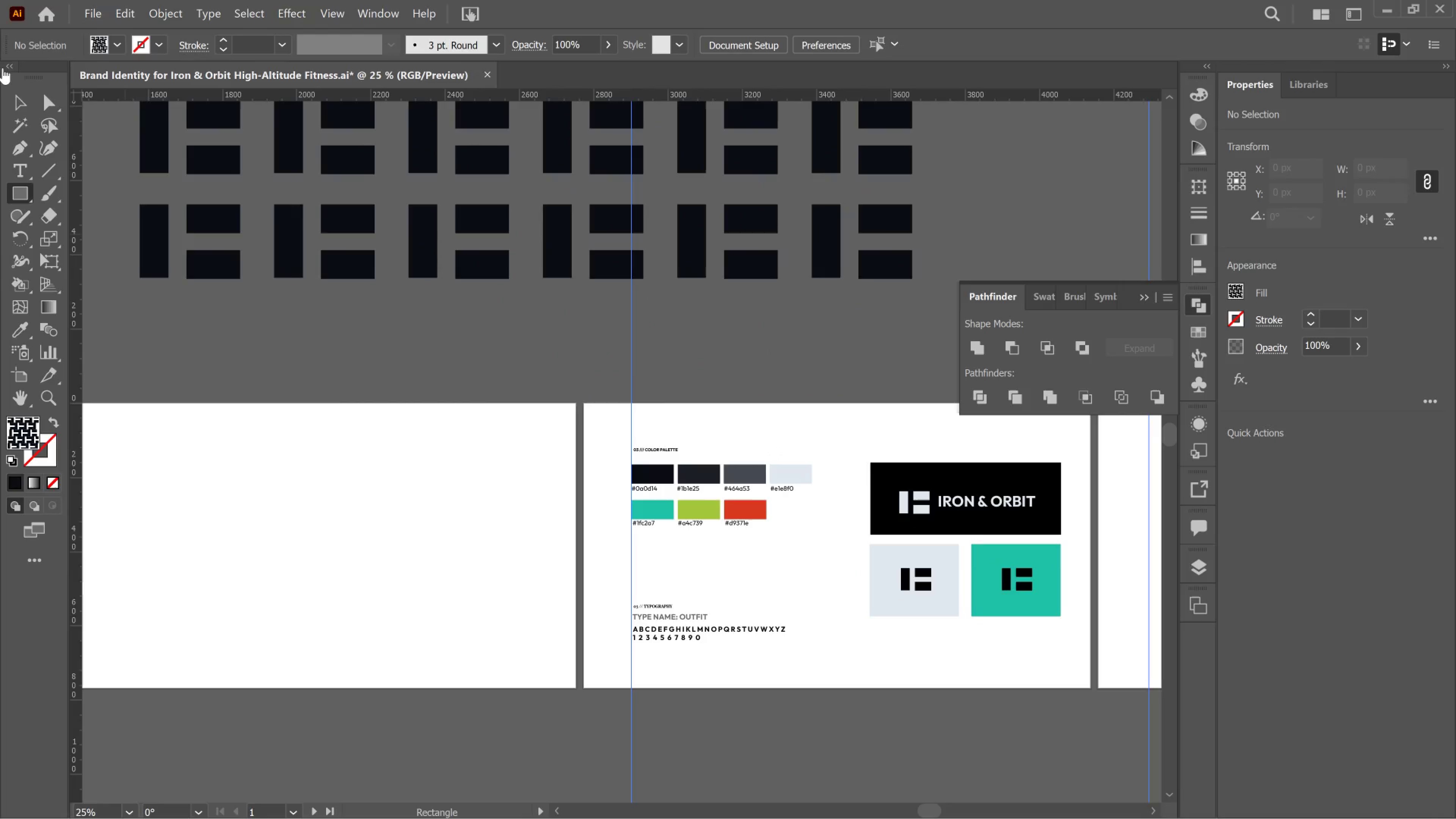 
left_click([7, 99])
 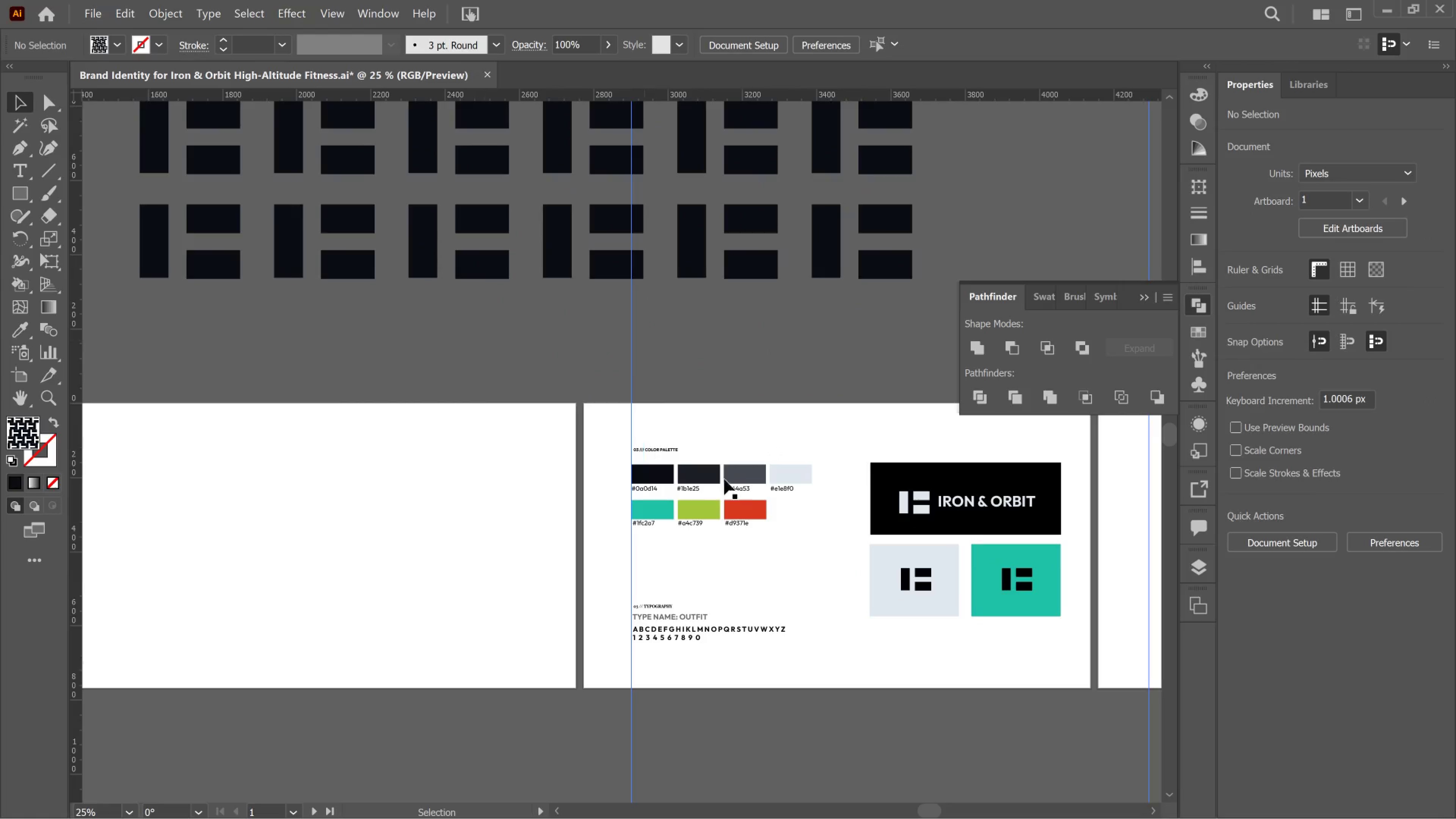 
hold_key(key=Space, duration=0.74)
 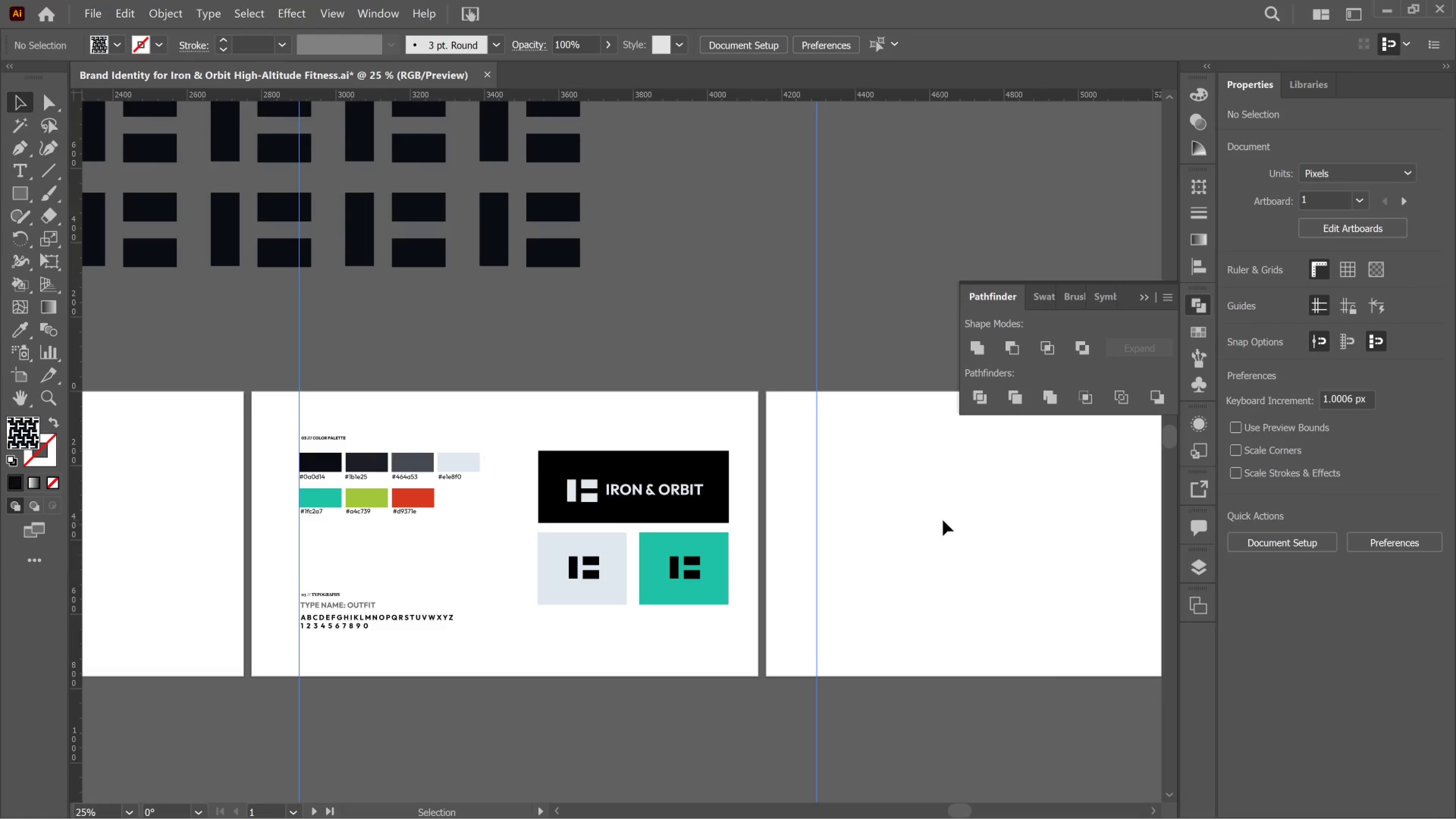 
left_click_drag(start_coordinate=[786, 479], to_coordinate=[453, 466])
 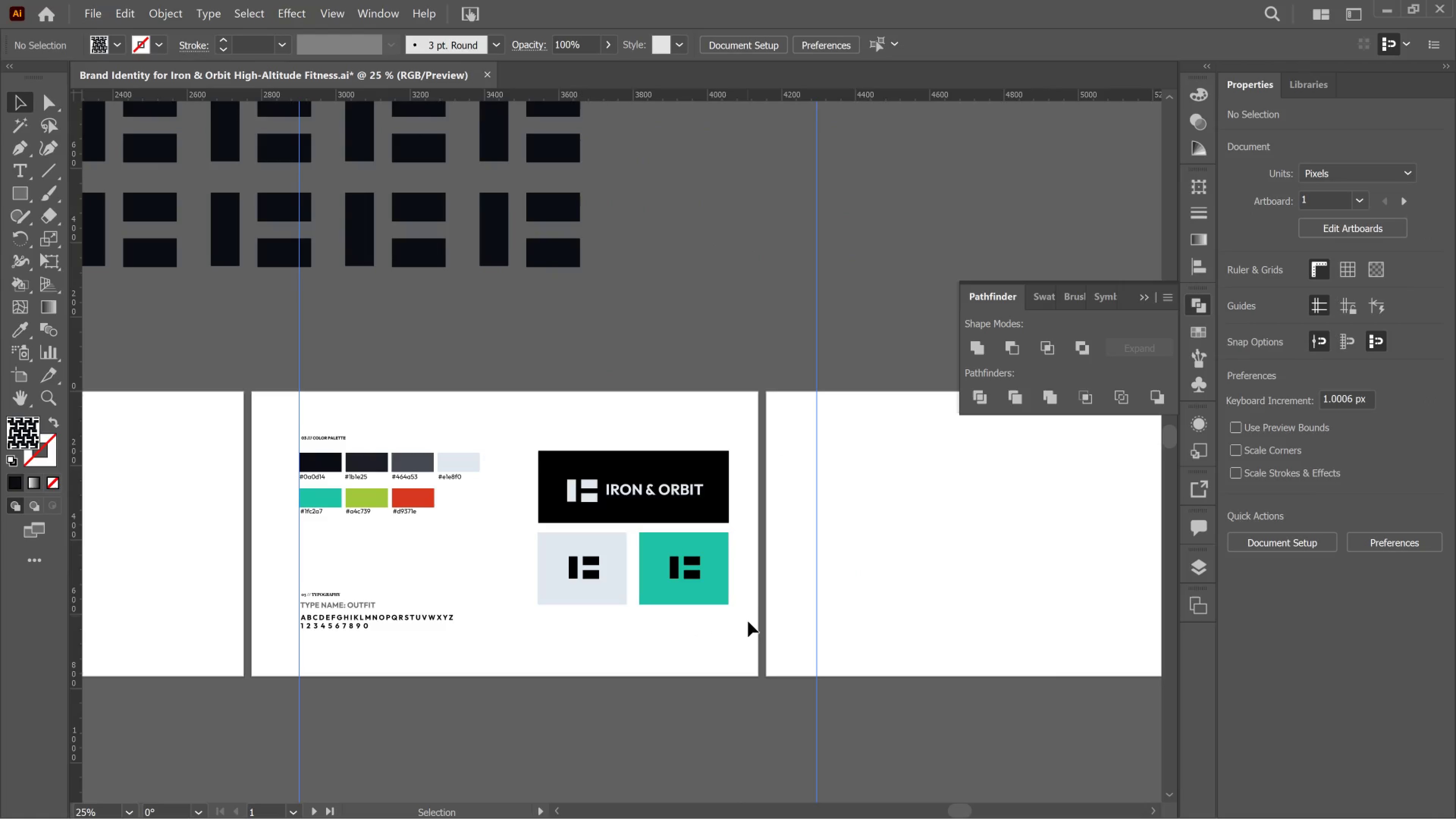 
left_click_drag(start_coordinate=[735, 623], to_coordinate=[552, 430])
 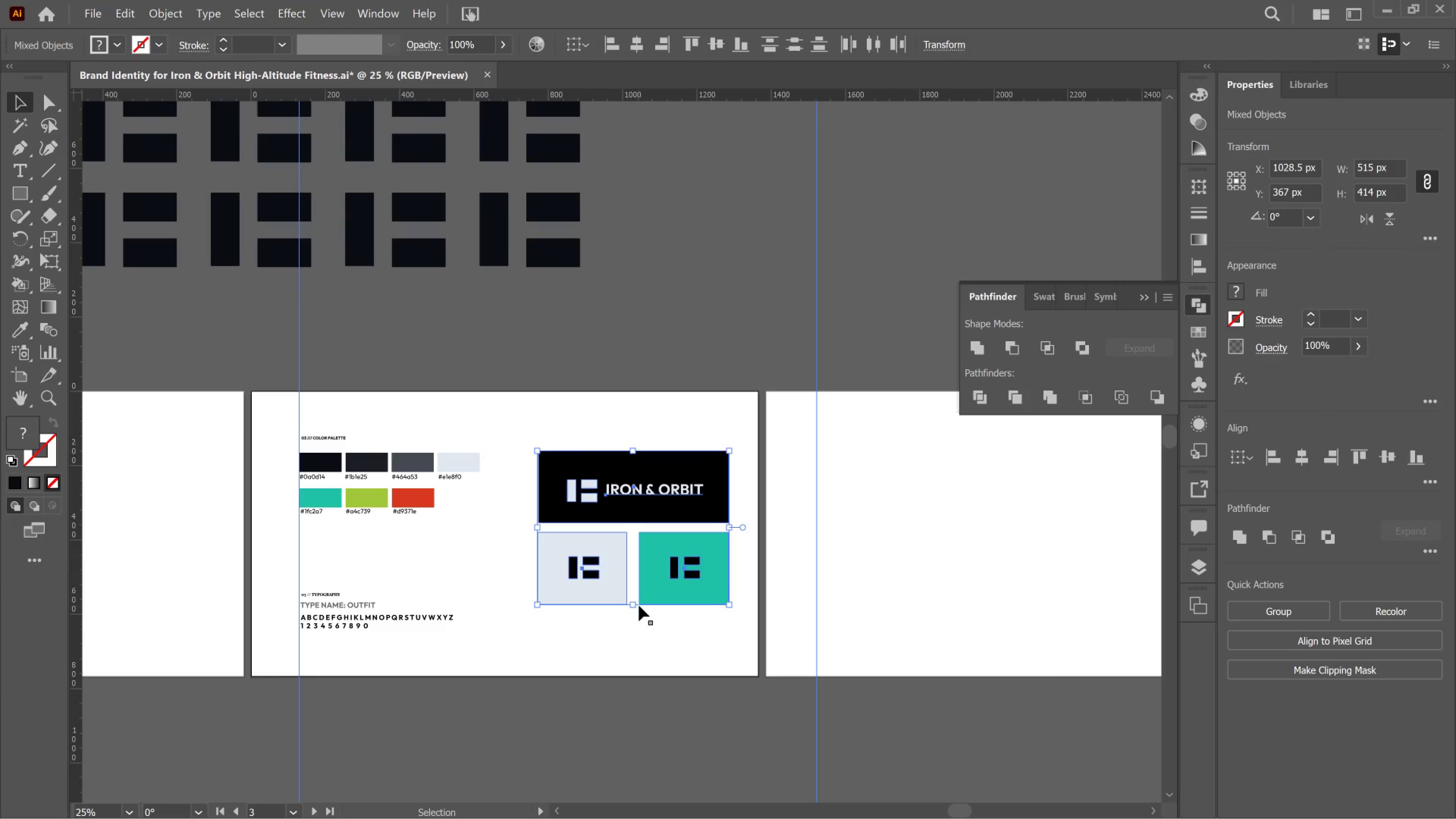 
left_click_drag(start_coordinate=[633, 606], to_coordinate=[607, 554])
 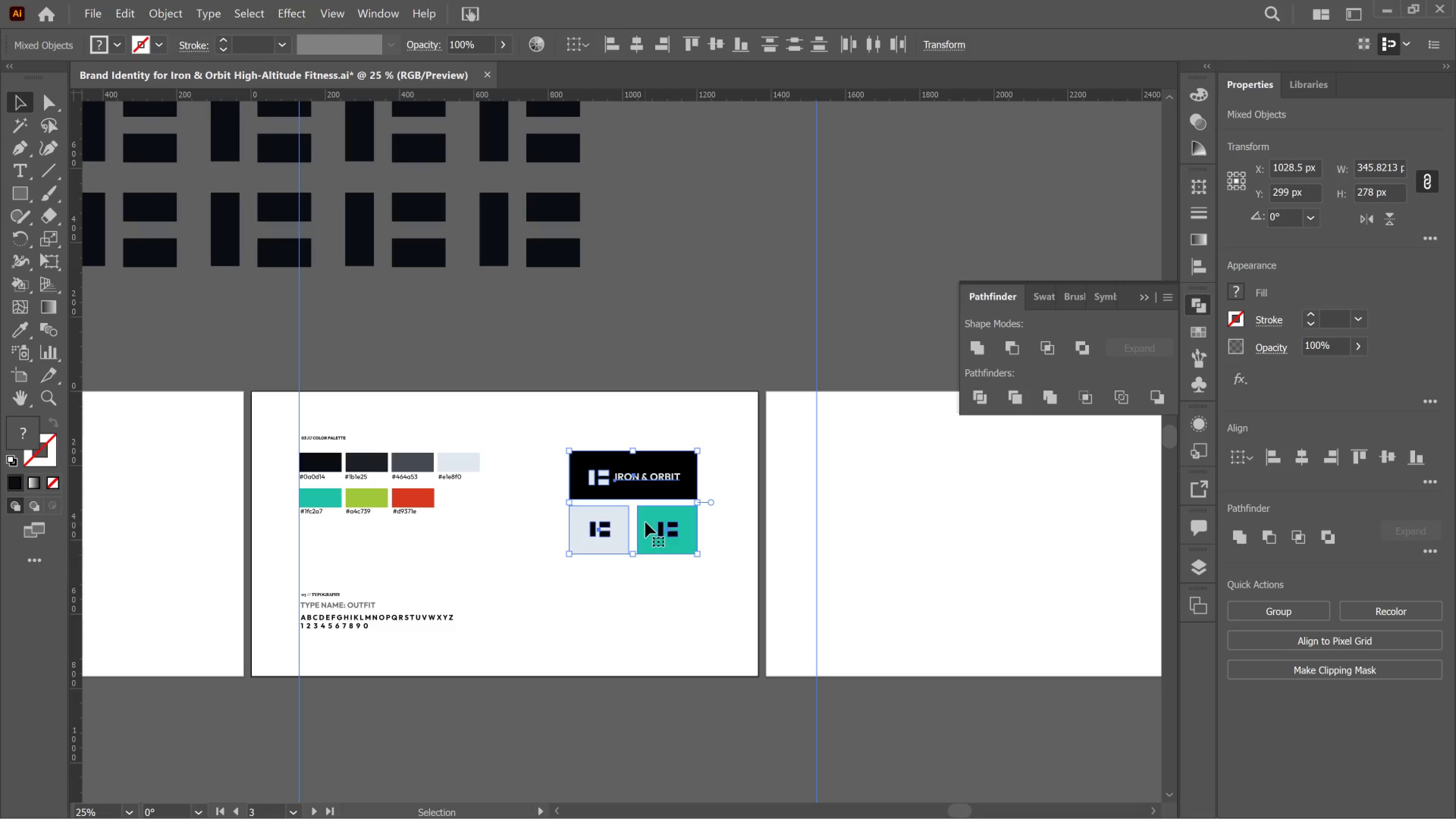 
hold_key(key=ShiftLeft, duration=2.16)
 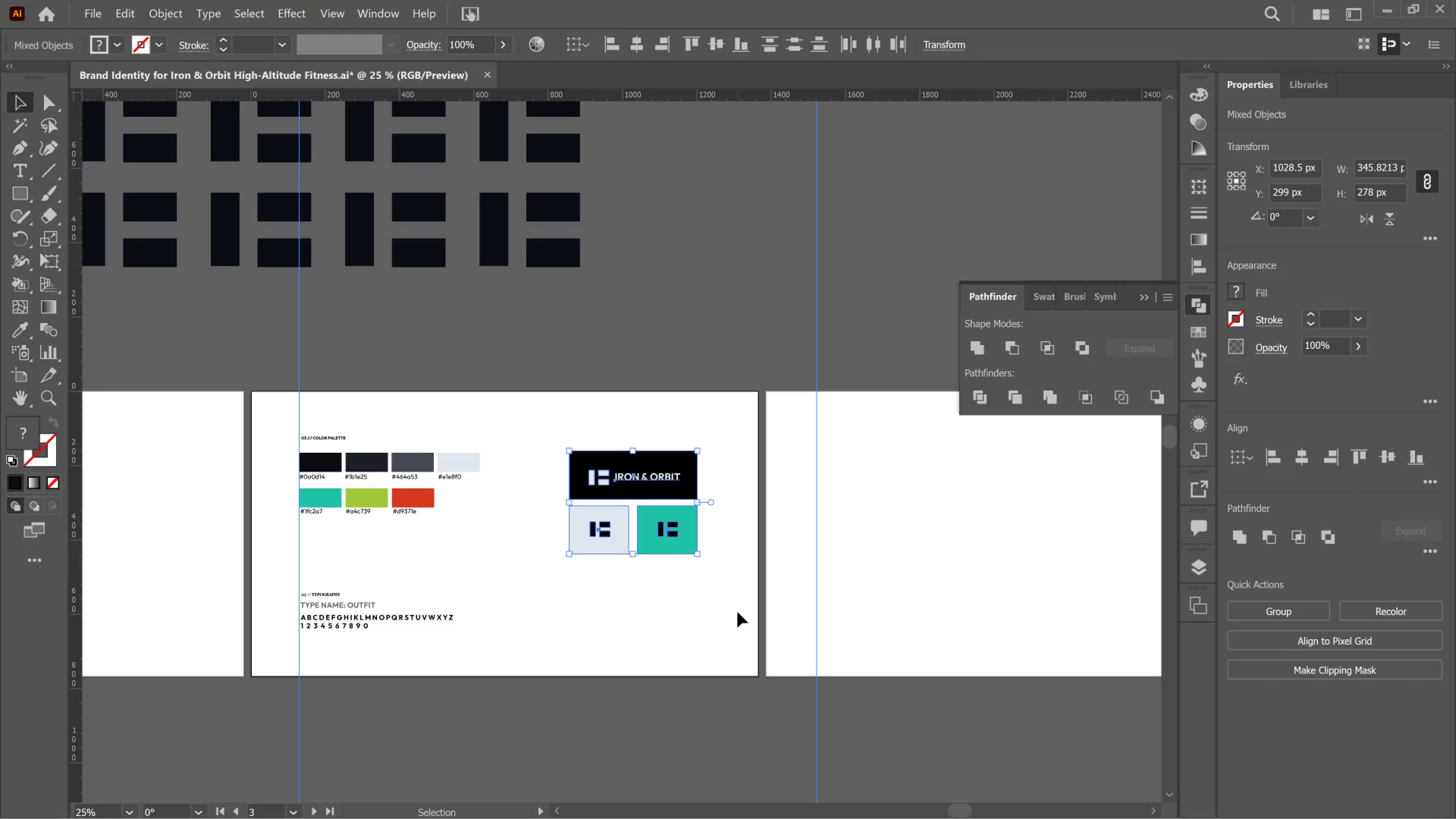 
left_click_drag(start_coordinate=[737, 606], to_coordinate=[736, 606])
 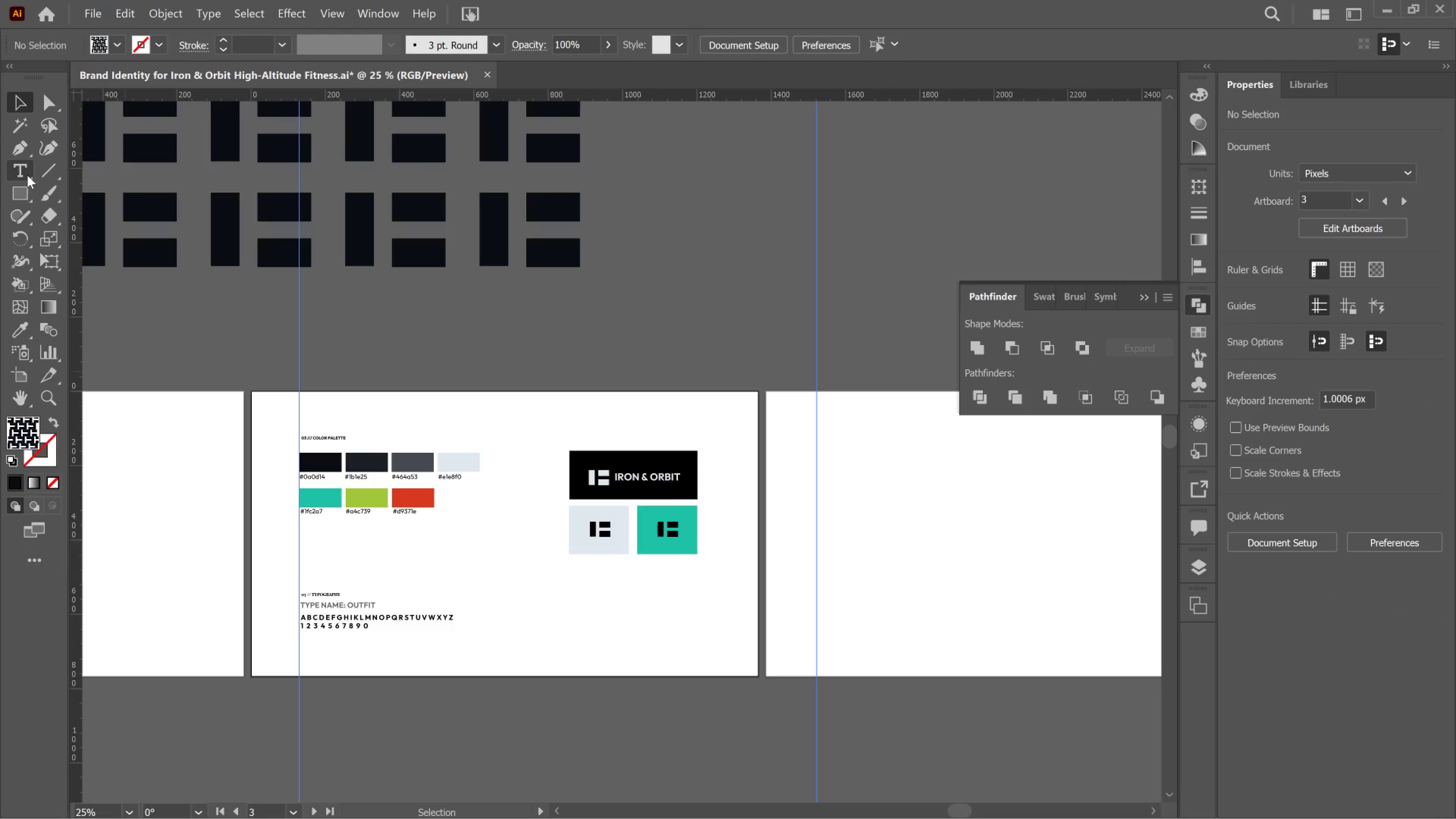 
left_click([20, 198])
 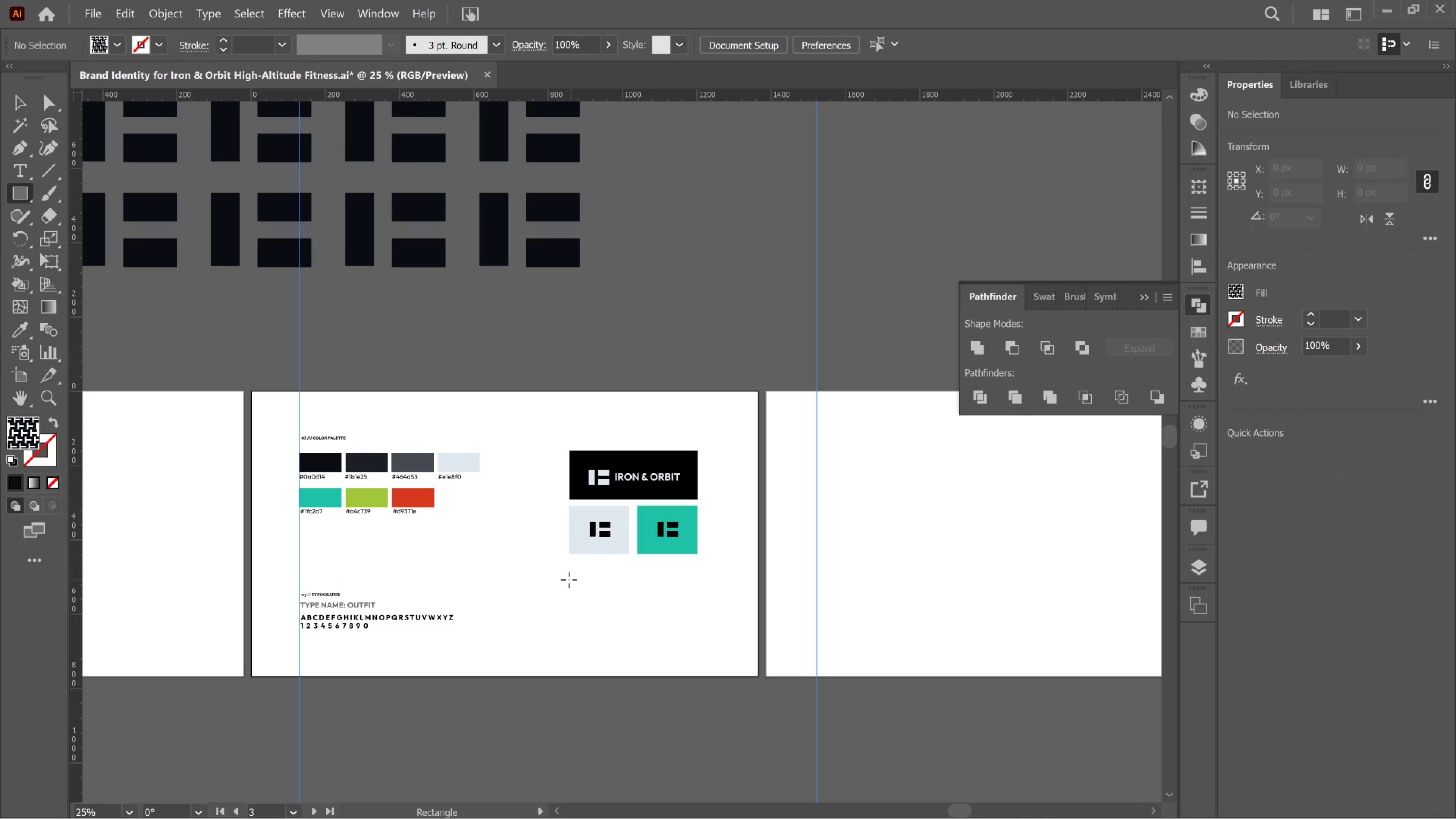 
left_click_drag(start_coordinate=[567, 580], to_coordinate=[1125, 763])
 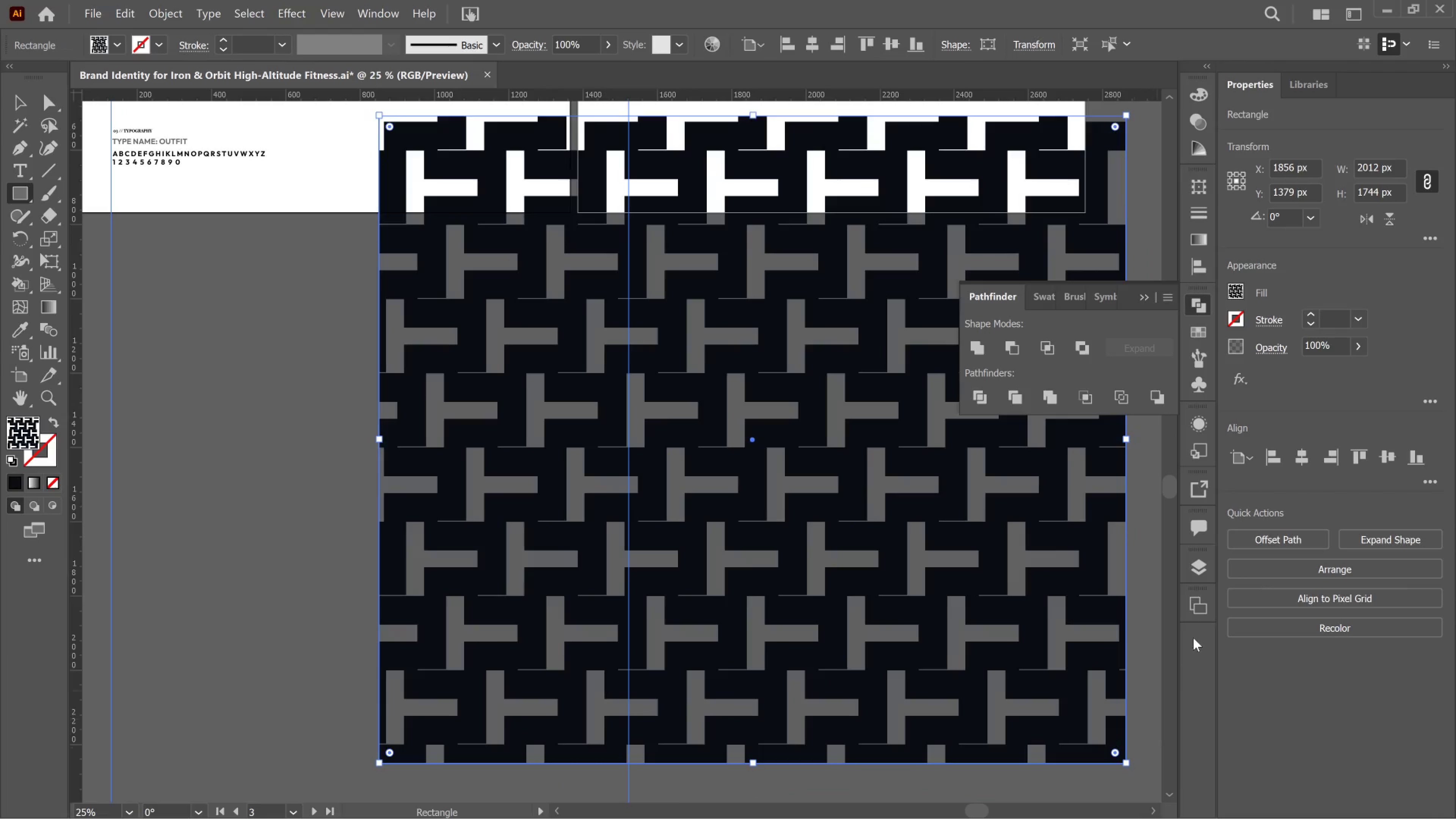 
hold_key(key=ShiftLeft, duration=0.77)
 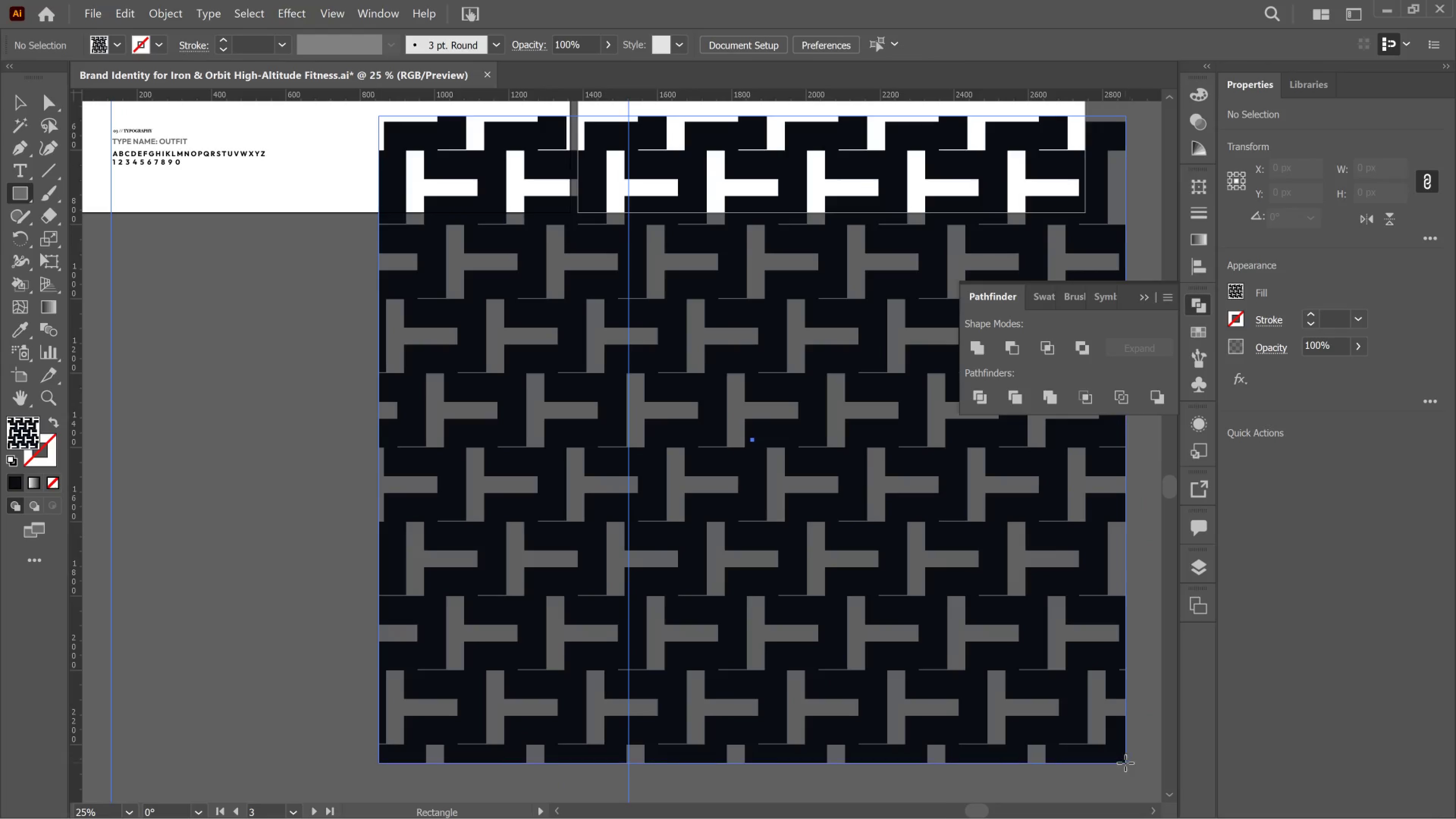 
left_click_drag(start_coordinate=[16, 96], to_coordinate=[18, 96])
 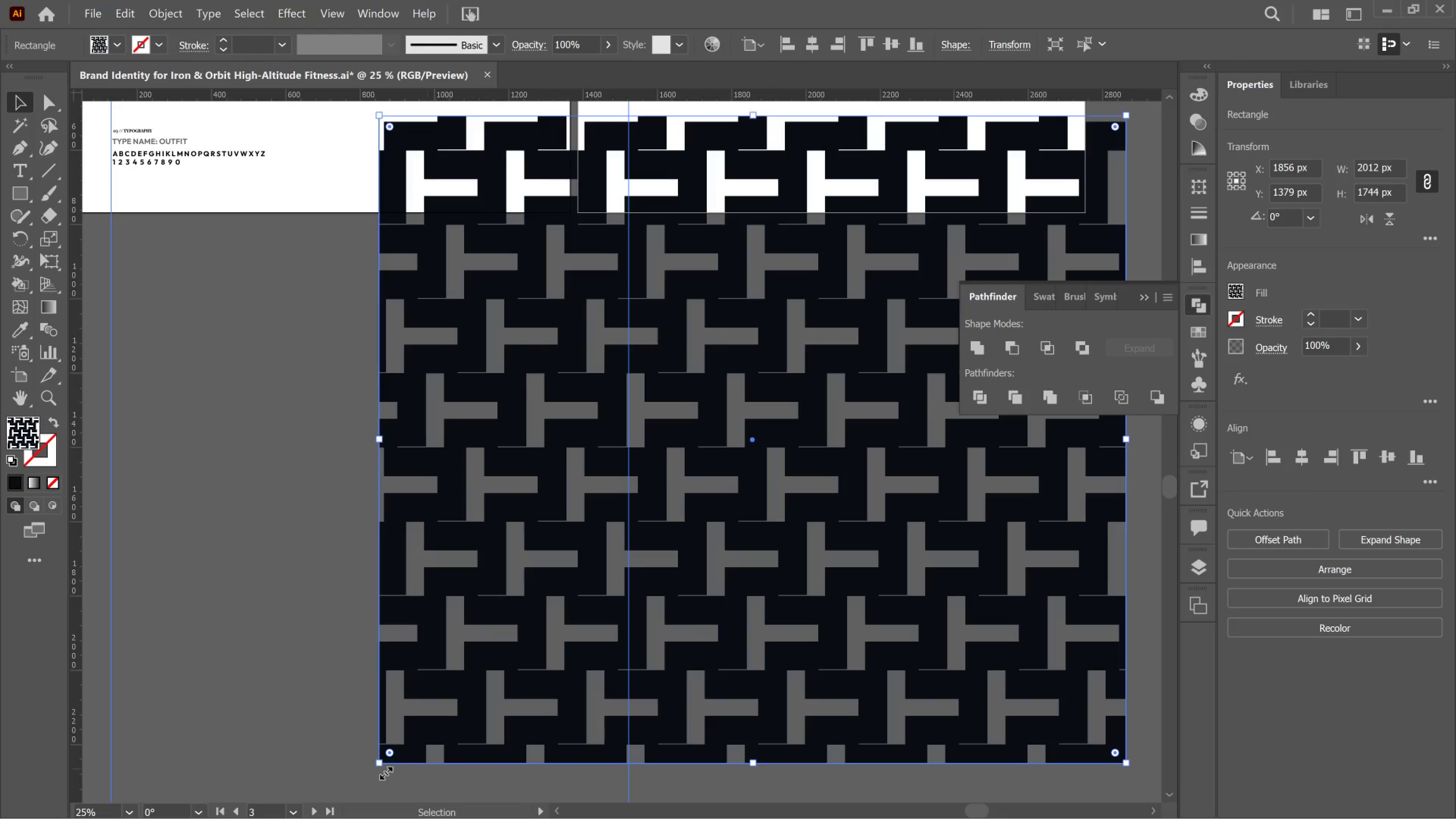 
left_click_drag(start_coordinate=[380, 770], to_coordinate=[561, 637])
 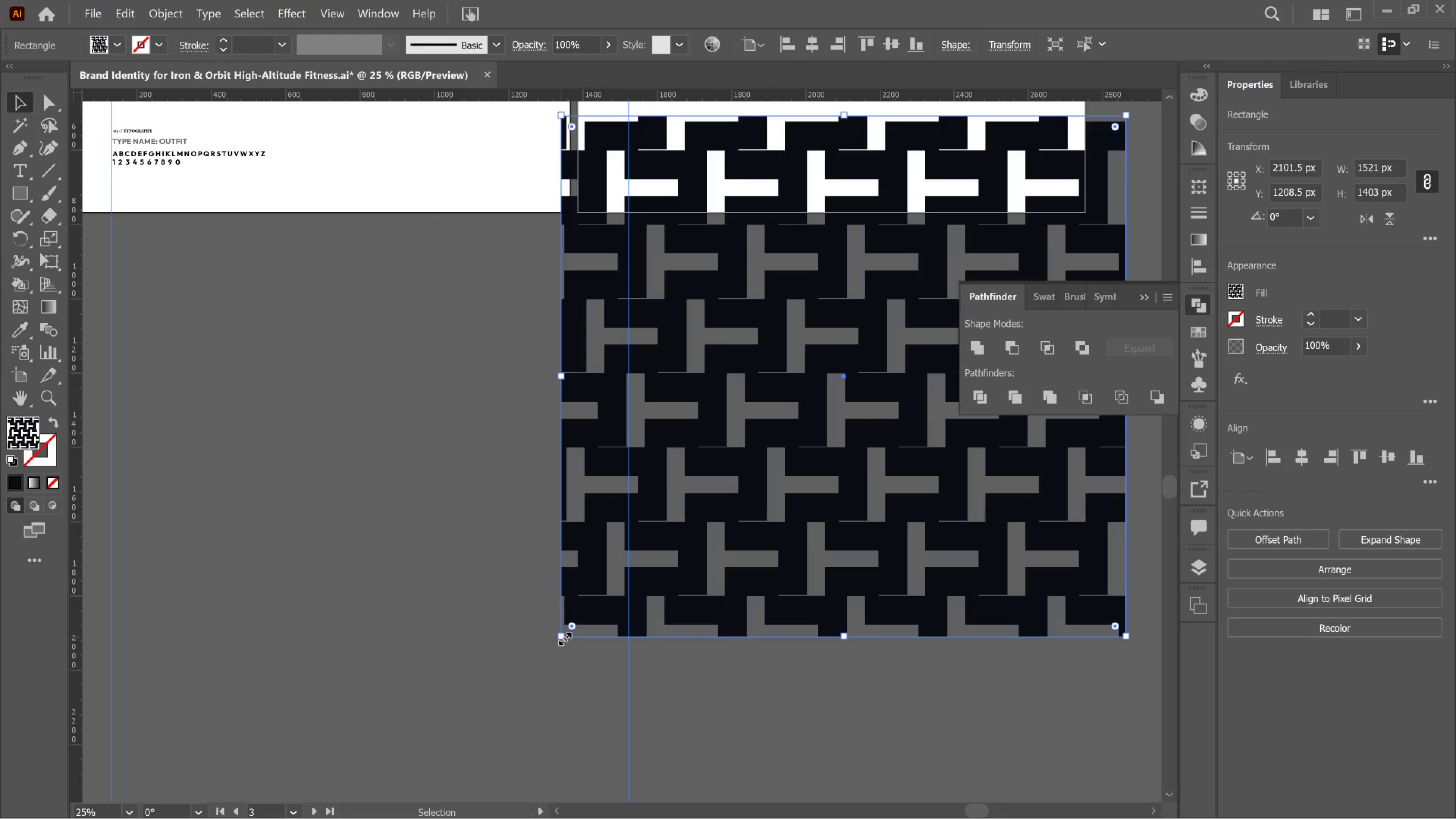 
key(Control+Z)
 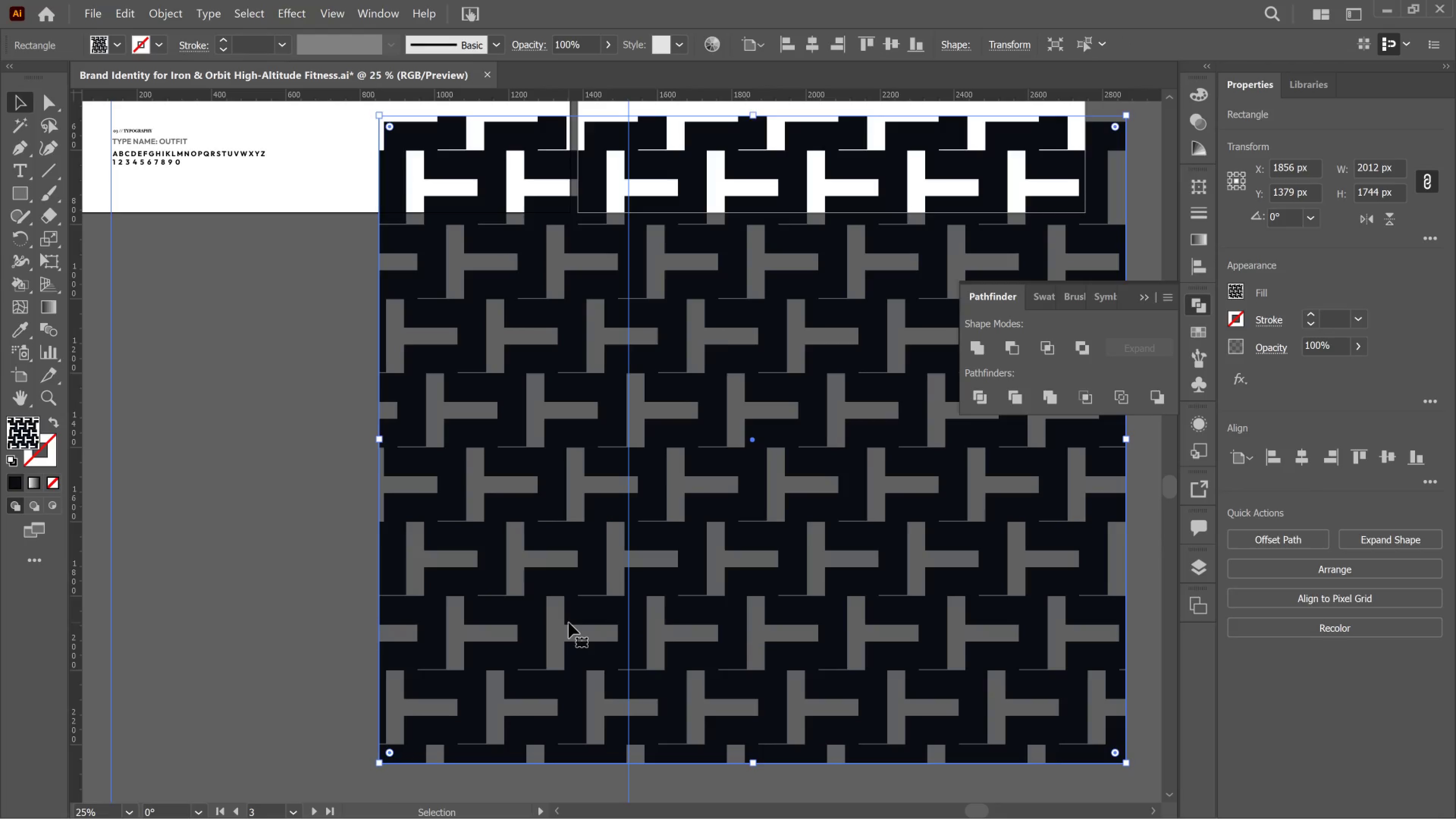 
key(Delete)
 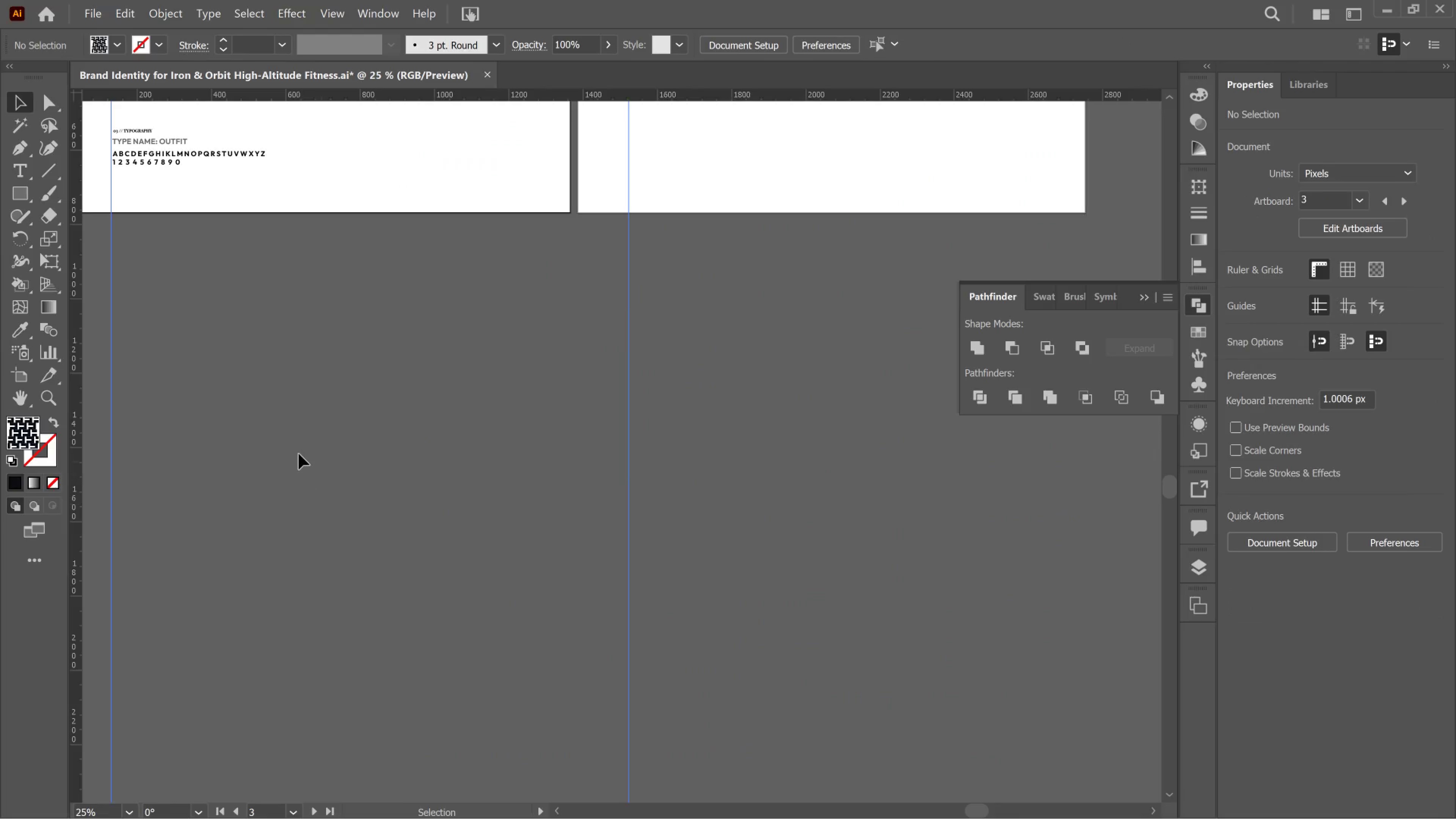 
scroll: coordinate [325, 389], scroll_direction: up, amount: 26.0
 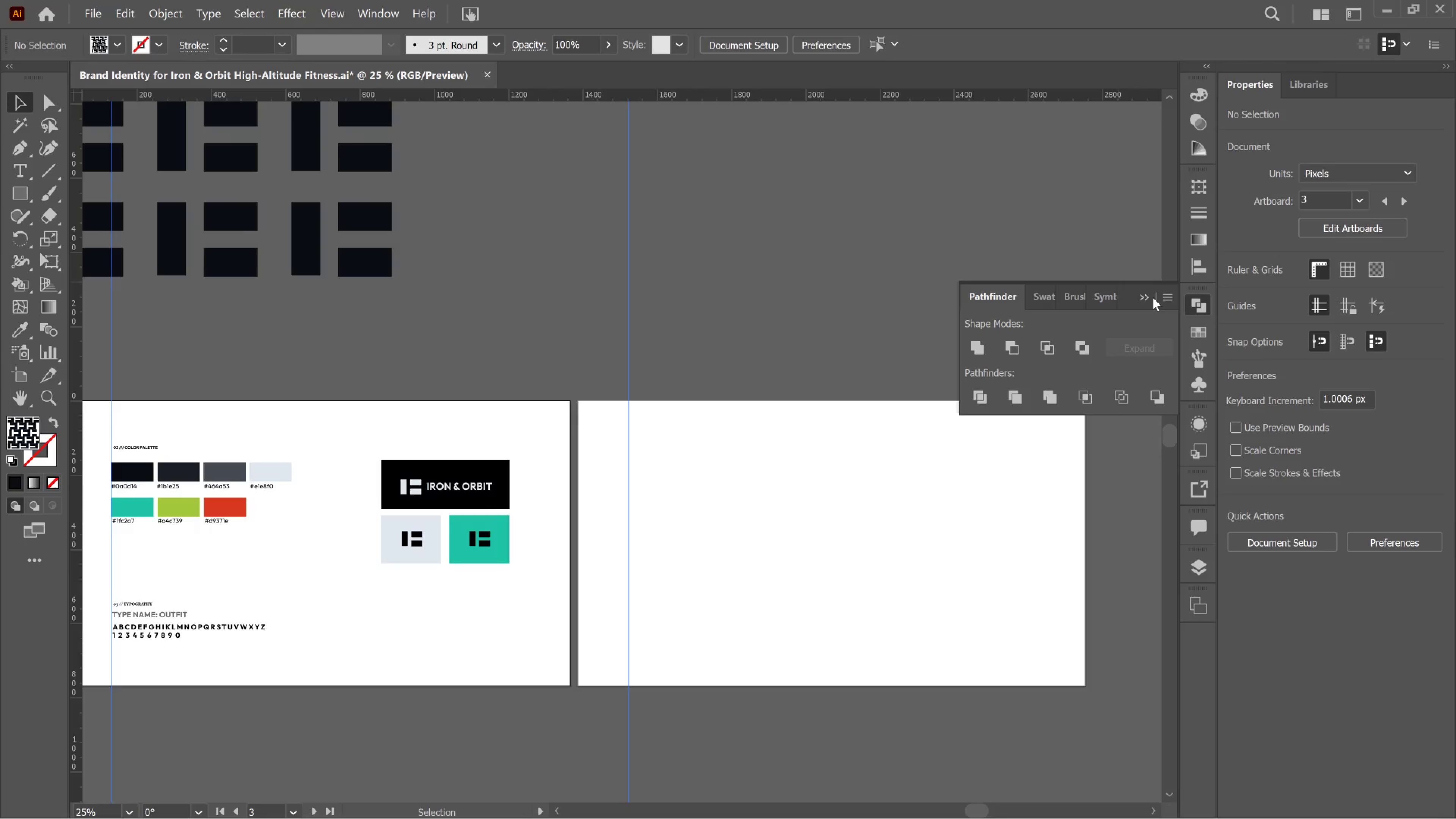 
left_click([1153, 297])
 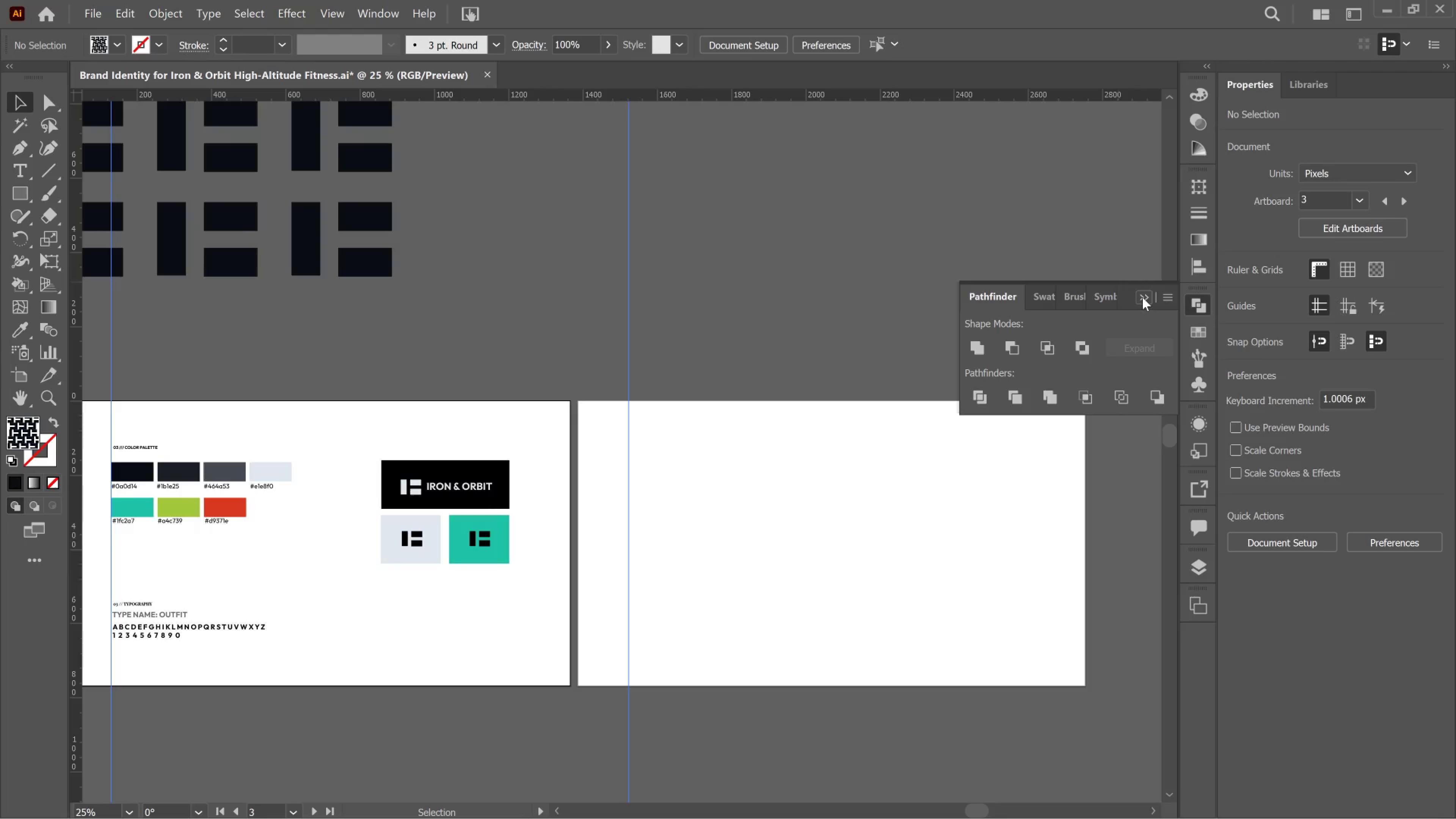 
left_click([1142, 297])
 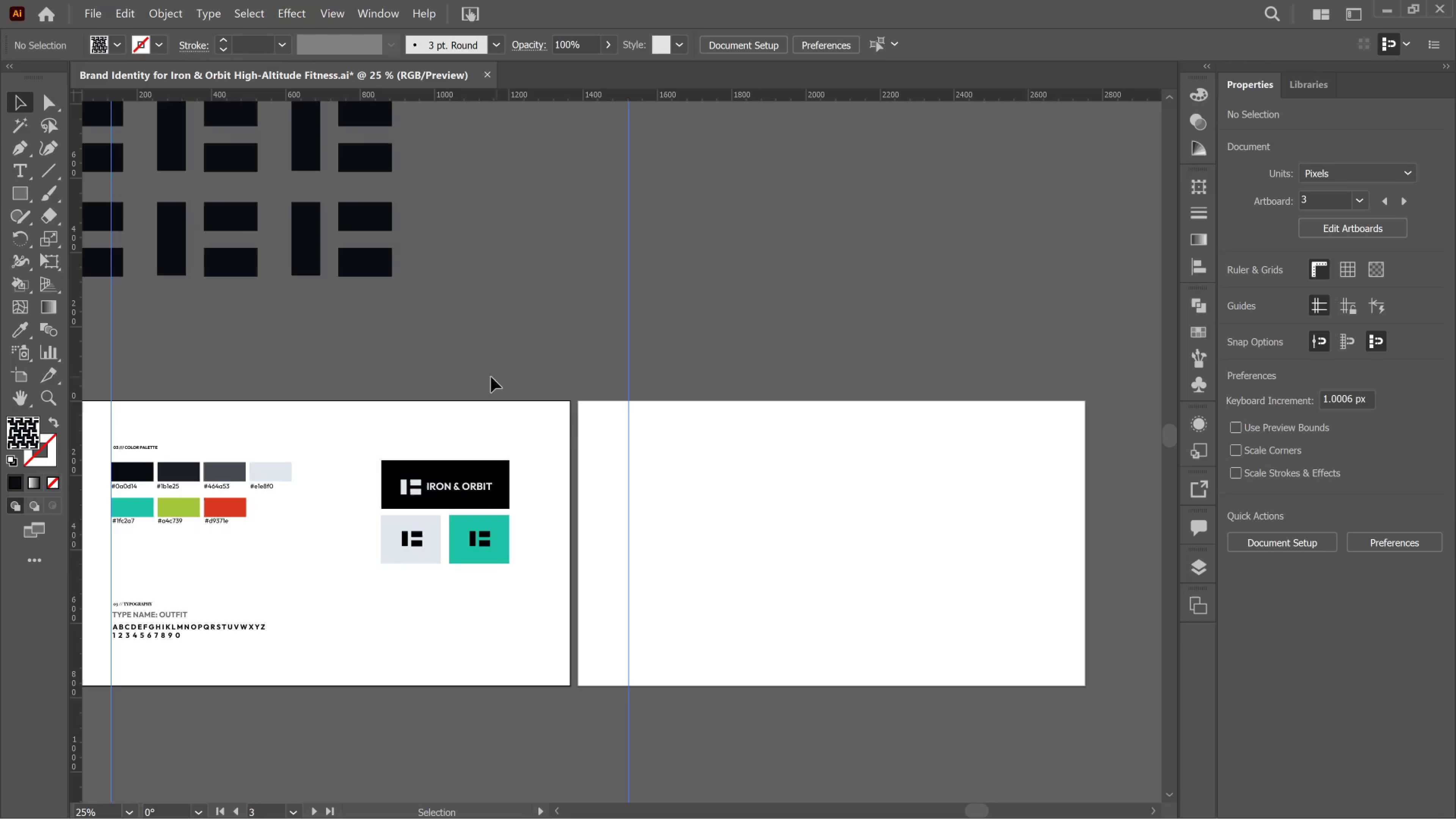 
hold_key(key=AltLeft, duration=0.96)
scroll: coordinate [409, 341], scroll_direction: down, amount: 1.0
 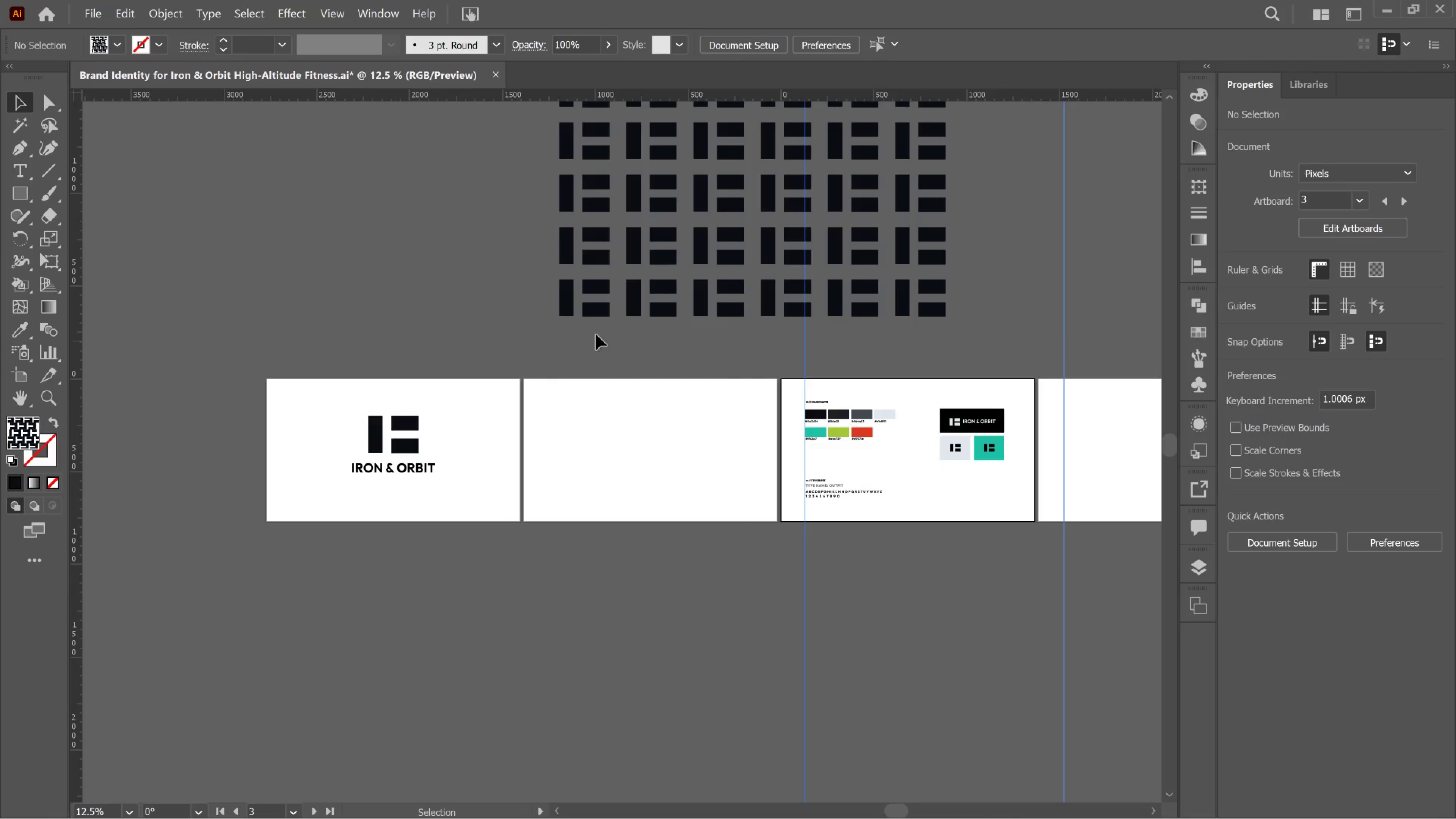 
scroll: coordinate [948, 348], scroll_direction: up, amount: 14.0
 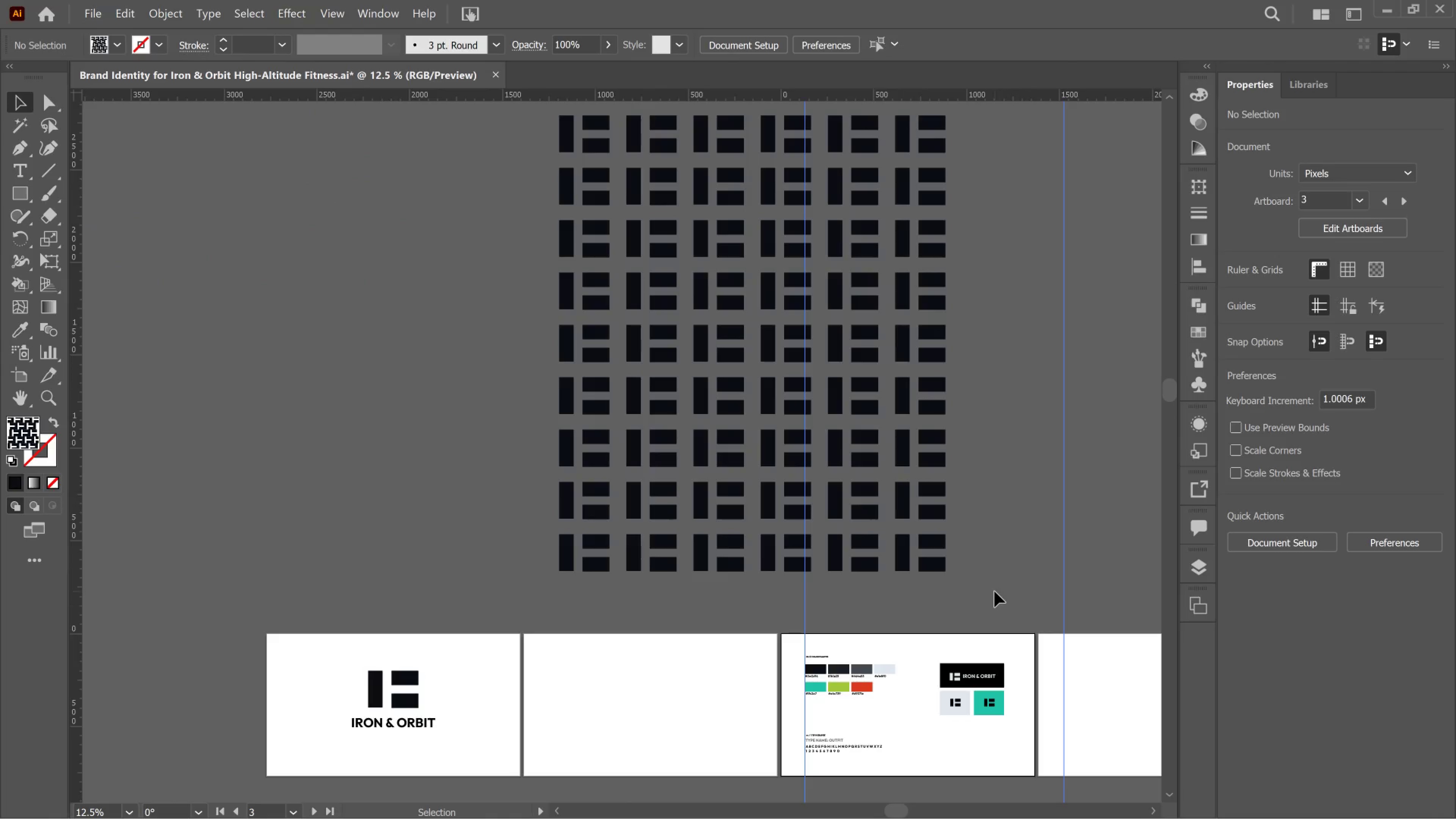 
left_click_drag(start_coordinate=[995, 592], to_coordinate=[569, 161])
 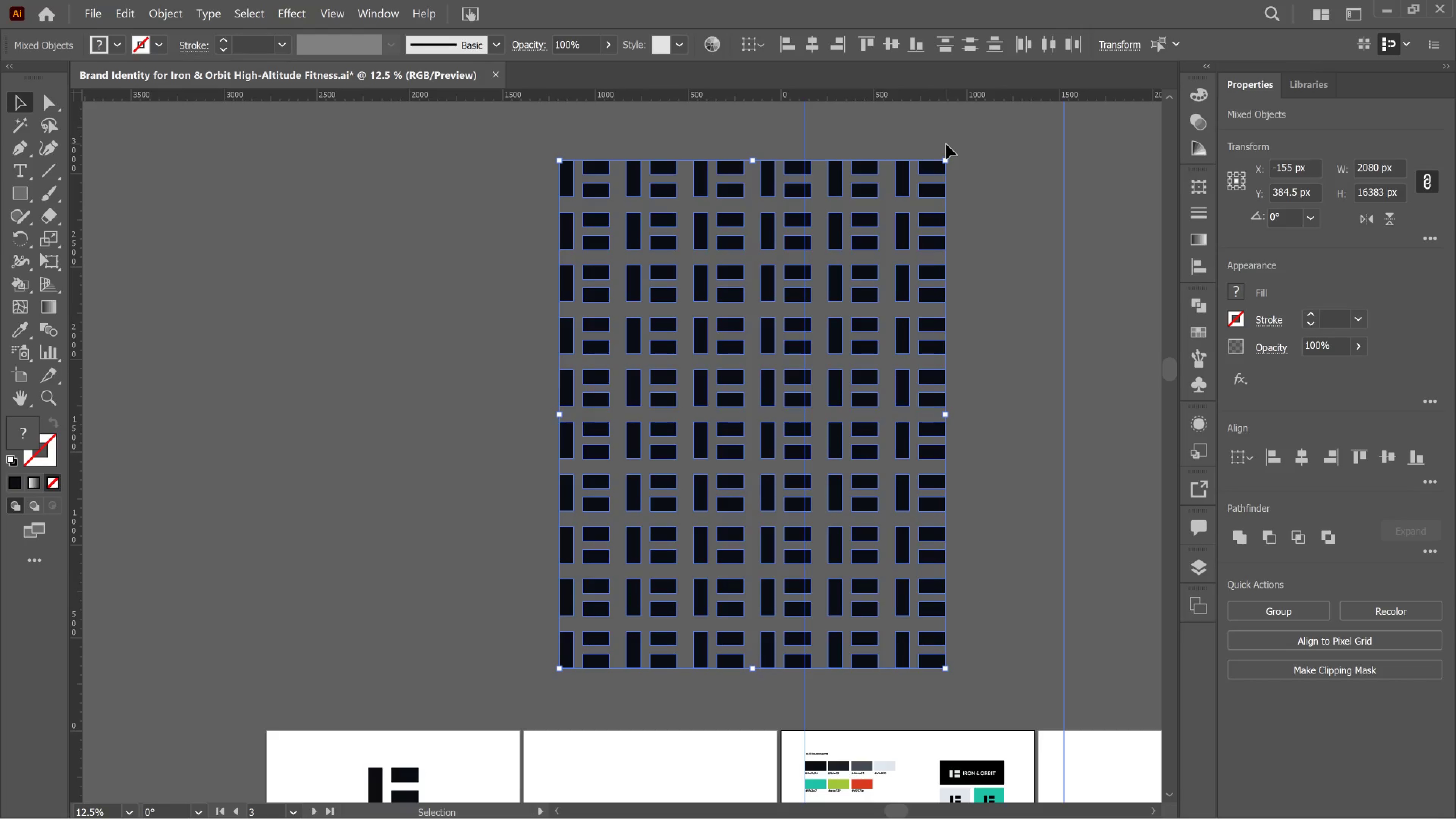 
left_click_drag(start_coordinate=[942, 157], to_coordinate=[656, 601])
 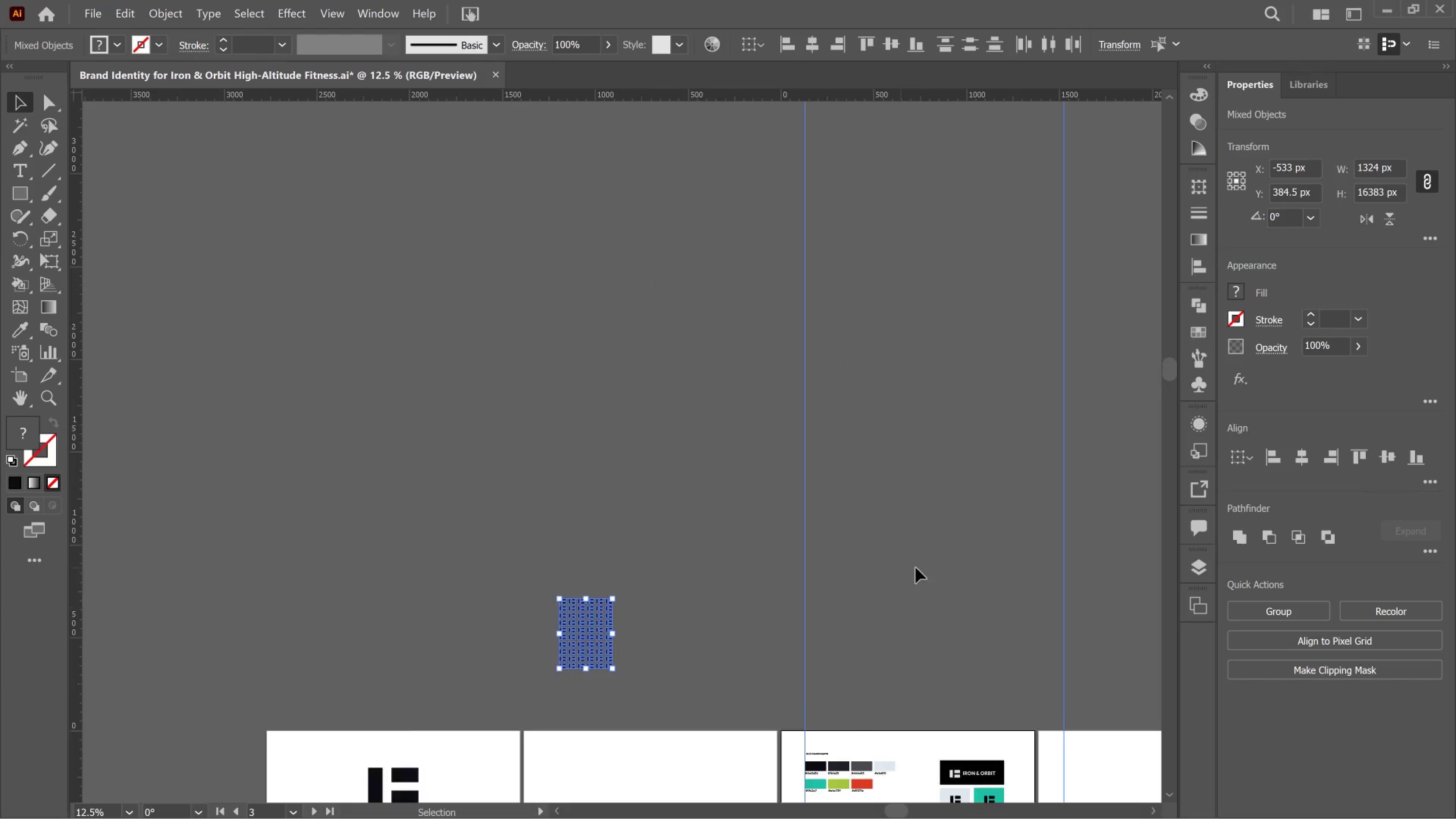 
hold_key(key=ShiftLeft, duration=2.15)
 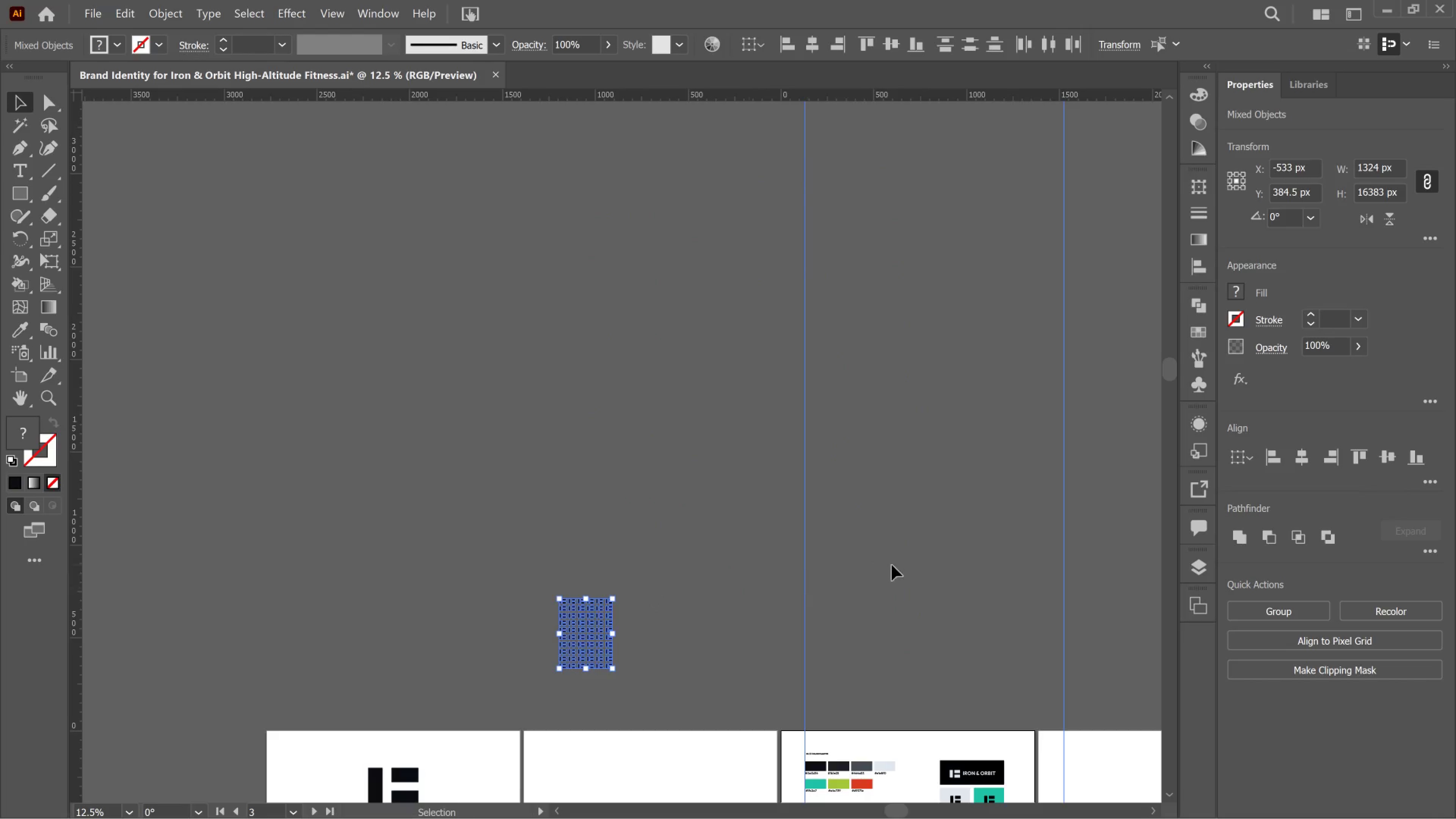 
scroll: coordinate [954, 546], scroll_direction: down, amount: 11.0
 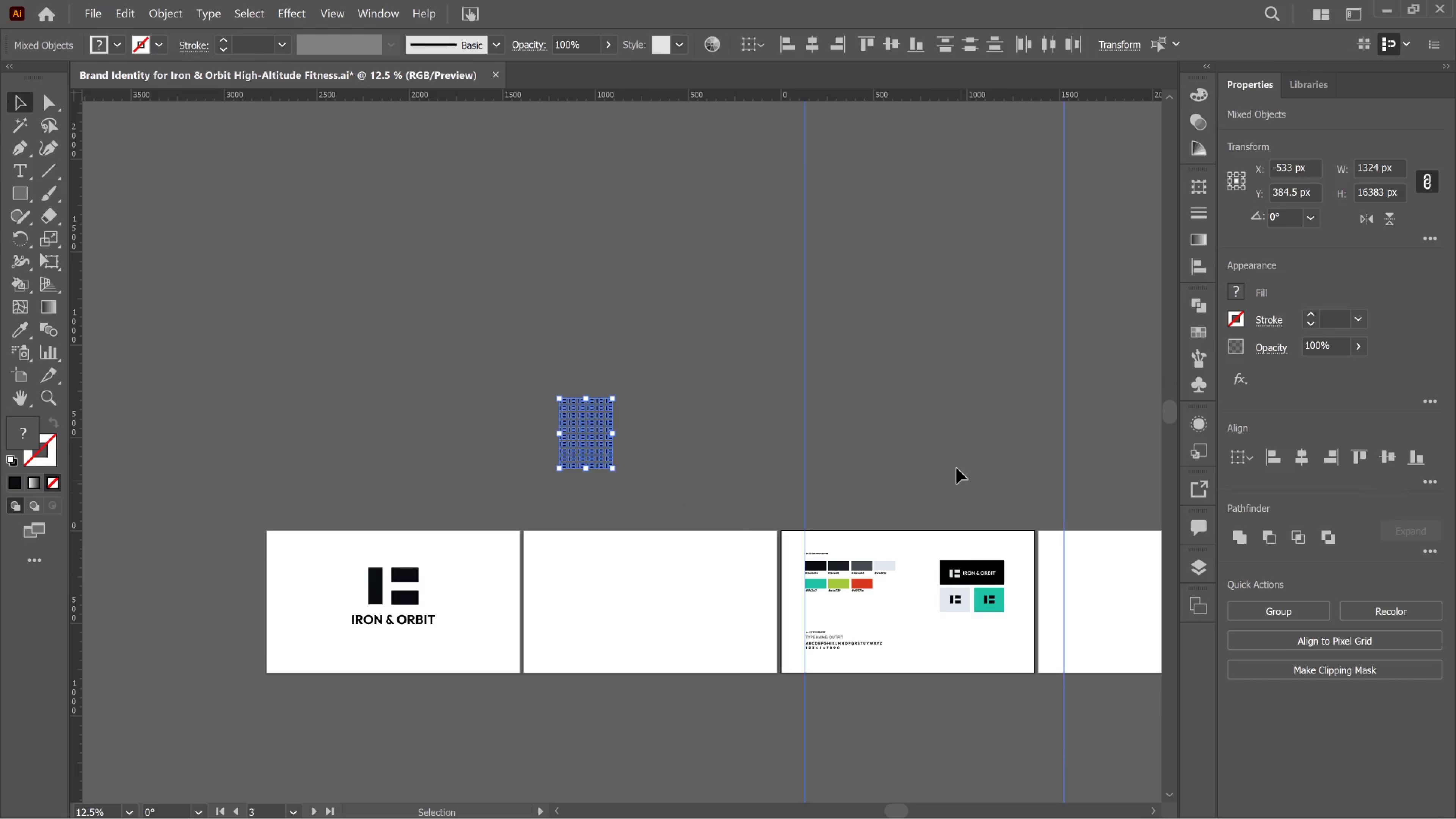 
hold_key(key=Space, duration=0.67)
 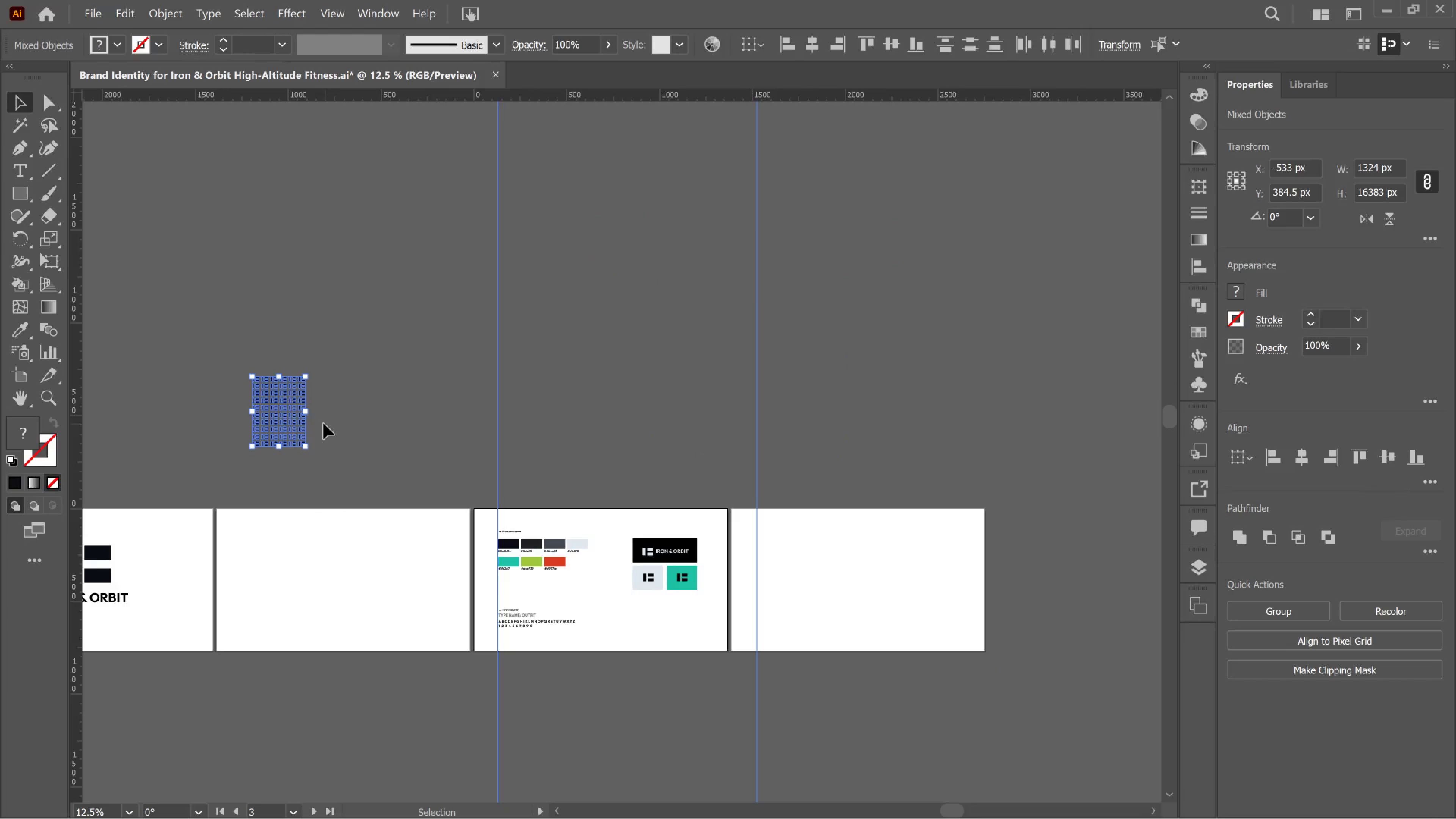 
left_click_drag(start_coordinate=[954, 457], to_coordinate=[646, 435])
 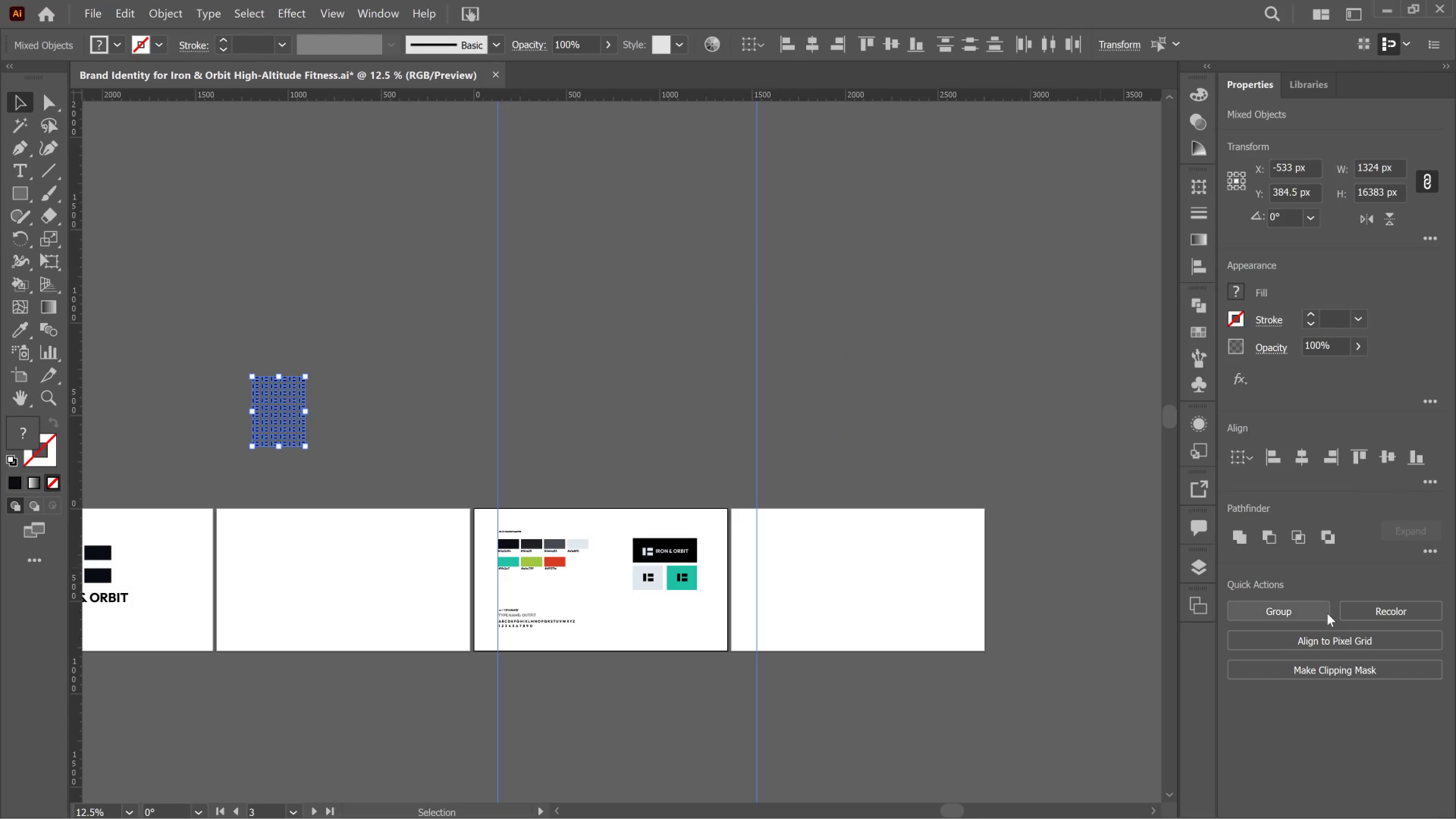 
left_click([1323, 613])
 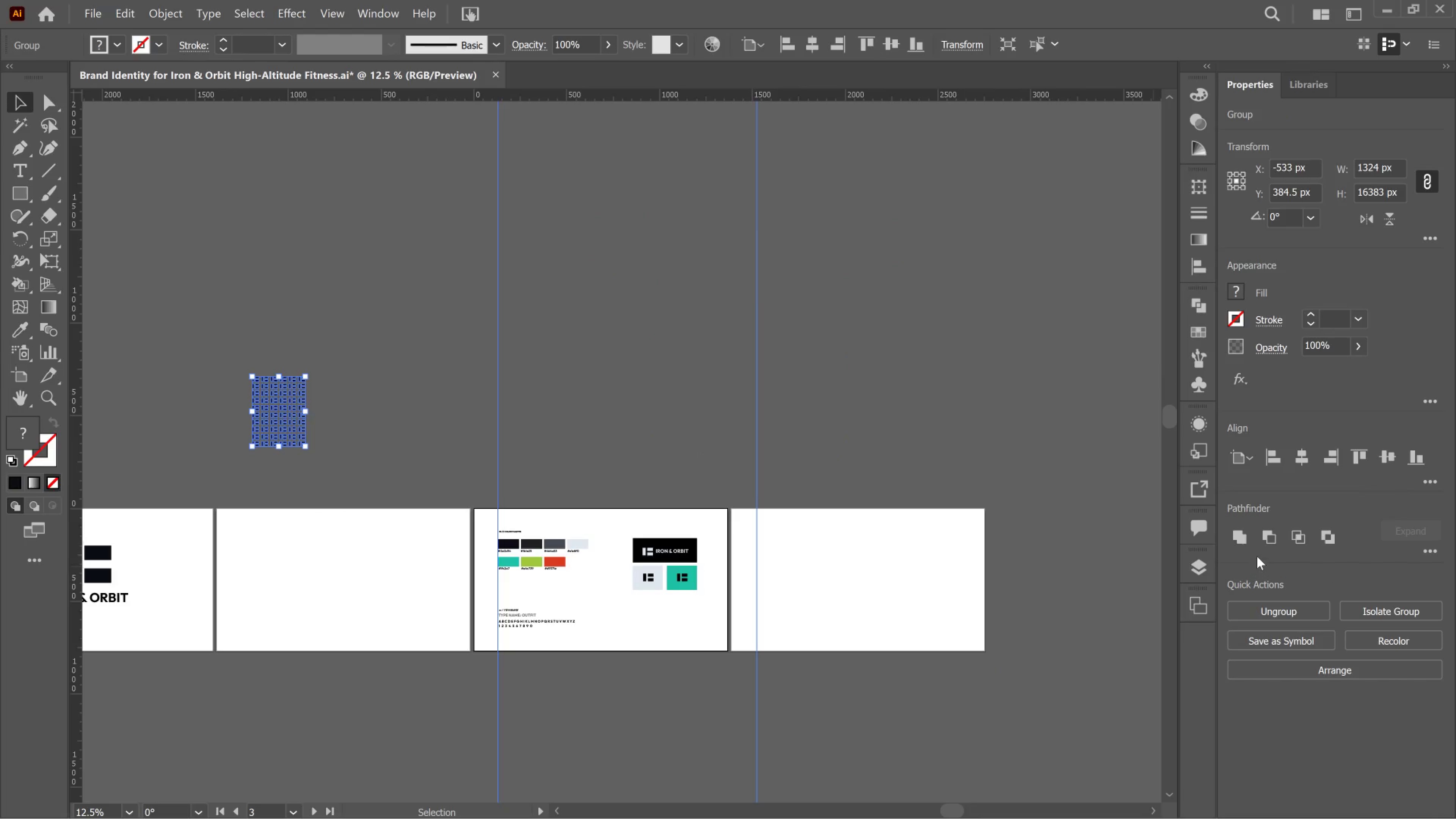 
left_click([1243, 540])
 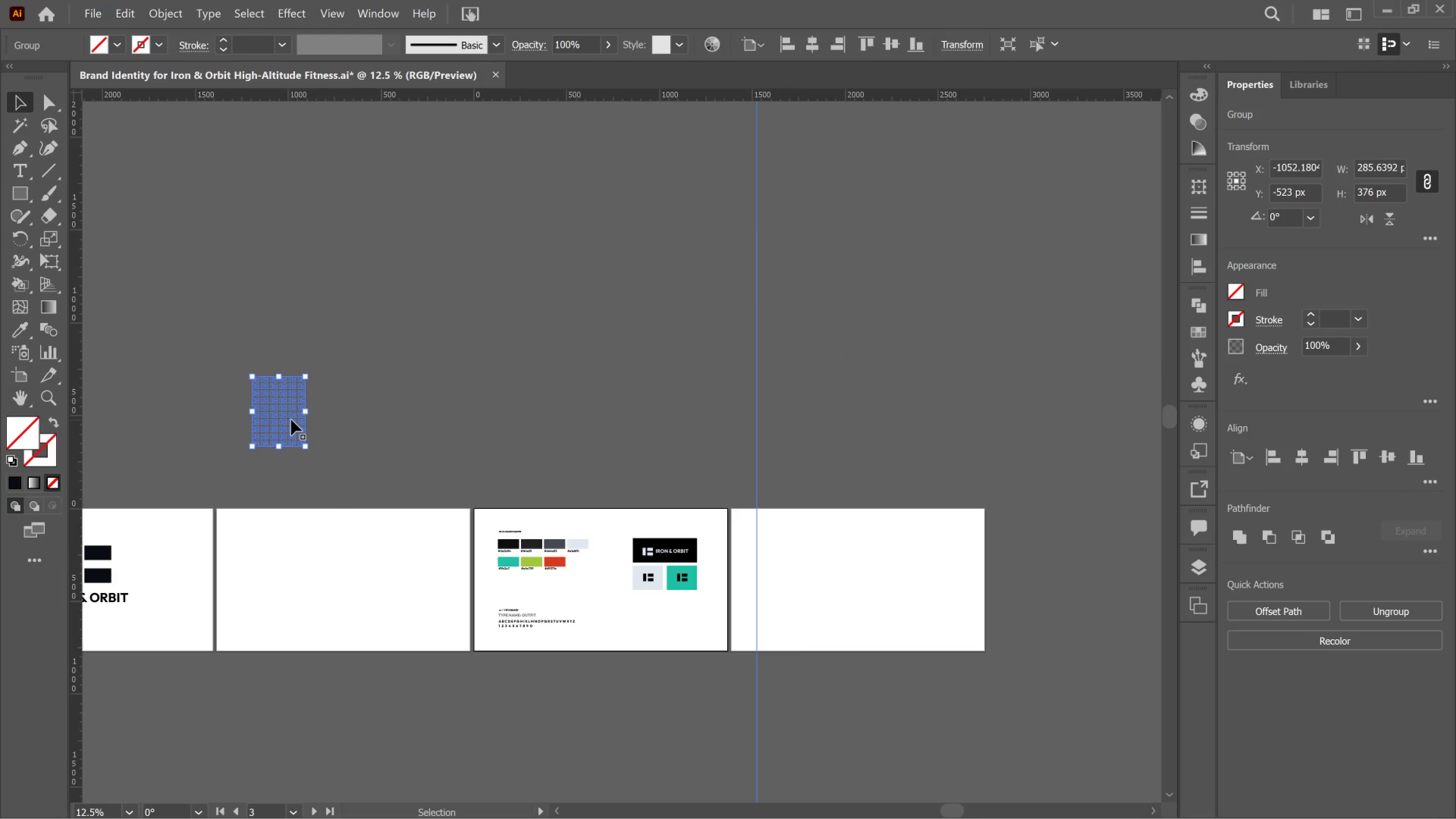 
left_click_drag(start_coordinate=[280, 420], to_coordinate=[650, 670])
 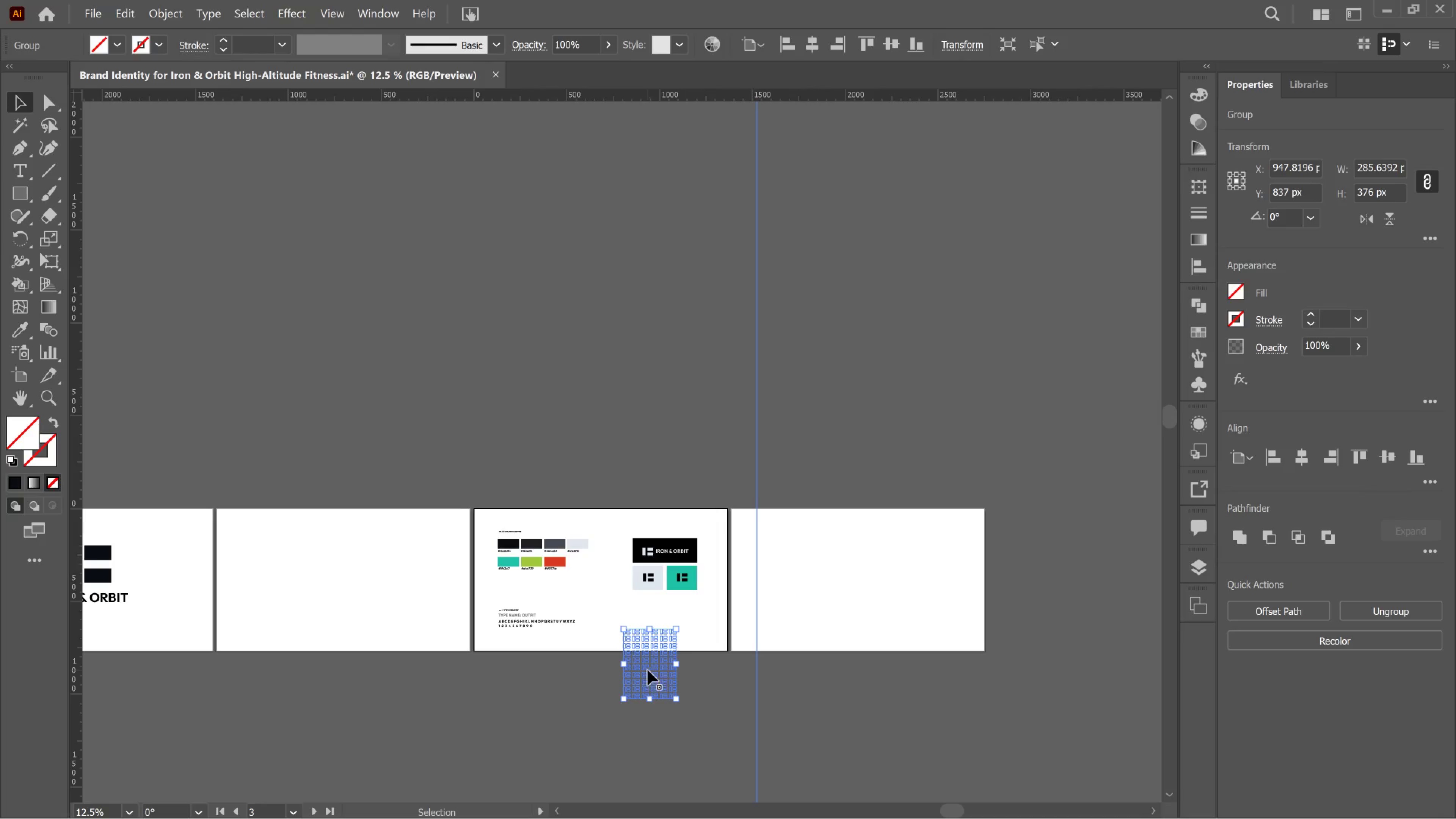 
hold_key(key=AltLeft, duration=0.57)
scroll: coordinate [640, 668], scroll_direction: up, amount: 7.0
 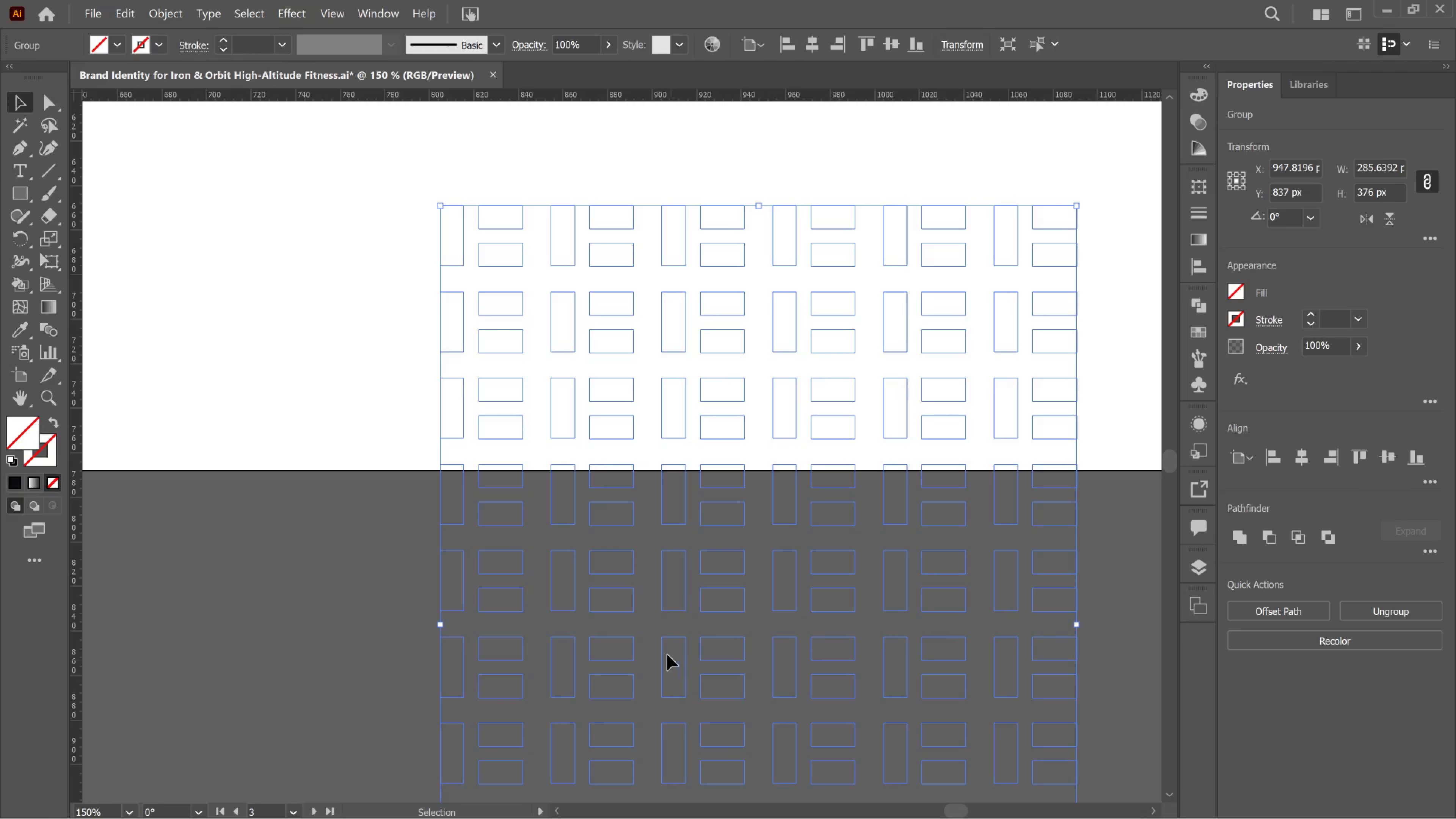 
left_click_drag(start_coordinate=[665, 653], to_coordinate=[608, 430])
 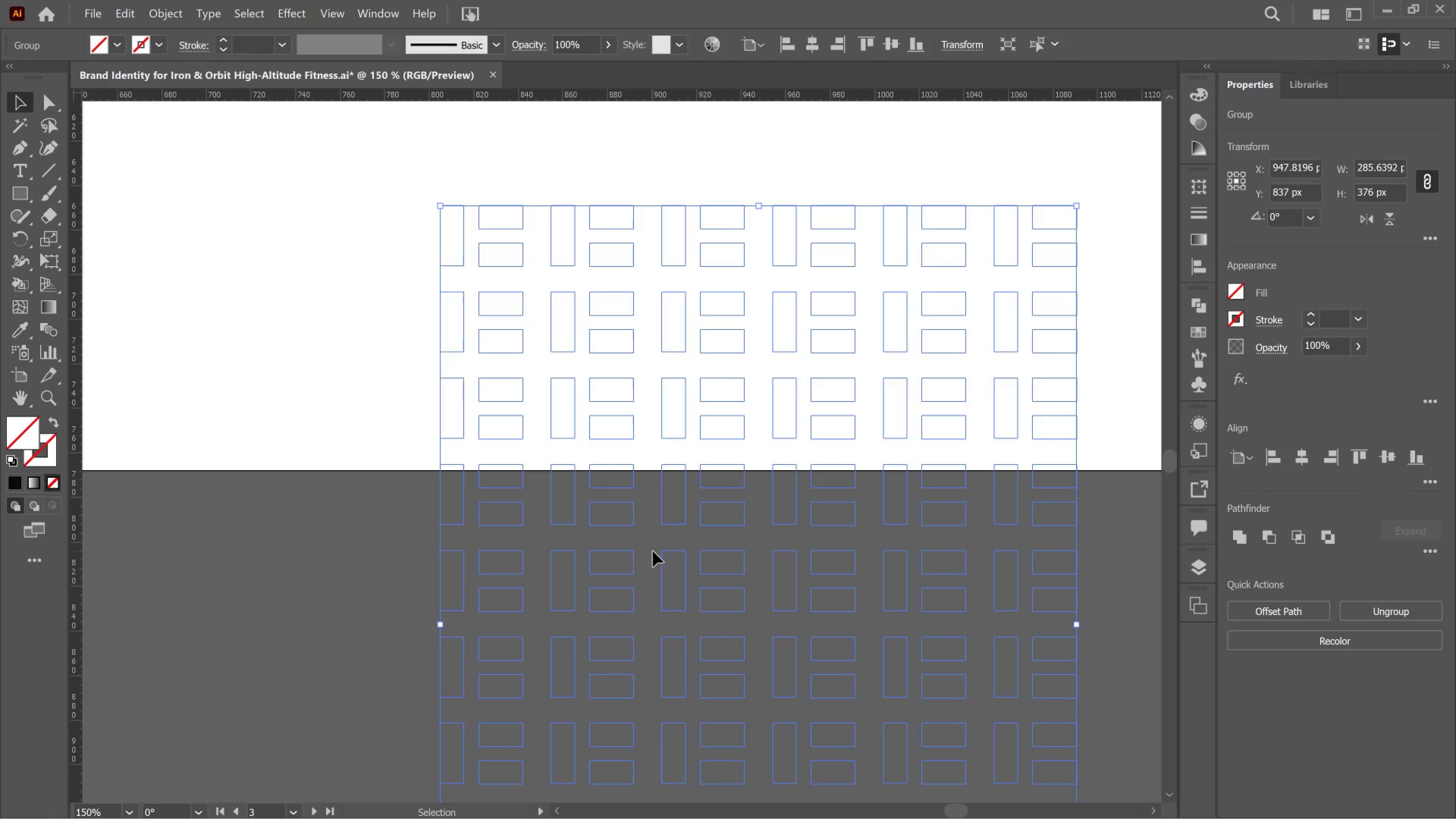 
hold_key(key=AltLeft, duration=0.39)
scroll: coordinate [655, 551], scroll_direction: down, amount: 2.0
 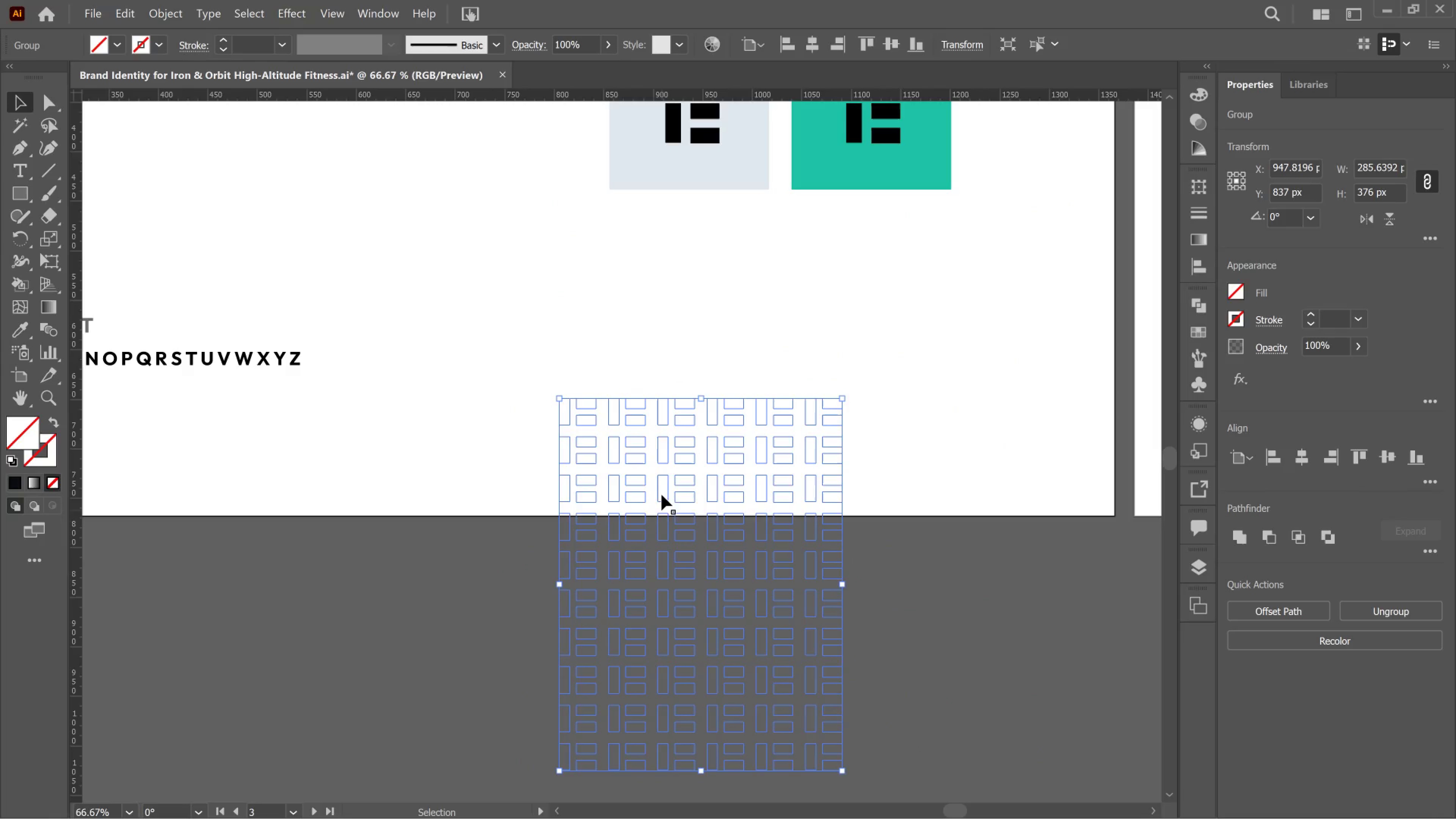 
key(V)
 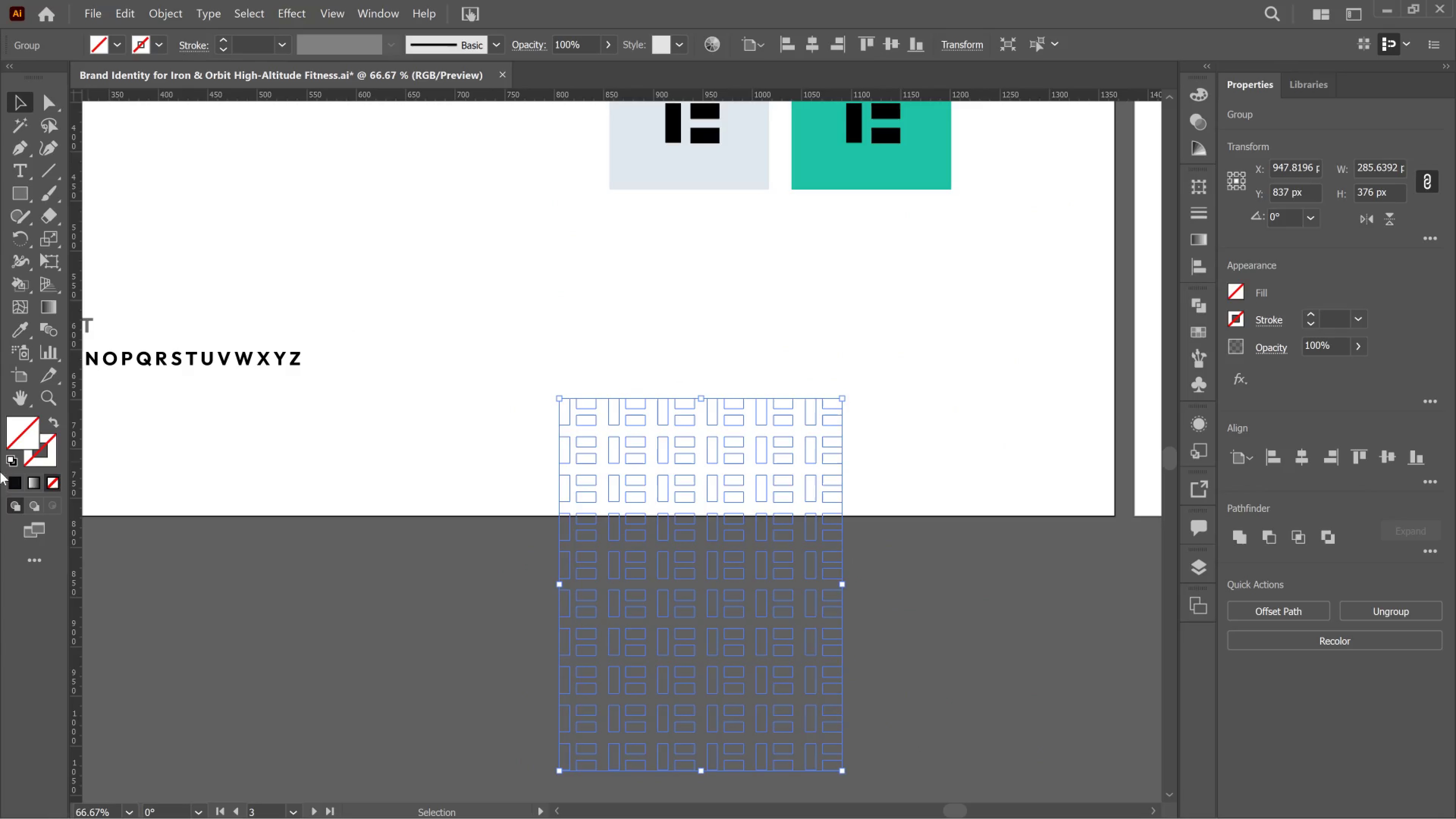 
left_click([24, 441])
 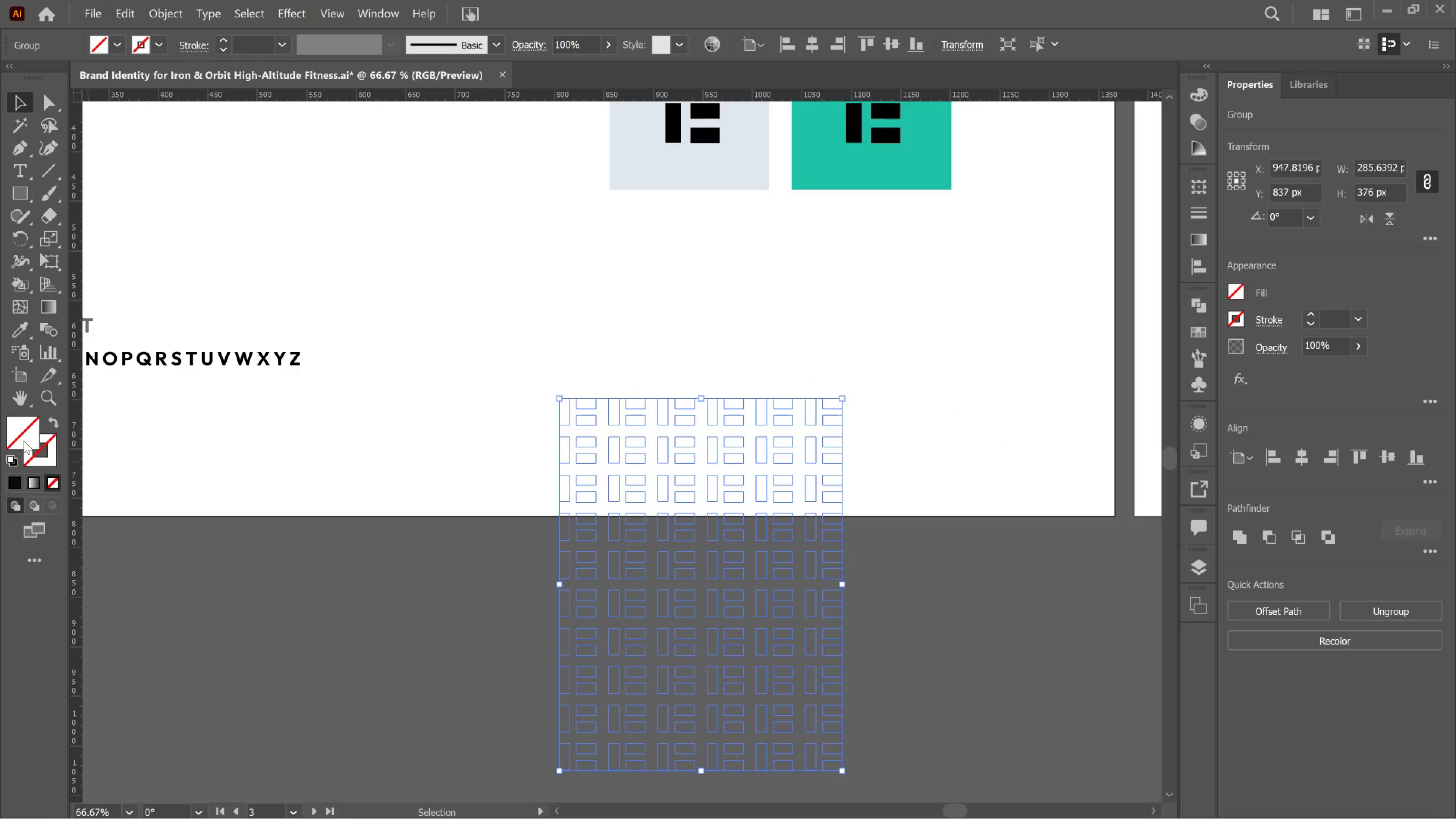 
double_click([24, 441])
 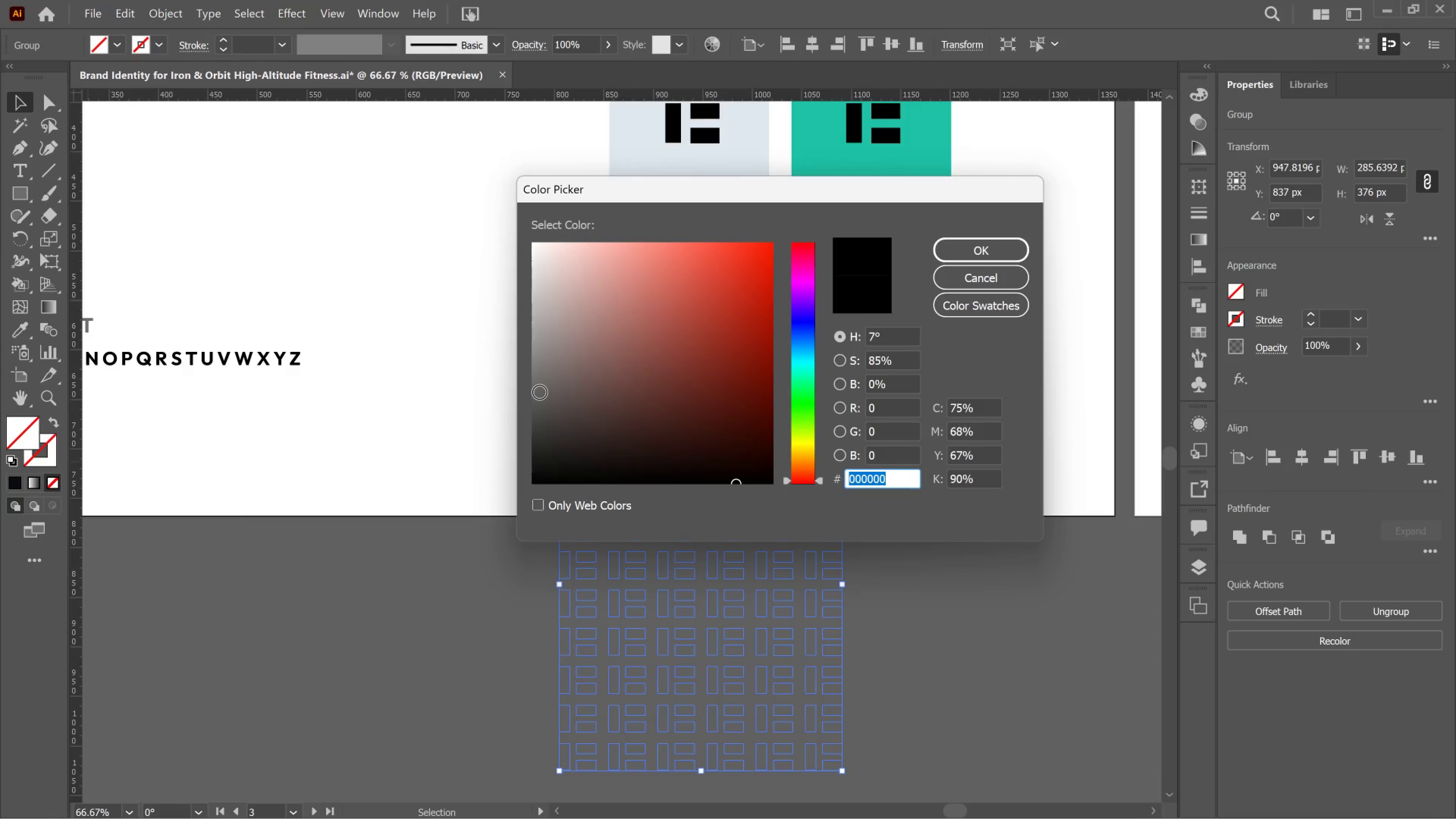 
left_click_drag(start_coordinate=[540, 392], to_coordinate=[495, 402])
 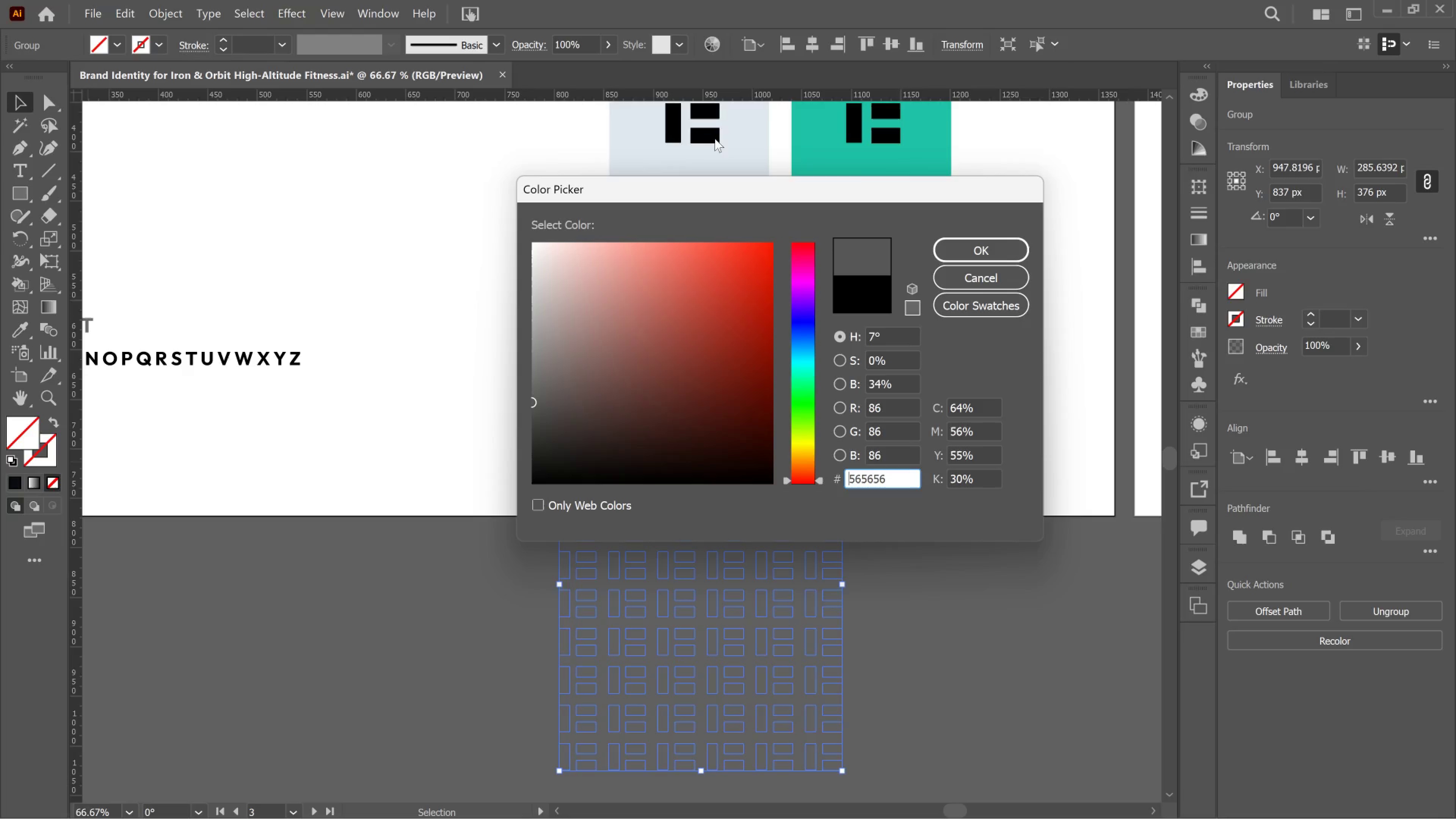 
left_click([989, 252])
 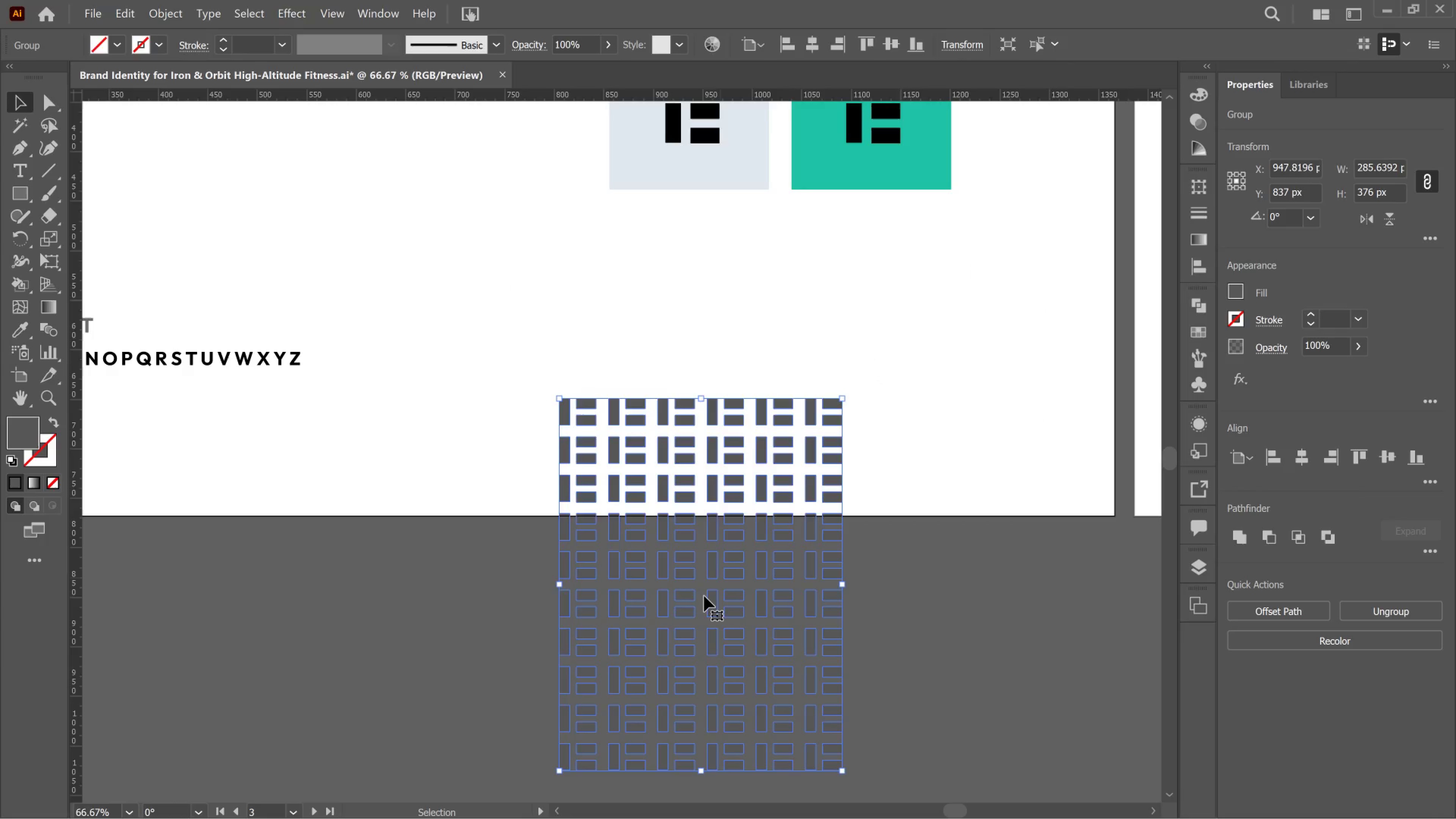 
left_click_drag(start_coordinate=[704, 596], to_coordinate=[672, 493])
 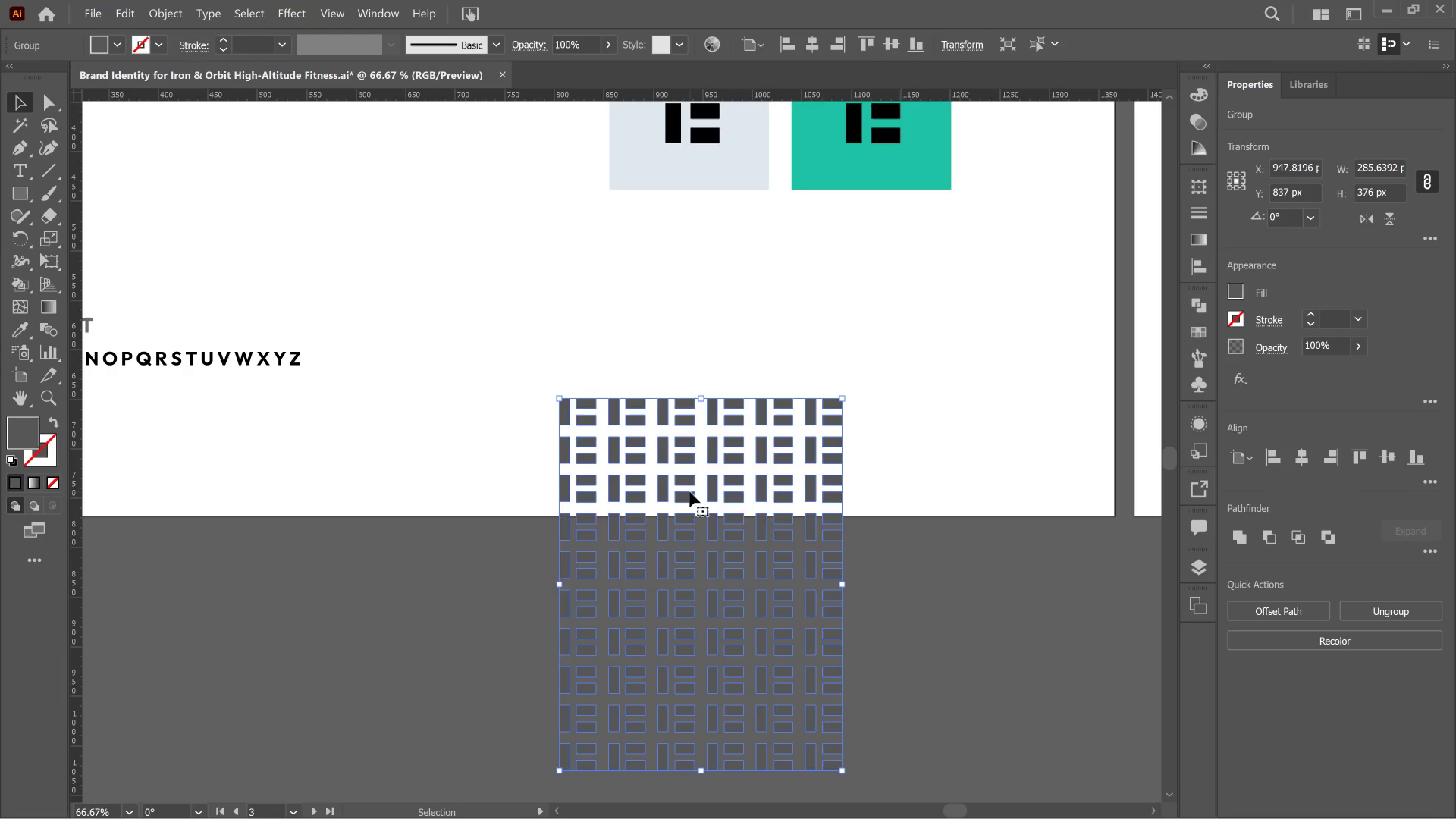 
left_click_drag(start_coordinate=[686, 496], to_coordinate=[577, 364])
 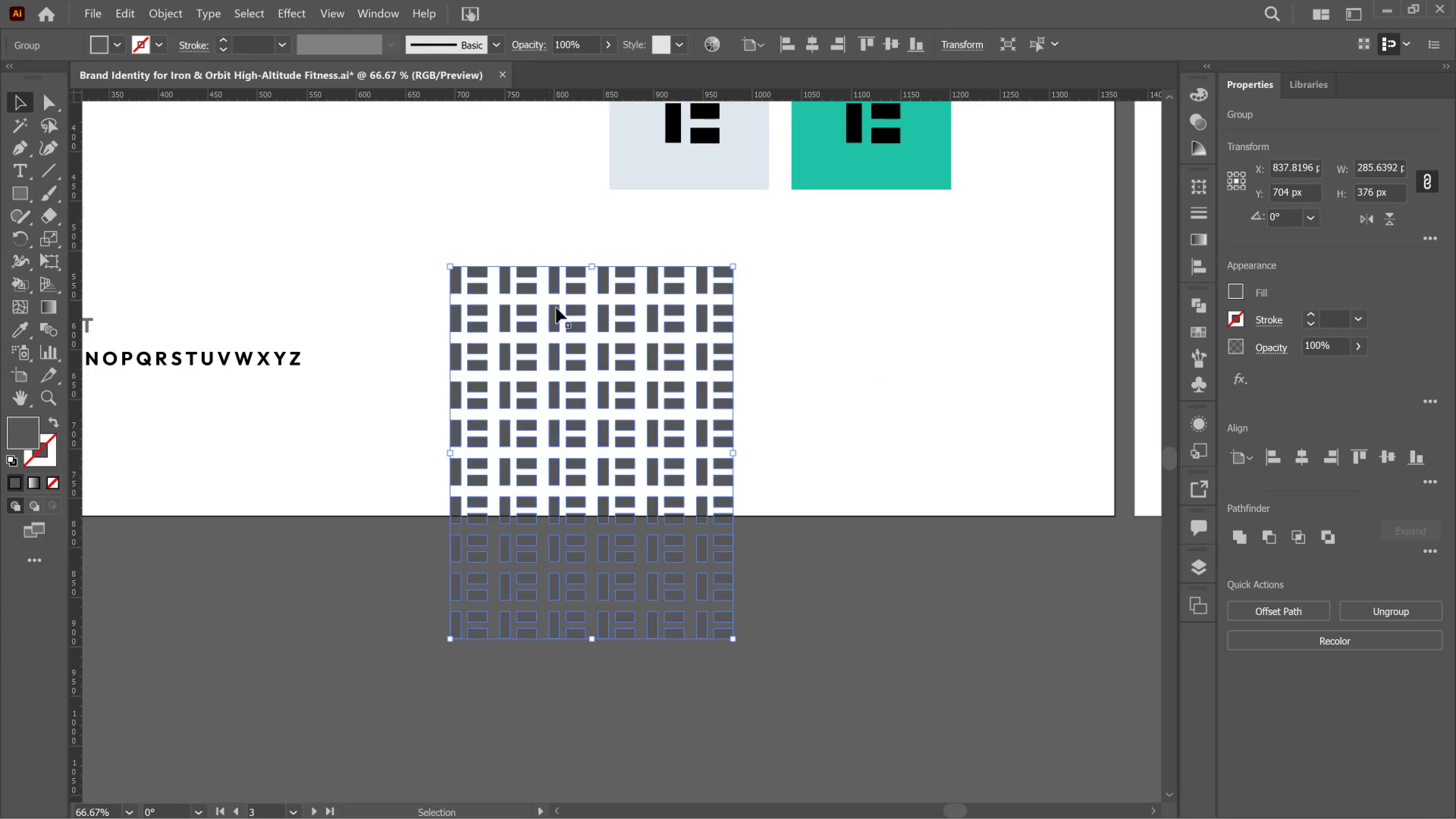 
scroll: coordinate [604, 284], scroll_direction: down, amount: 5.0
 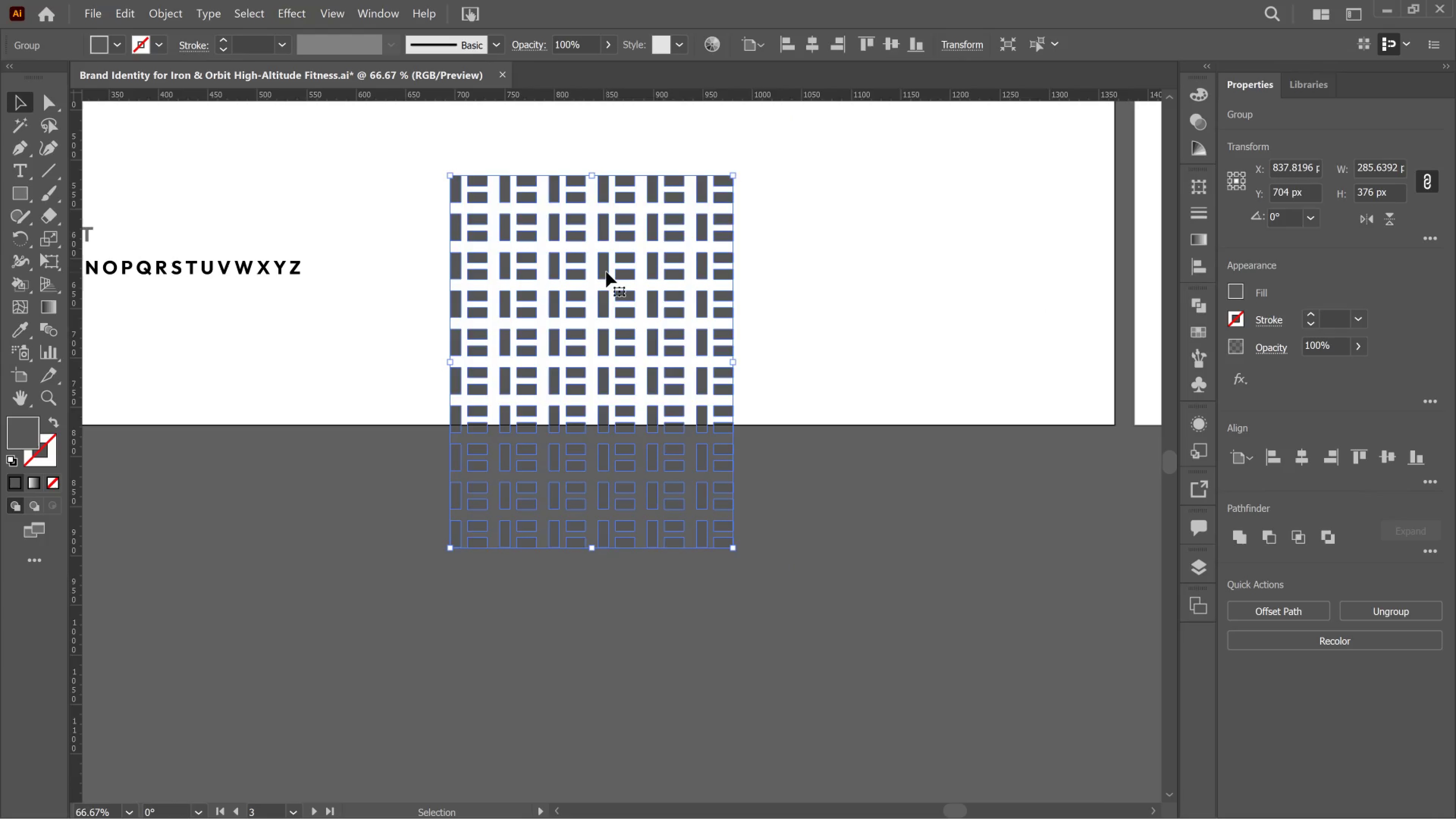 
hold_key(key=AltLeft, duration=0.73)
 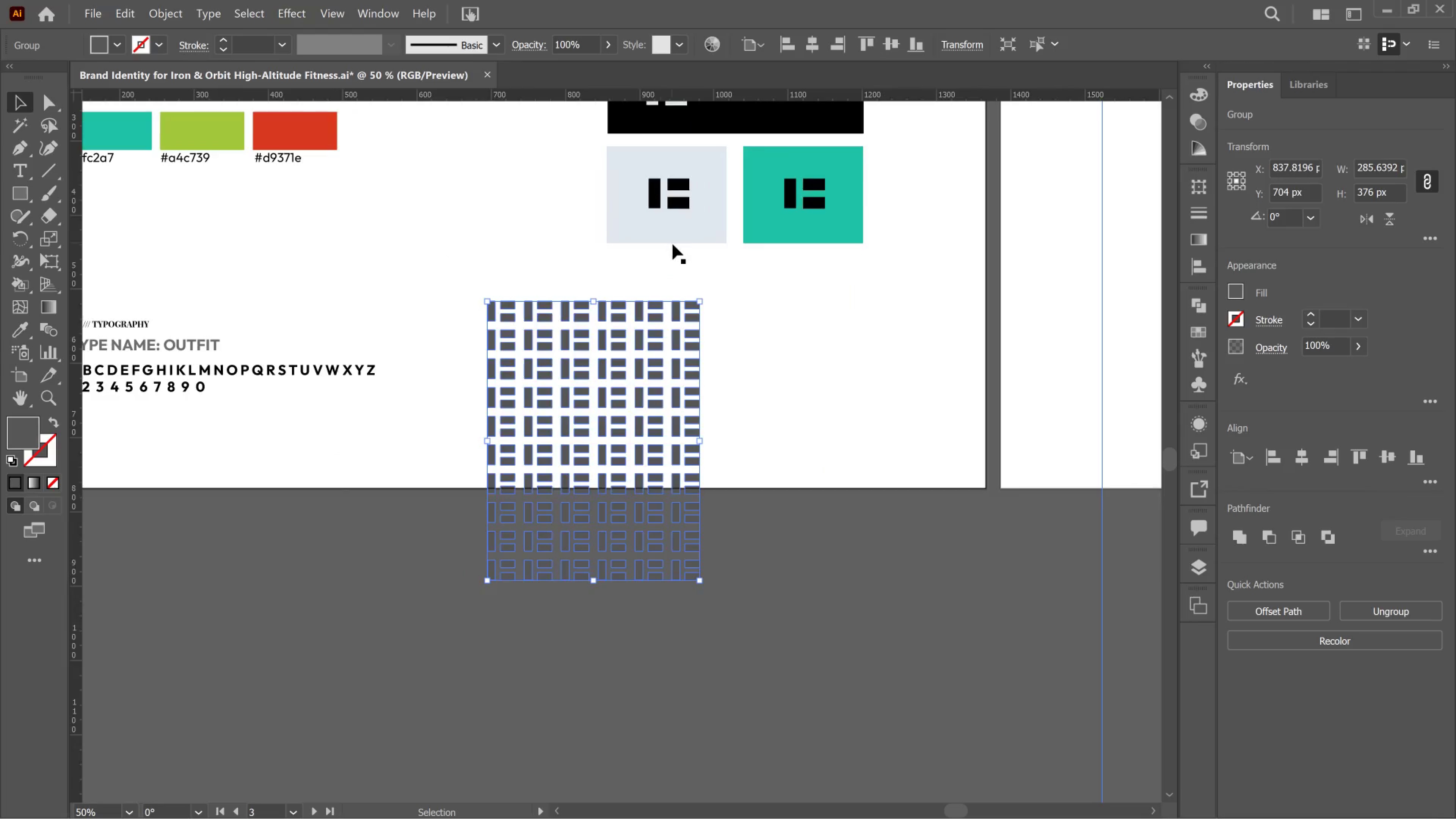 
hold_key(key=AltLeft, duration=1.6)
 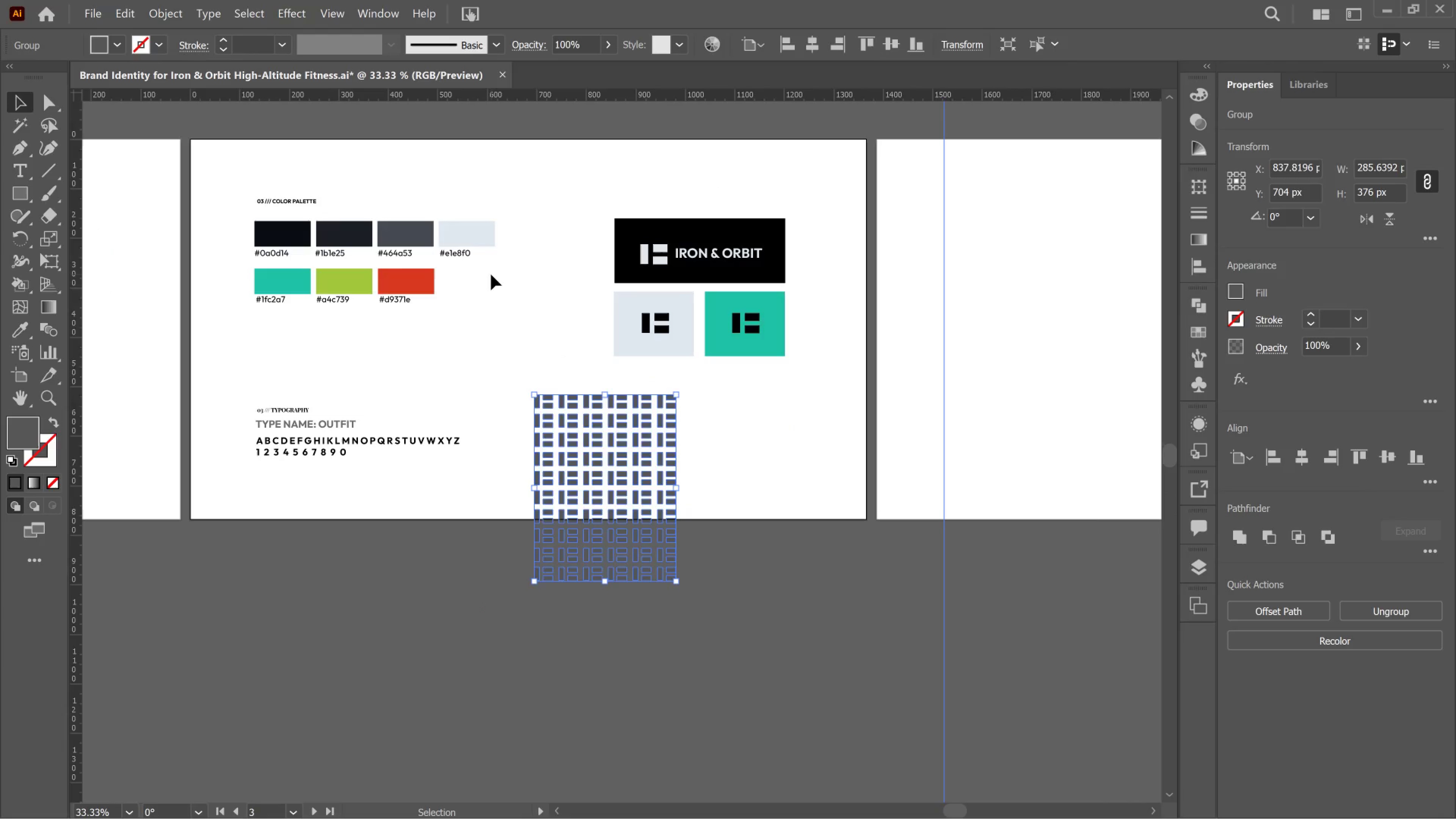 
scroll: coordinate [676, 246], scroll_direction: up, amount: 12.0
 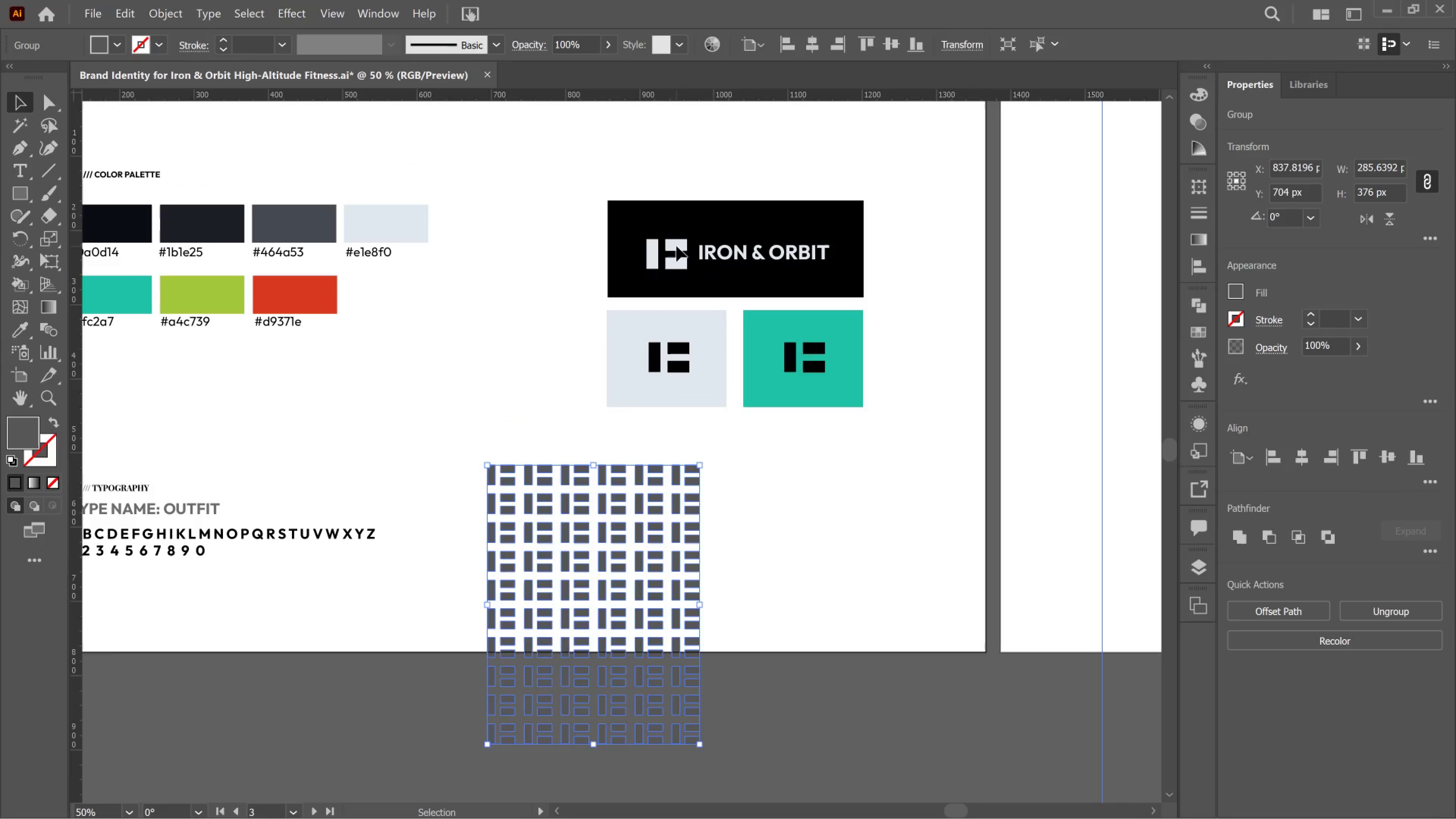 
scroll: coordinate [689, 249], scroll_direction: down, amount: 2.0
 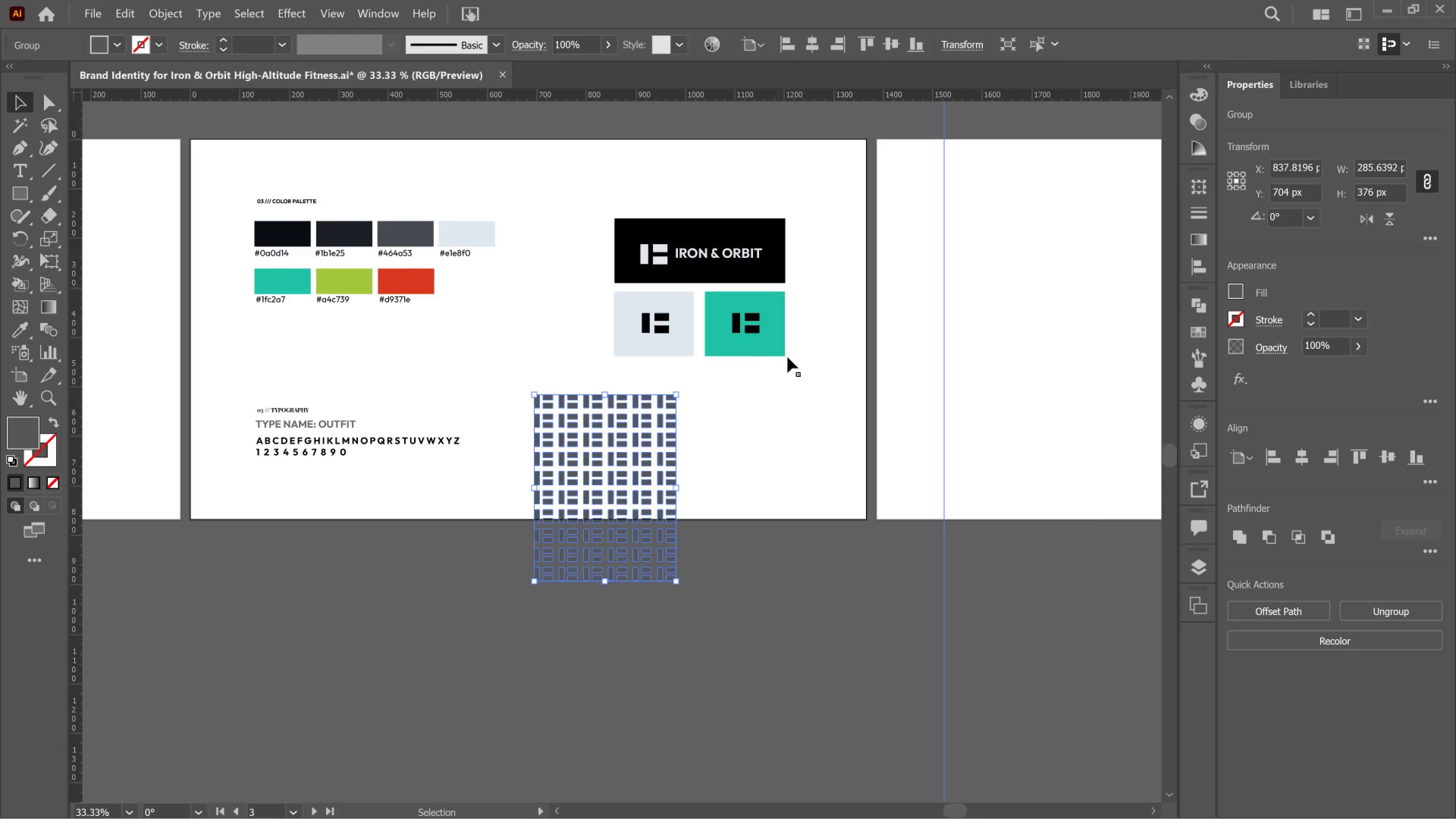 
left_click_drag(start_coordinate=[816, 329], to_coordinate=[220, 178])
 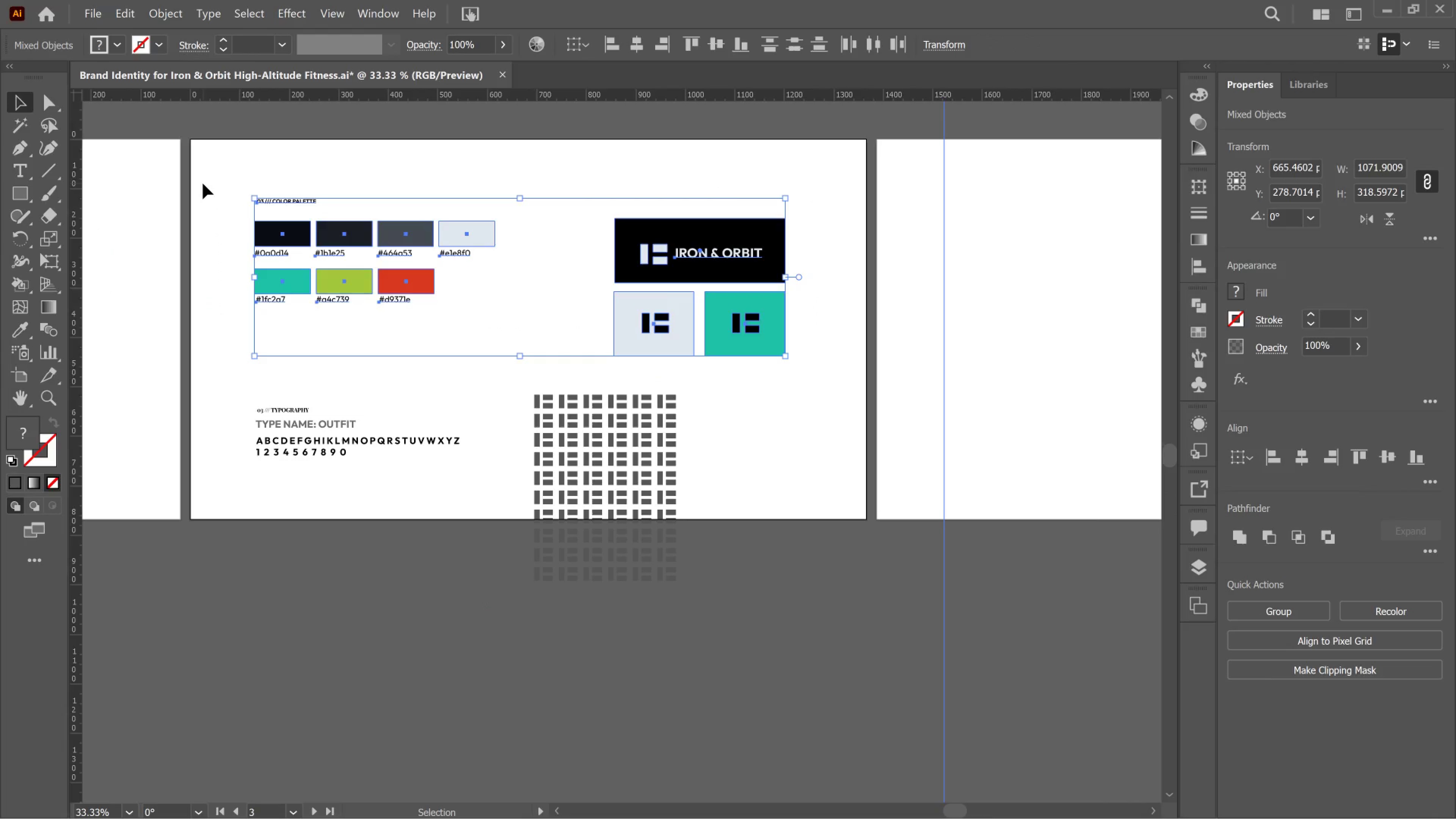 
key(Shift+ArrowUp)
 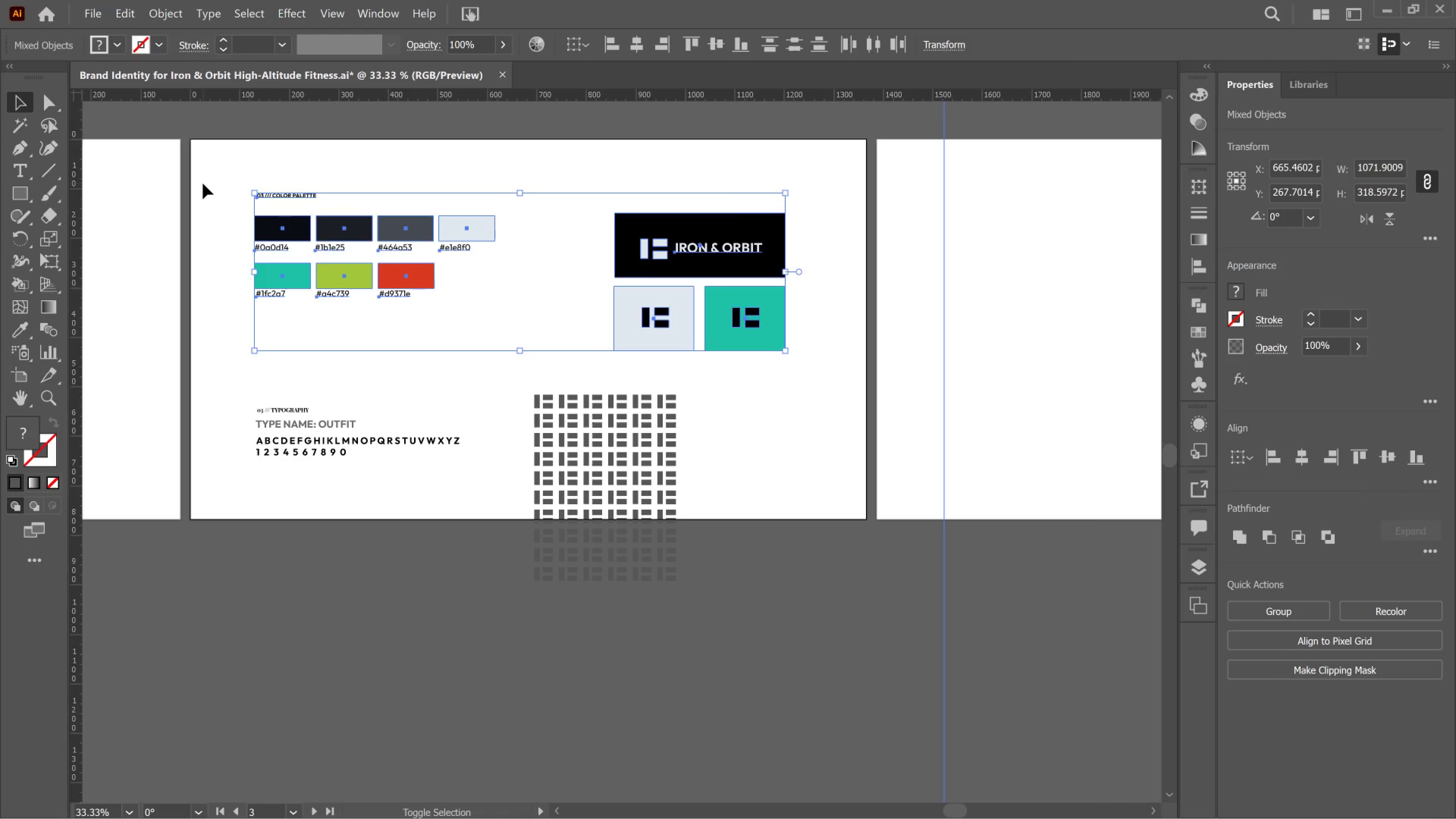 
key(Shift+ArrowUp)
 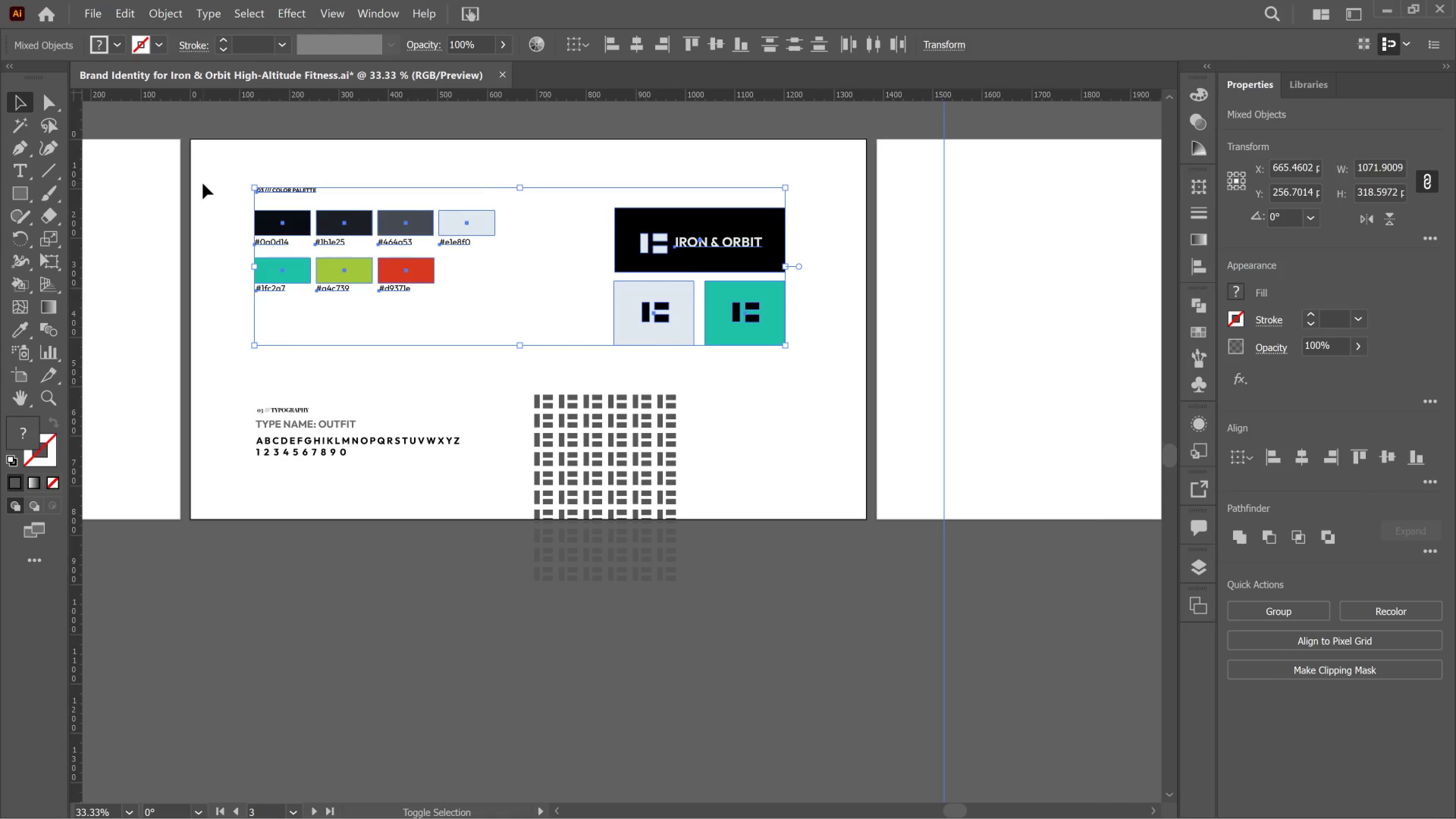 
key(Shift+ArrowUp)
 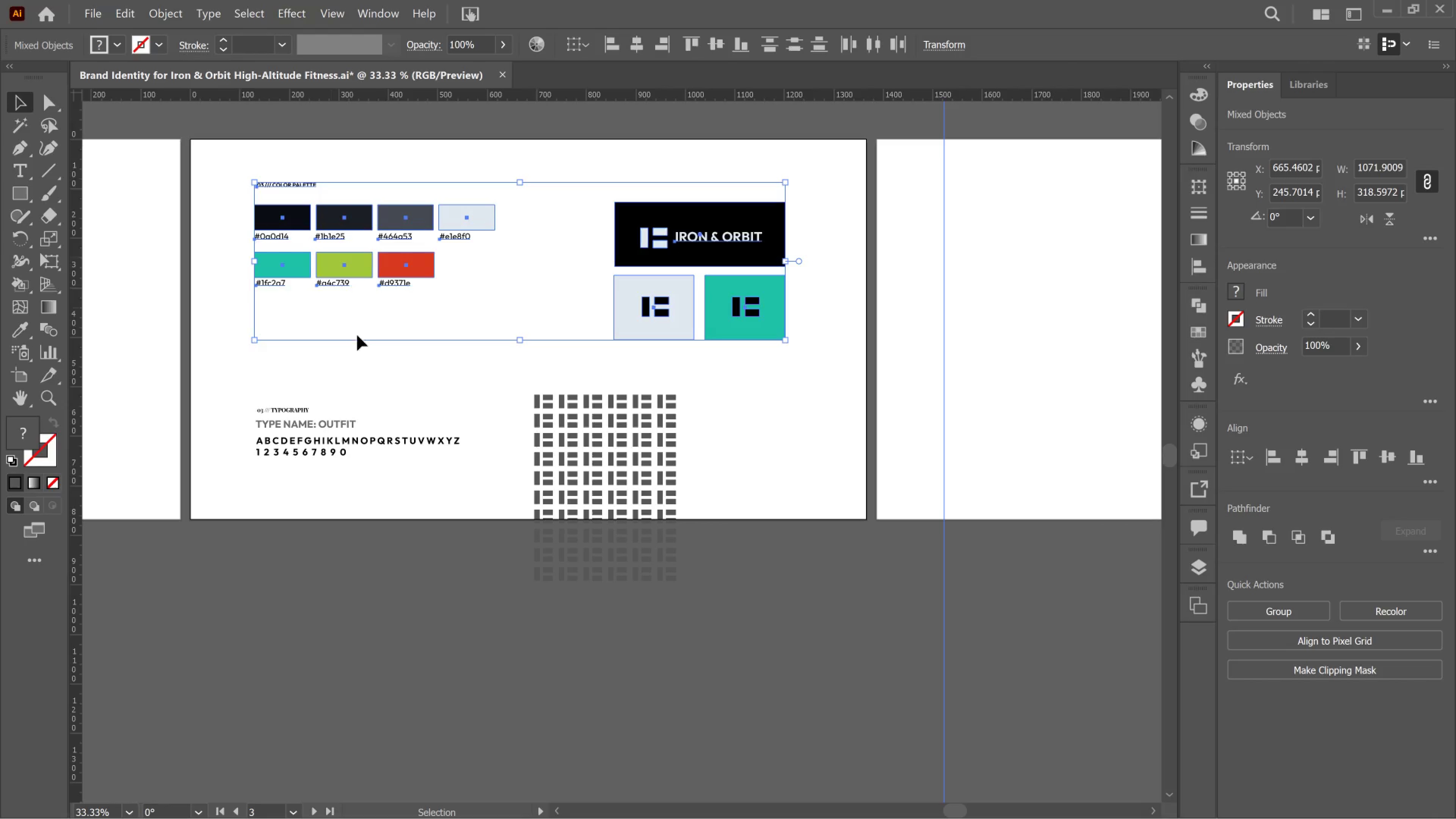 
left_click_drag(start_coordinate=[388, 470], to_coordinate=[391, 474])
 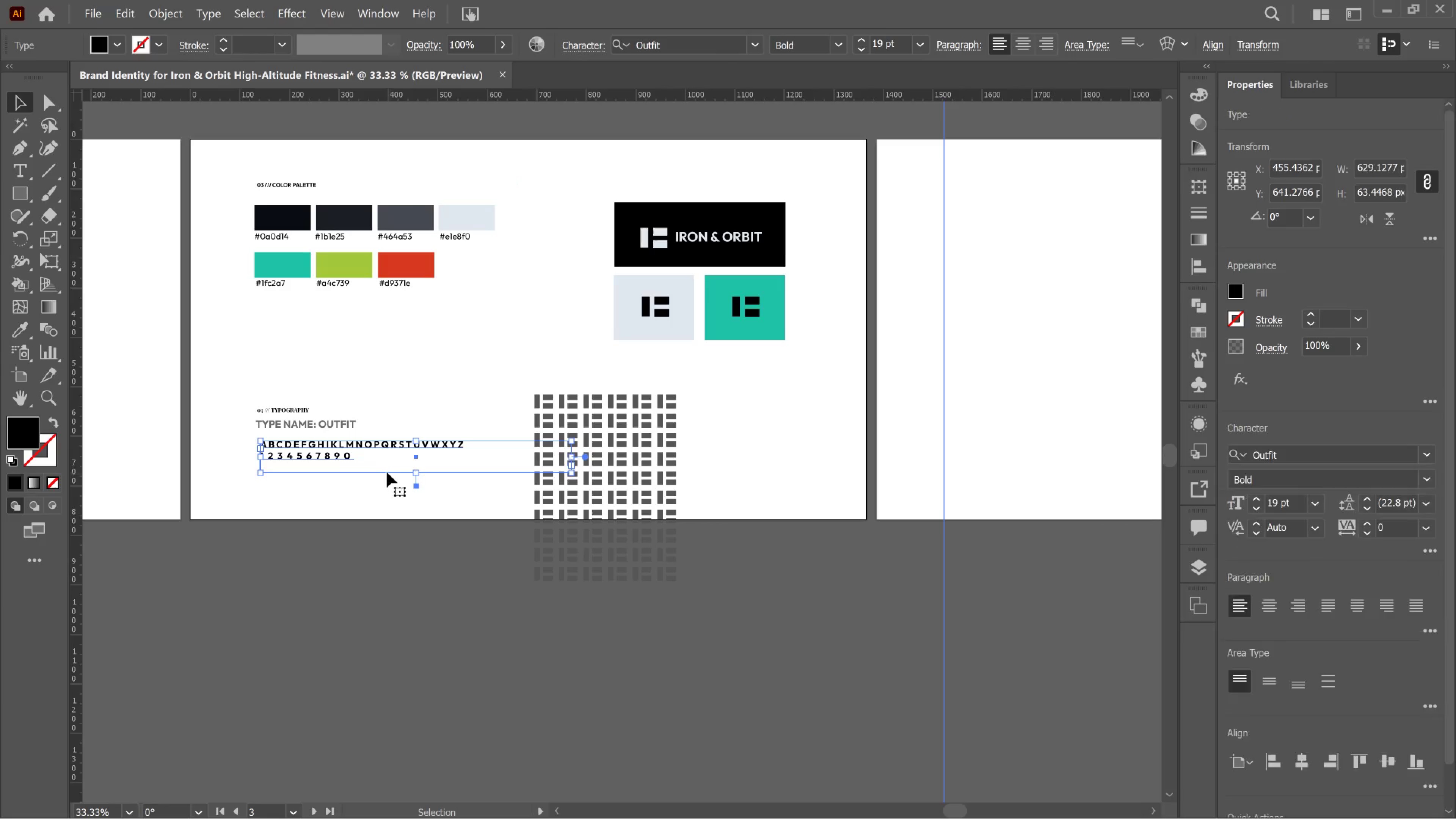 
key(Control+Z)
 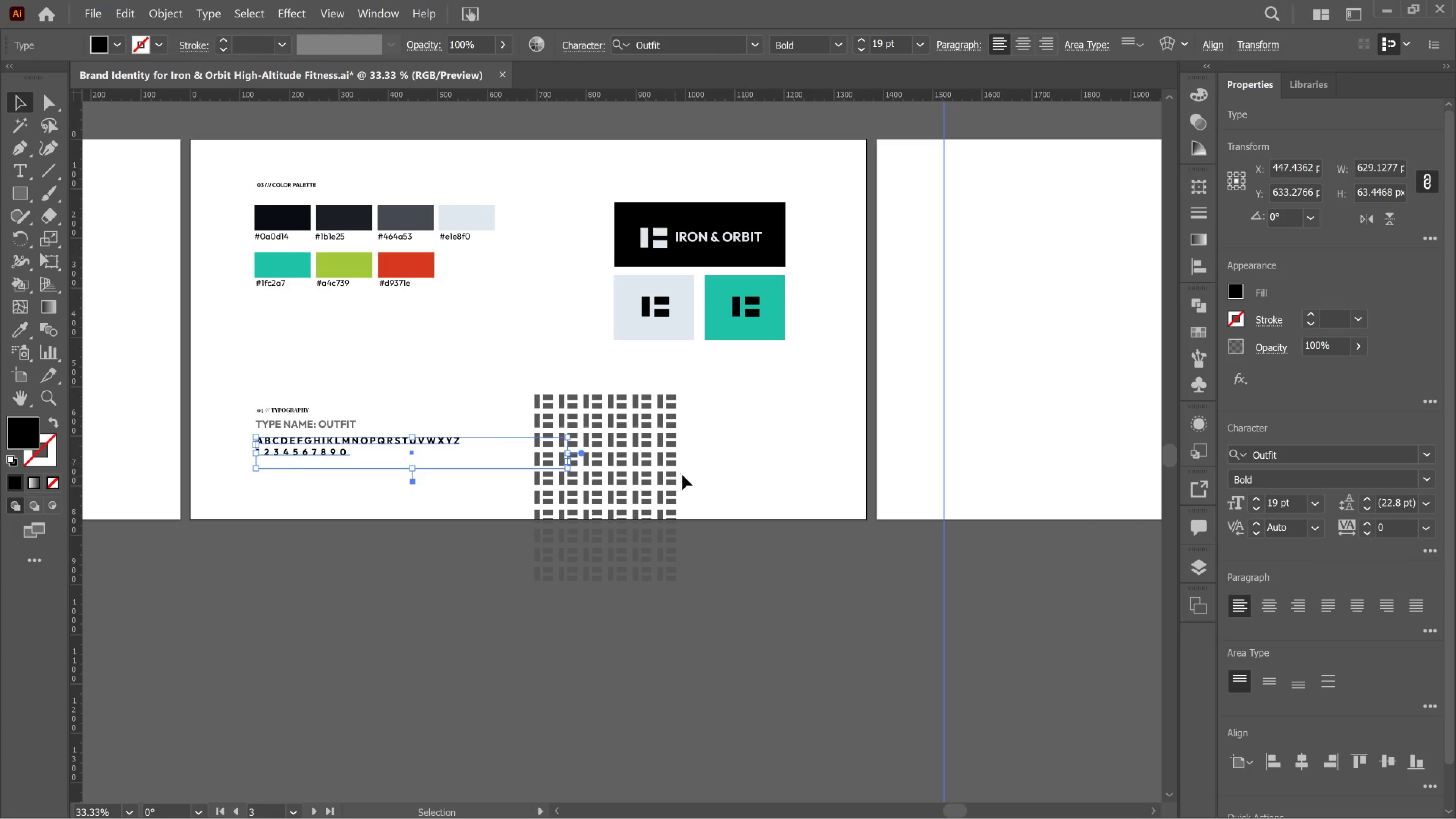 
left_click_drag(start_coordinate=[668, 515], to_coordinate=[670, 524])
 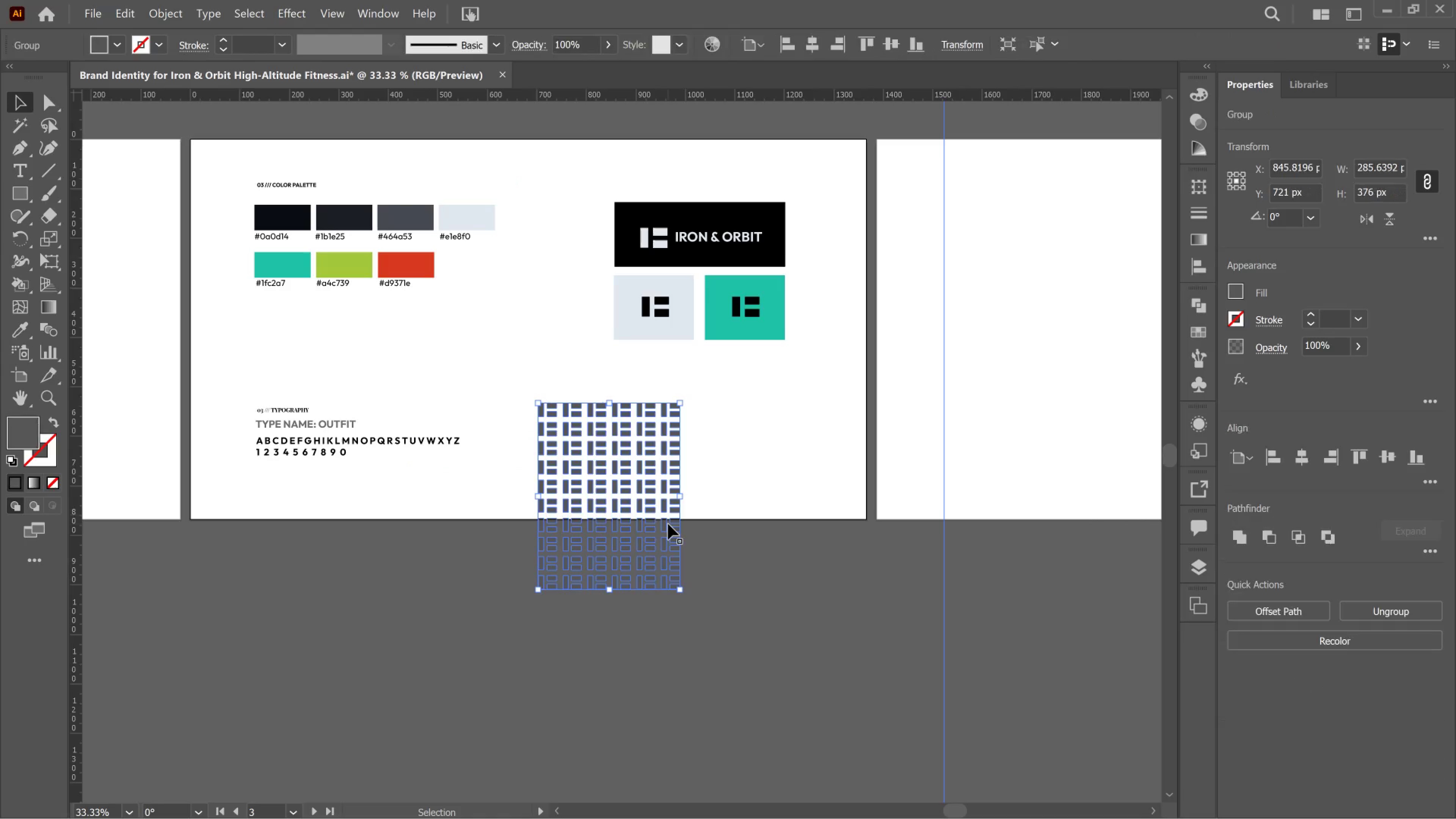 
left_click_drag(start_coordinate=[662, 524], to_coordinate=[774, 558])
 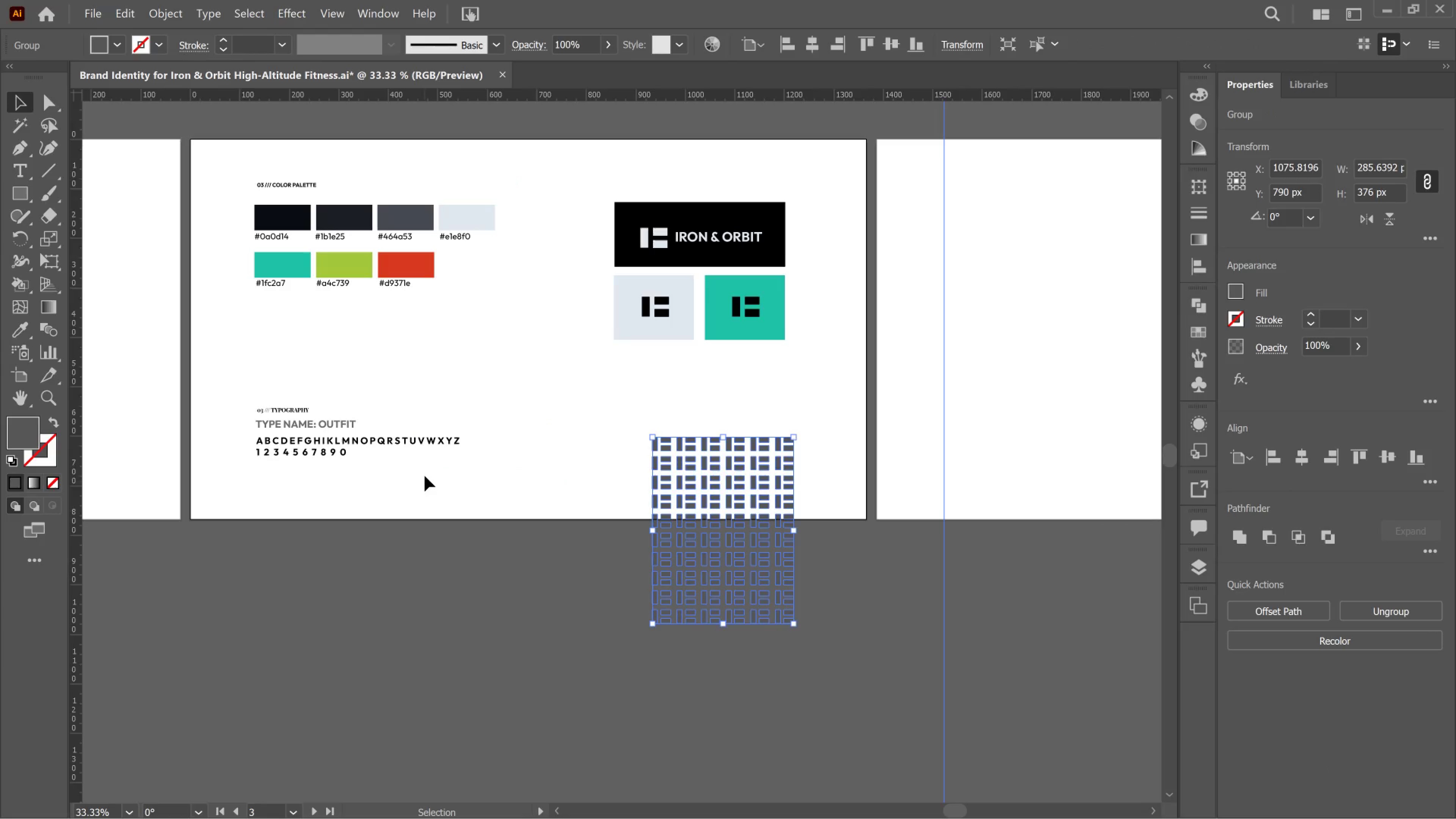 
left_click_drag(start_coordinate=[425, 476], to_coordinate=[228, 370])
 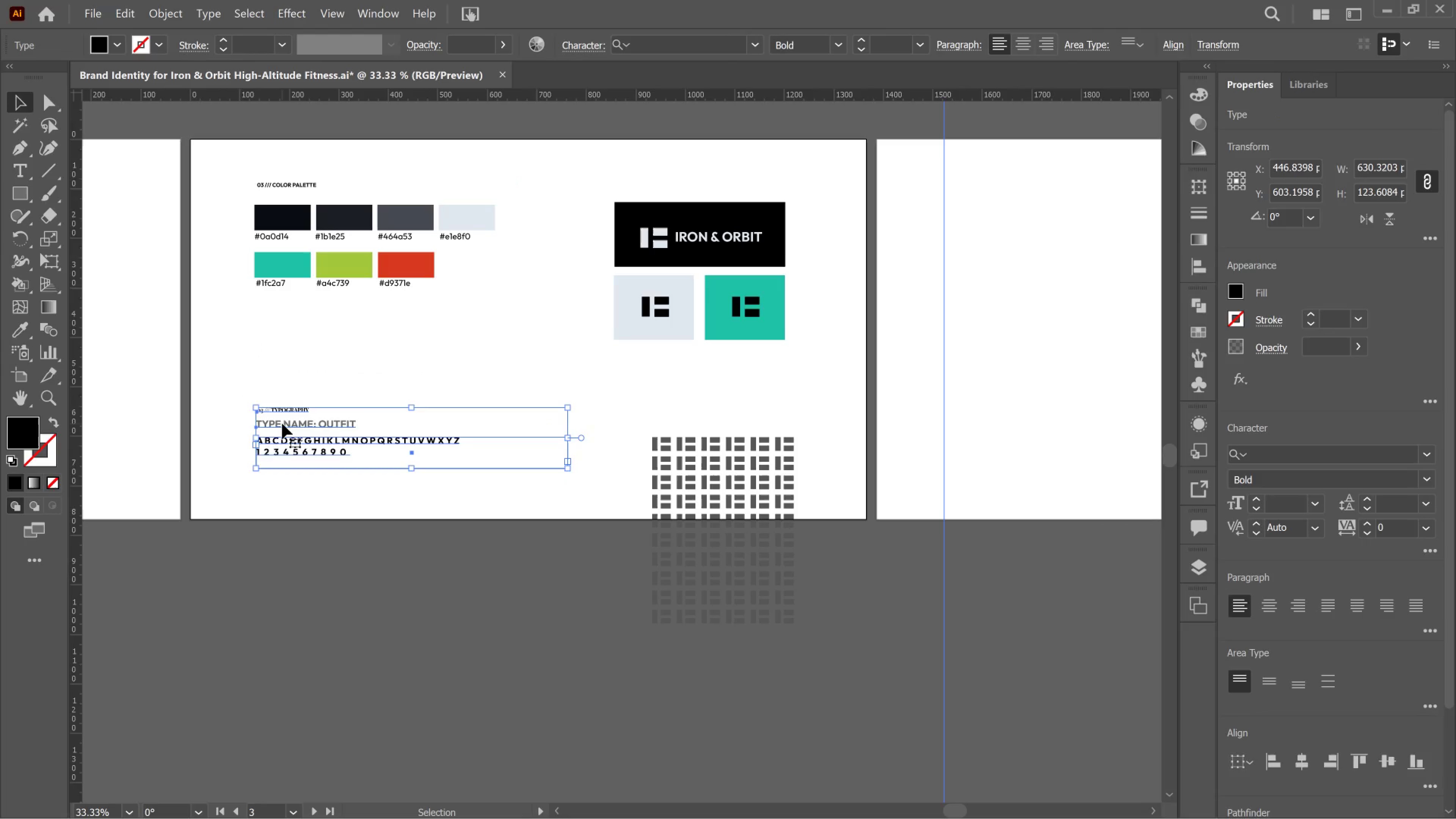 
left_click_drag(start_coordinate=[282, 424], to_coordinate=[273, 343])
 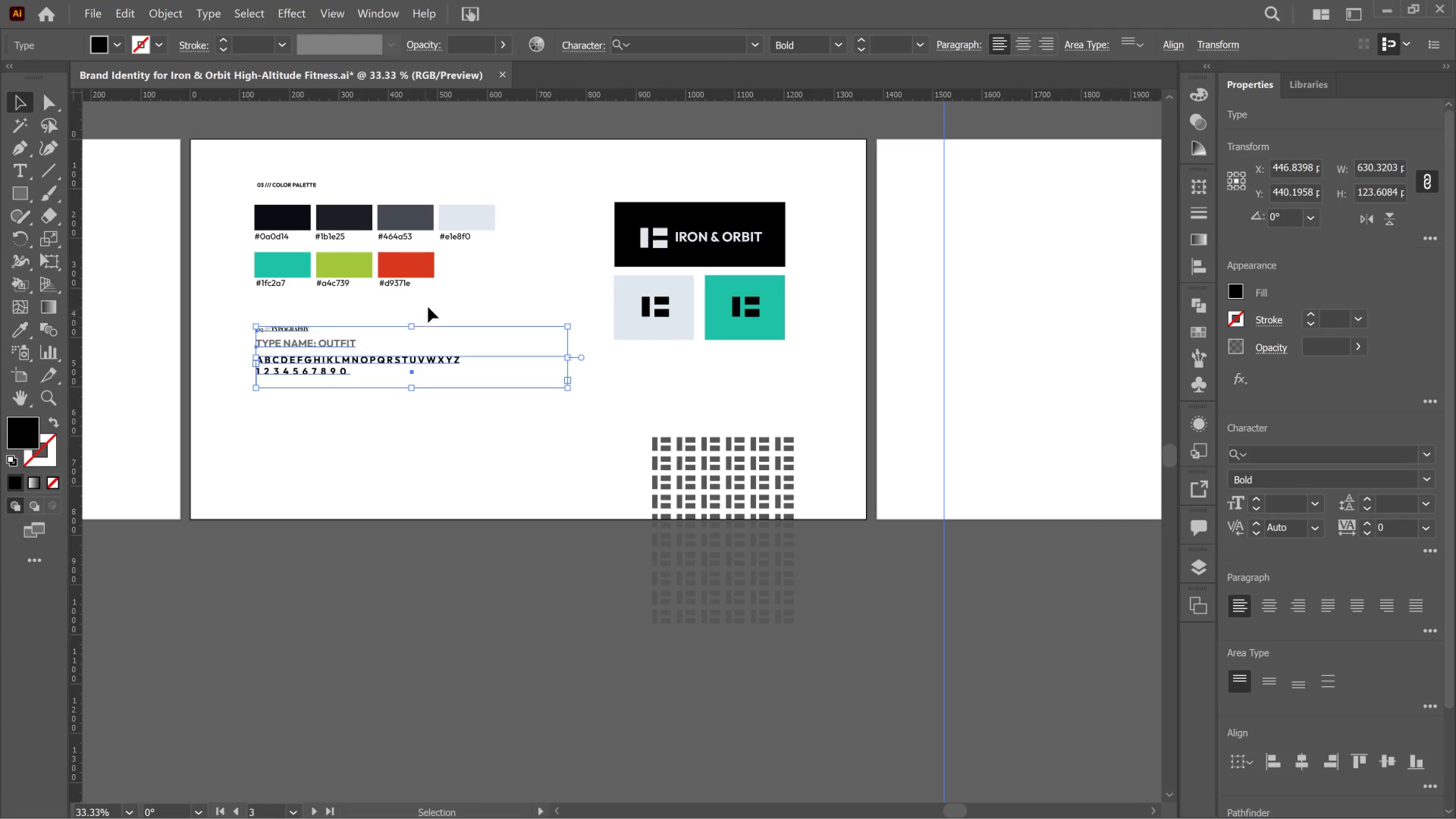 
hold_key(key=ShiftLeft, duration=3.56)
 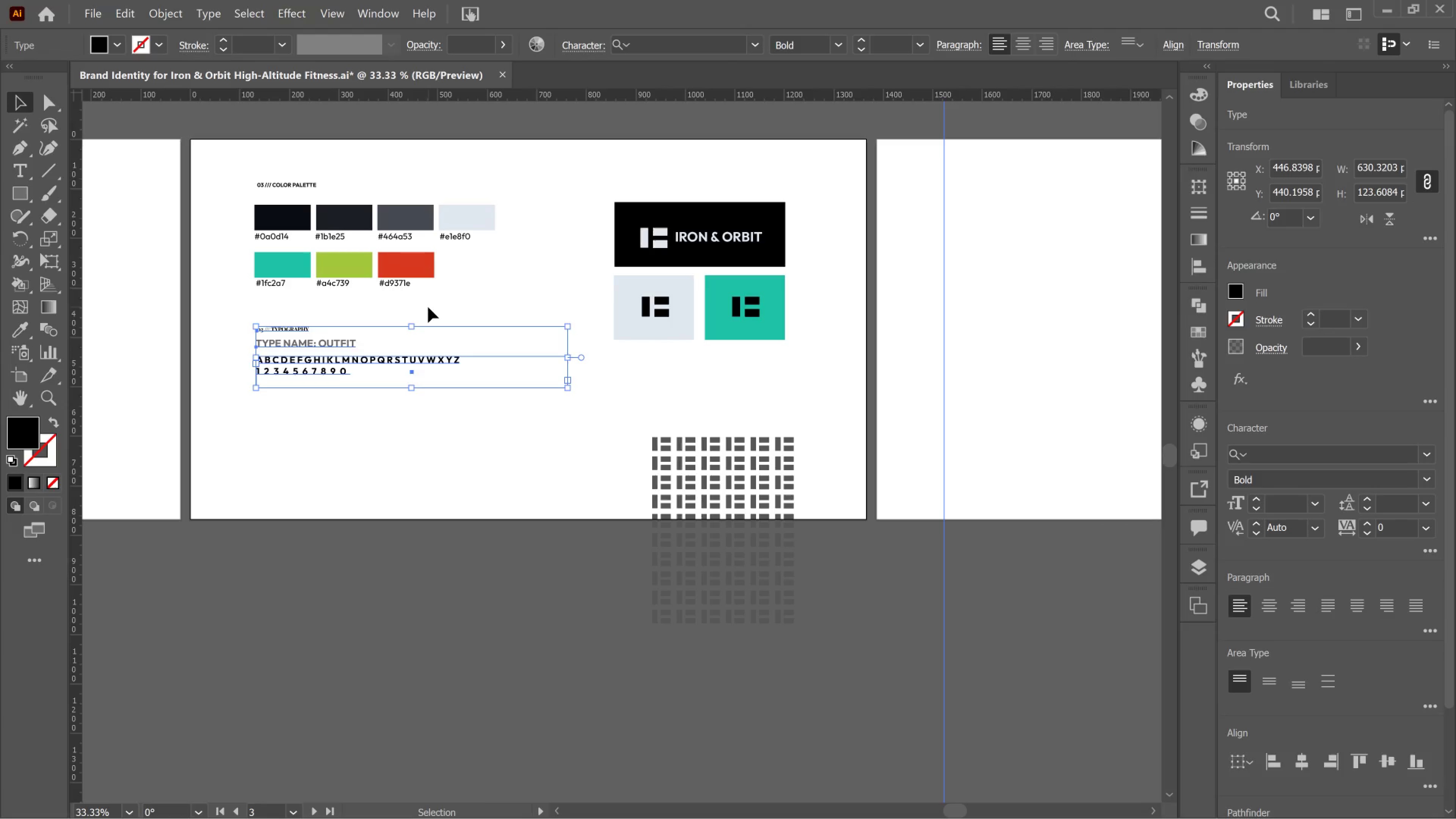 
left_click([428, 307])
 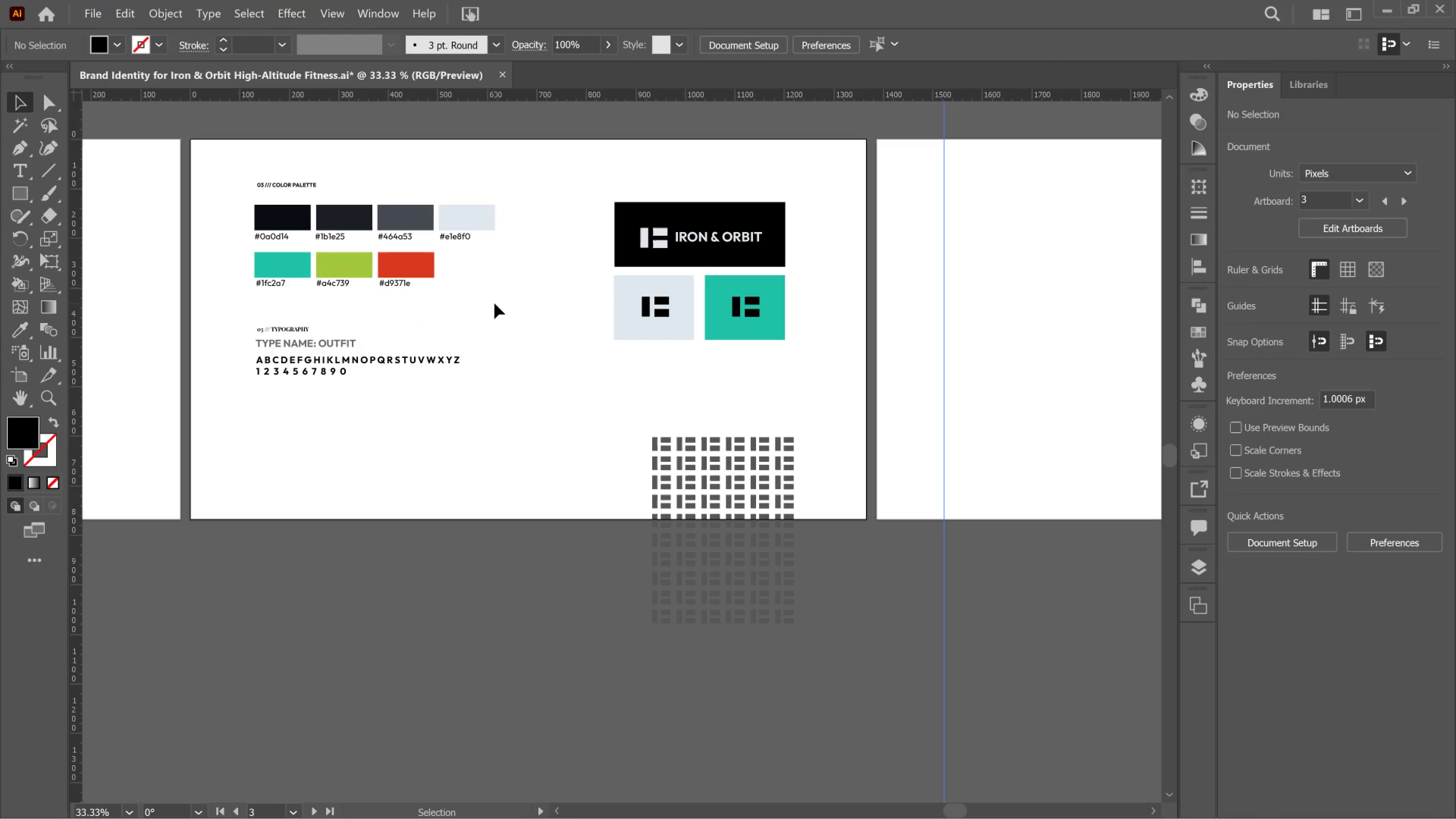 
left_click_drag(start_coordinate=[494, 303], to_coordinate=[259, 219])
 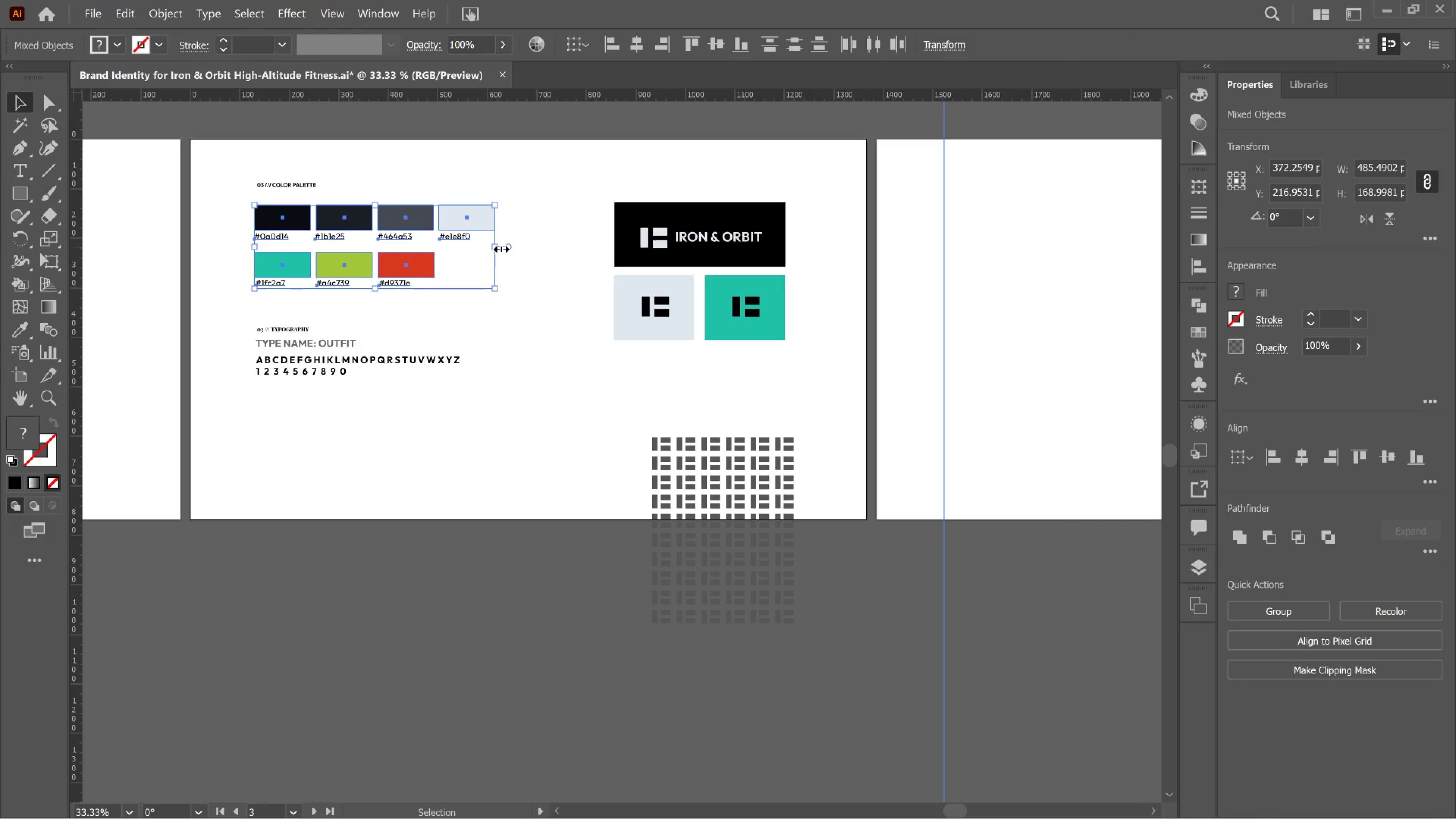 
left_click_drag(start_coordinate=[499, 247], to_coordinate=[463, 240])
 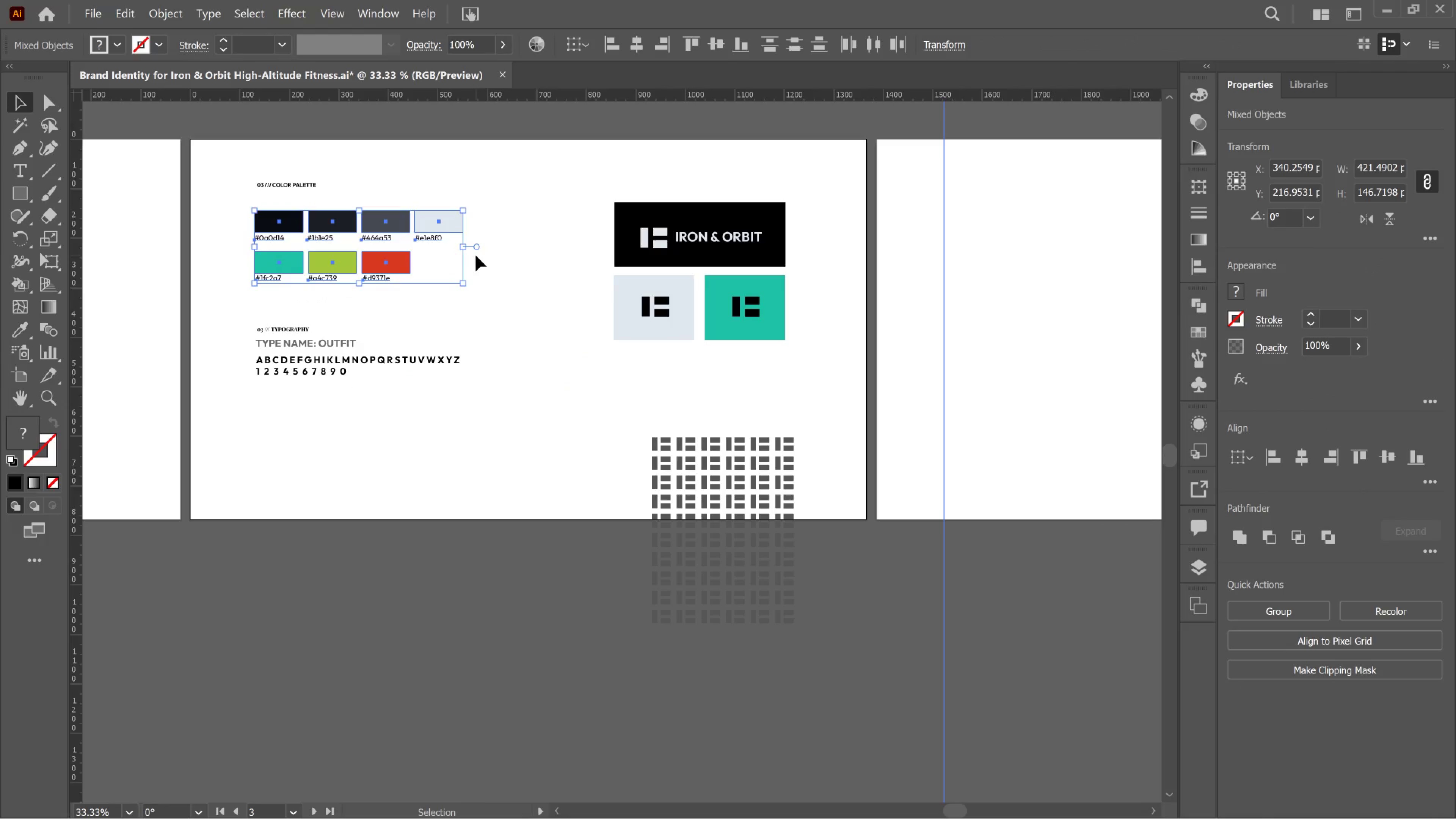 
hold_key(key=ShiftLeft, duration=1.81)
 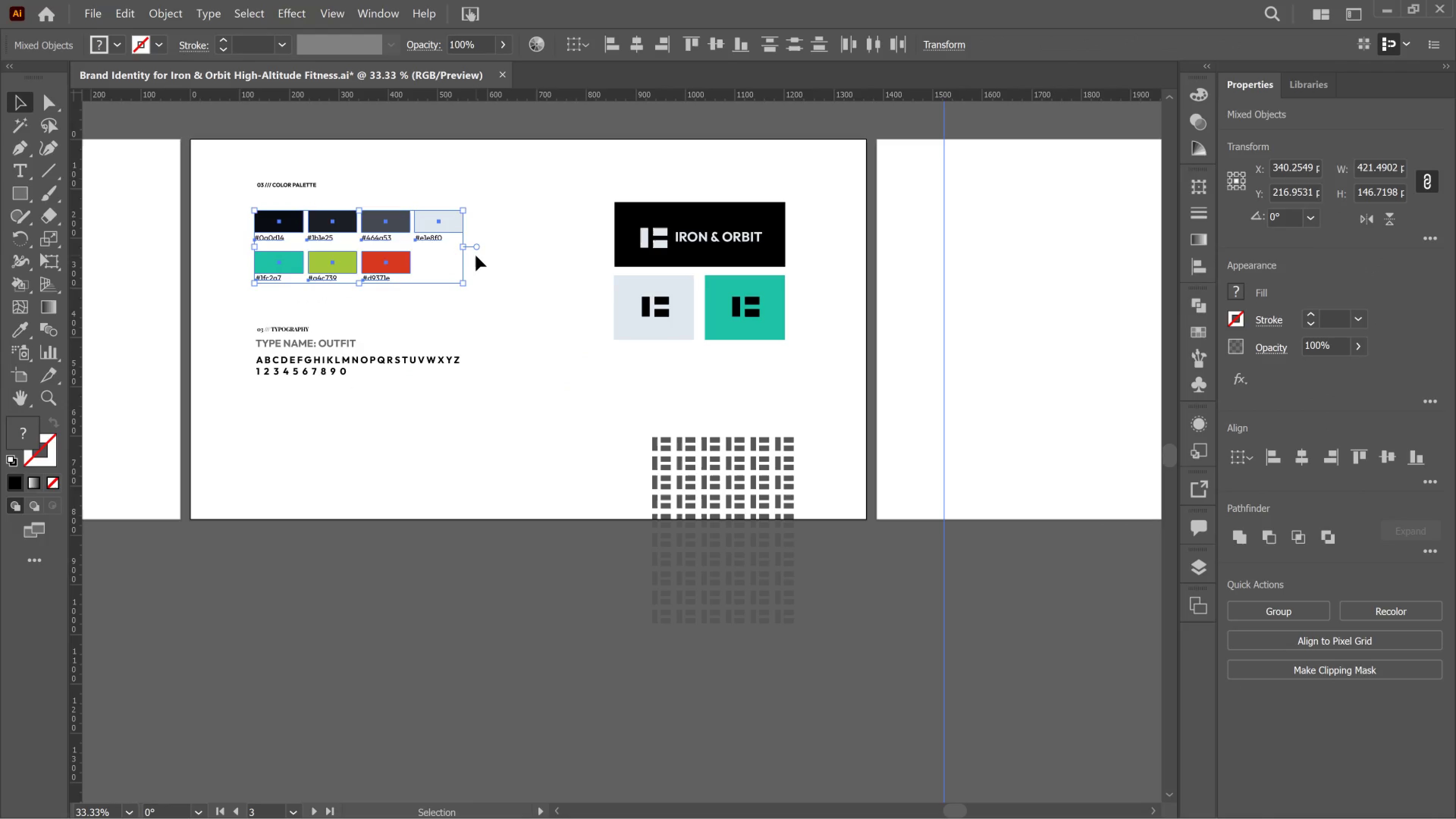 
key(Shift+ArrowUp)
 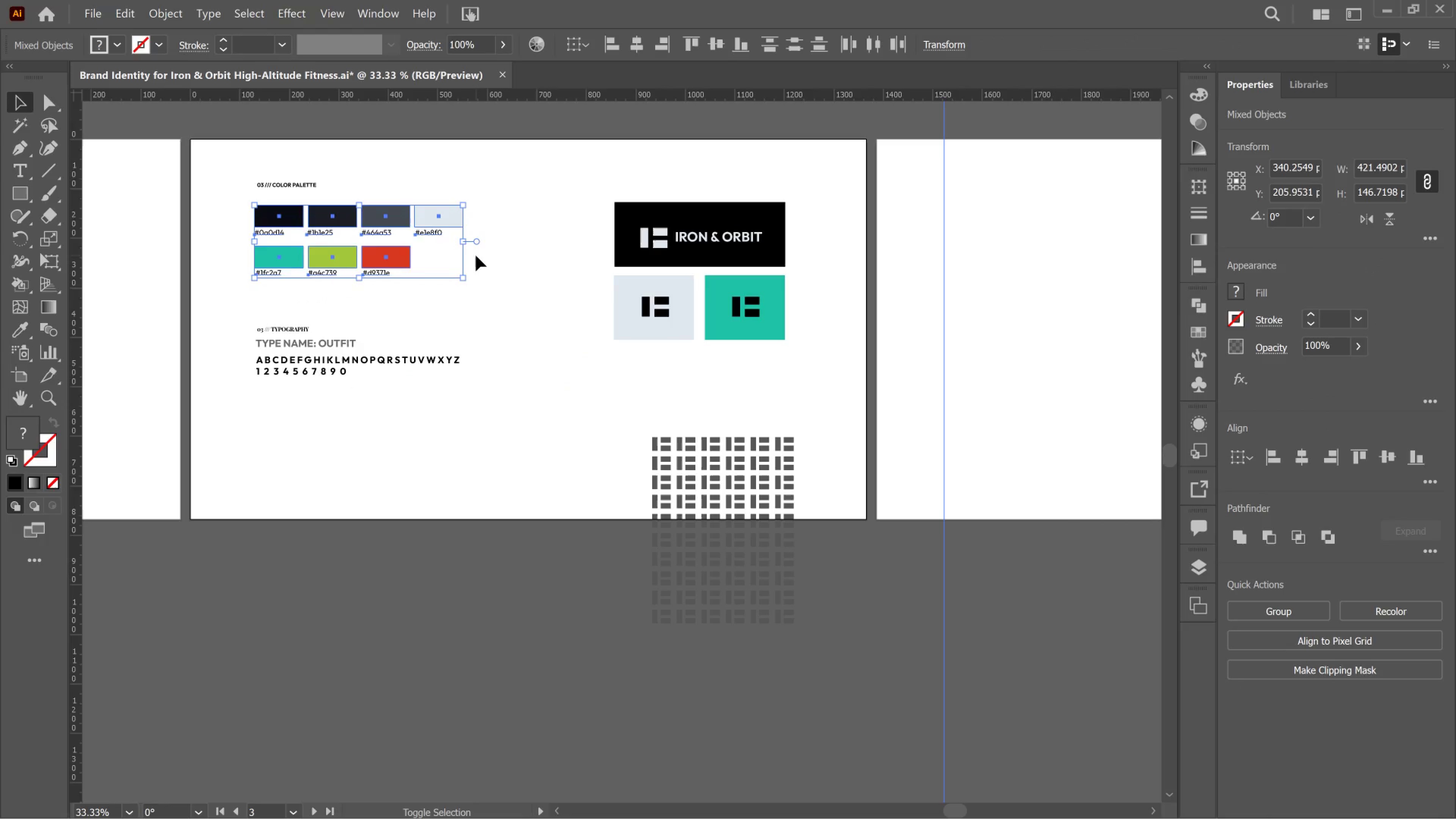 
key(Shift+ArrowUp)
 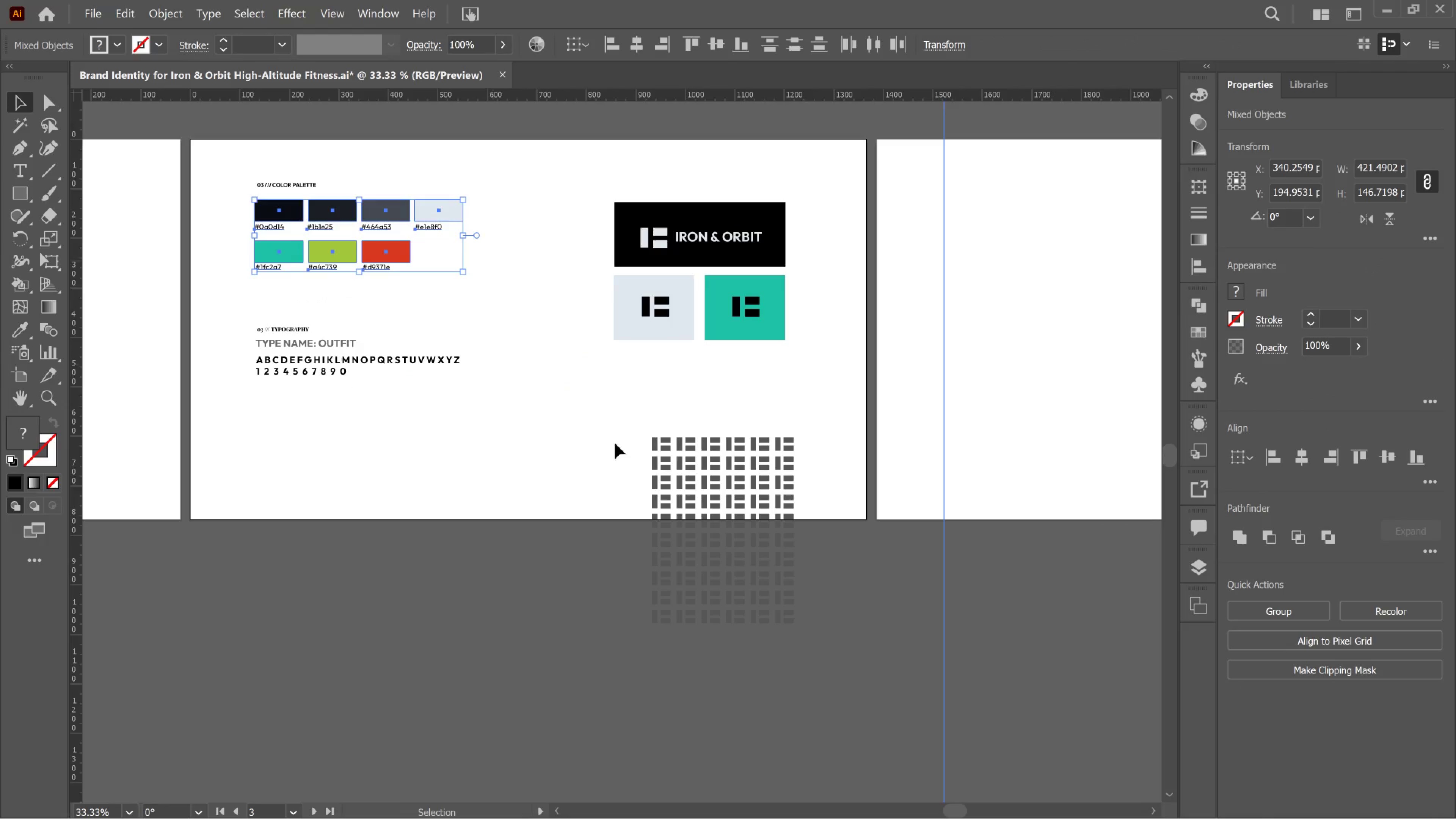 
left_click([379, 427])
 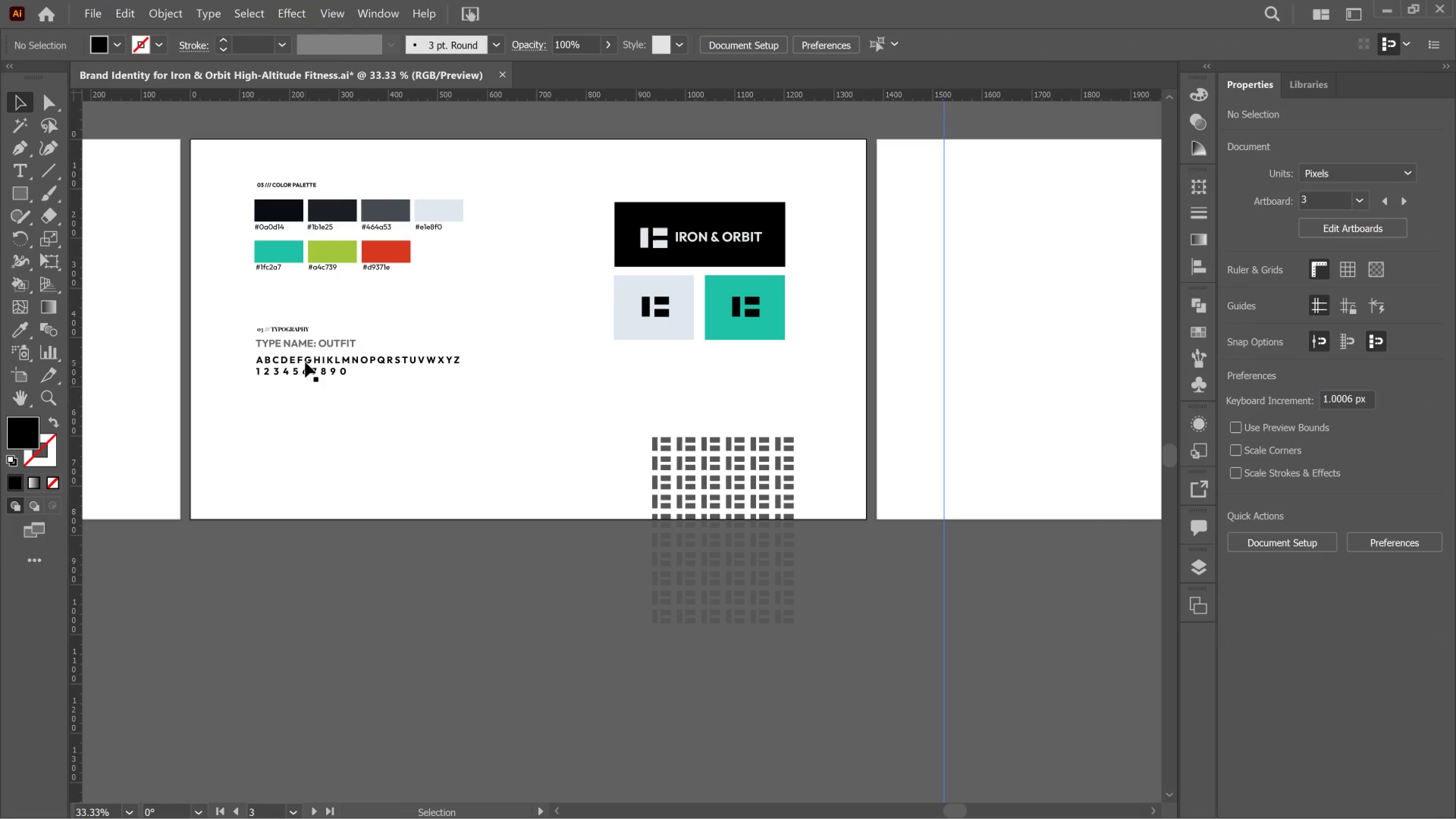 
left_click([305, 362])
 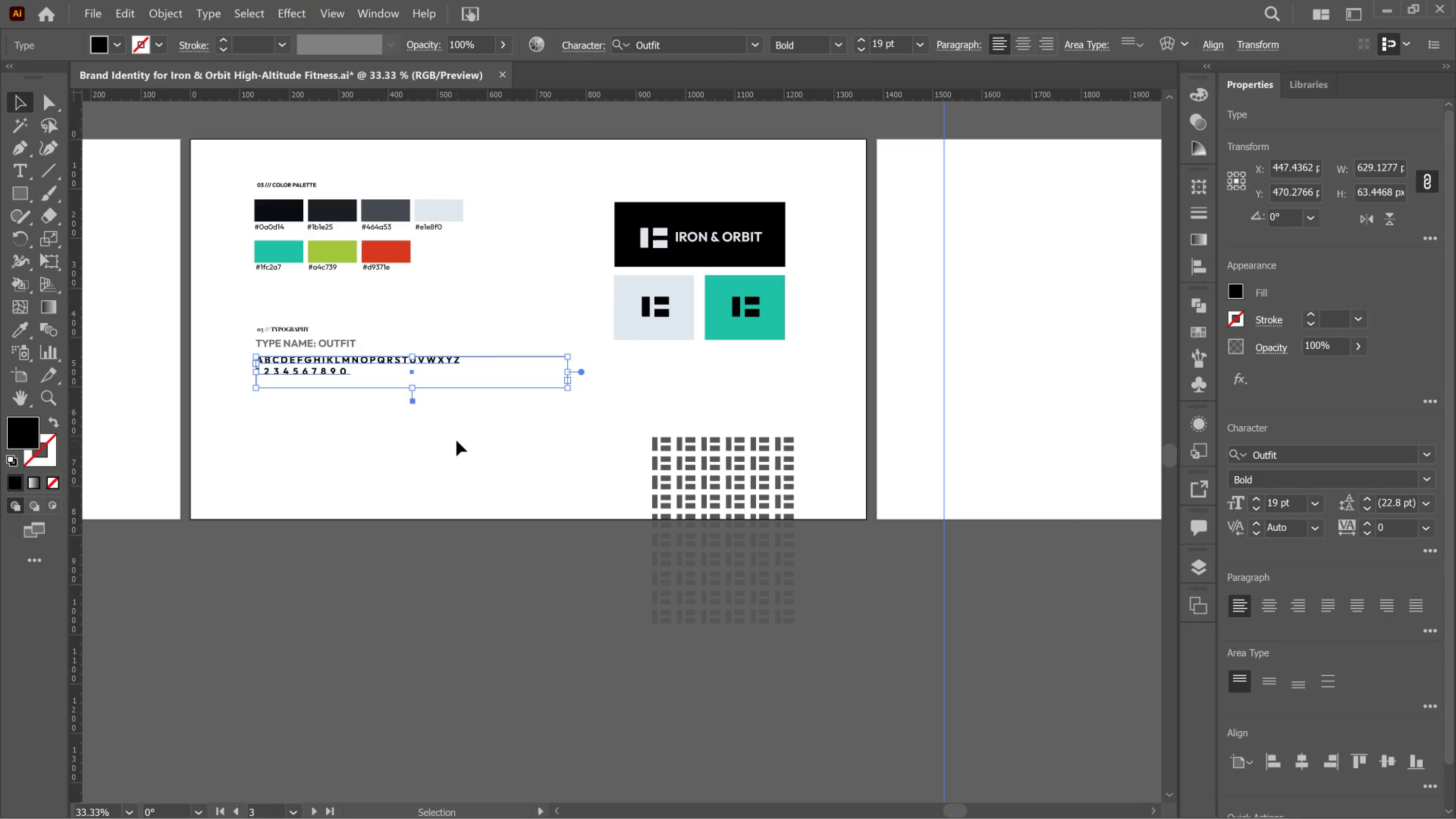 
left_click_drag(start_coordinate=[457, 442], to_coordinate=[315, 338])
 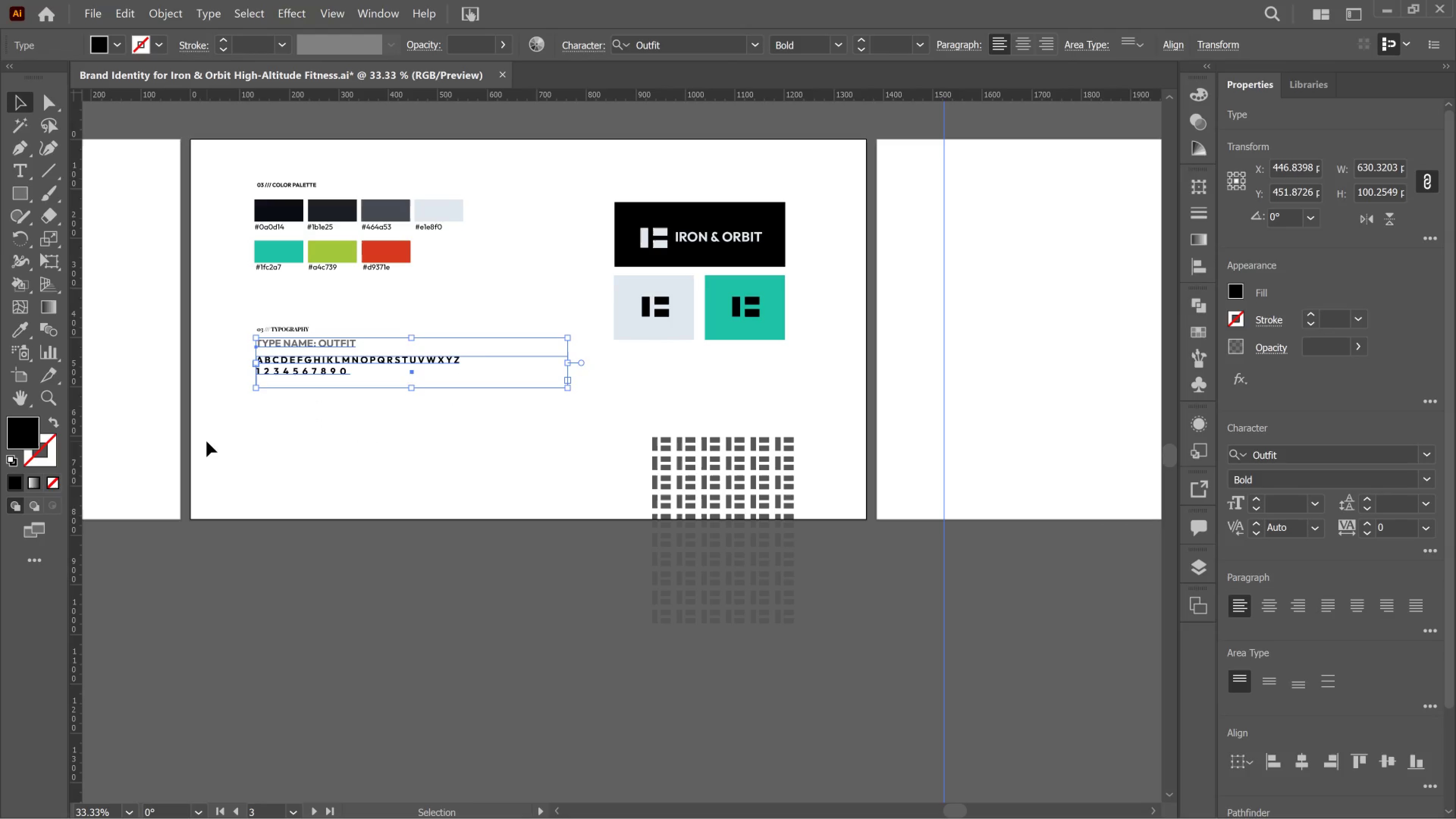 
key(Shift+ArrowDown)
 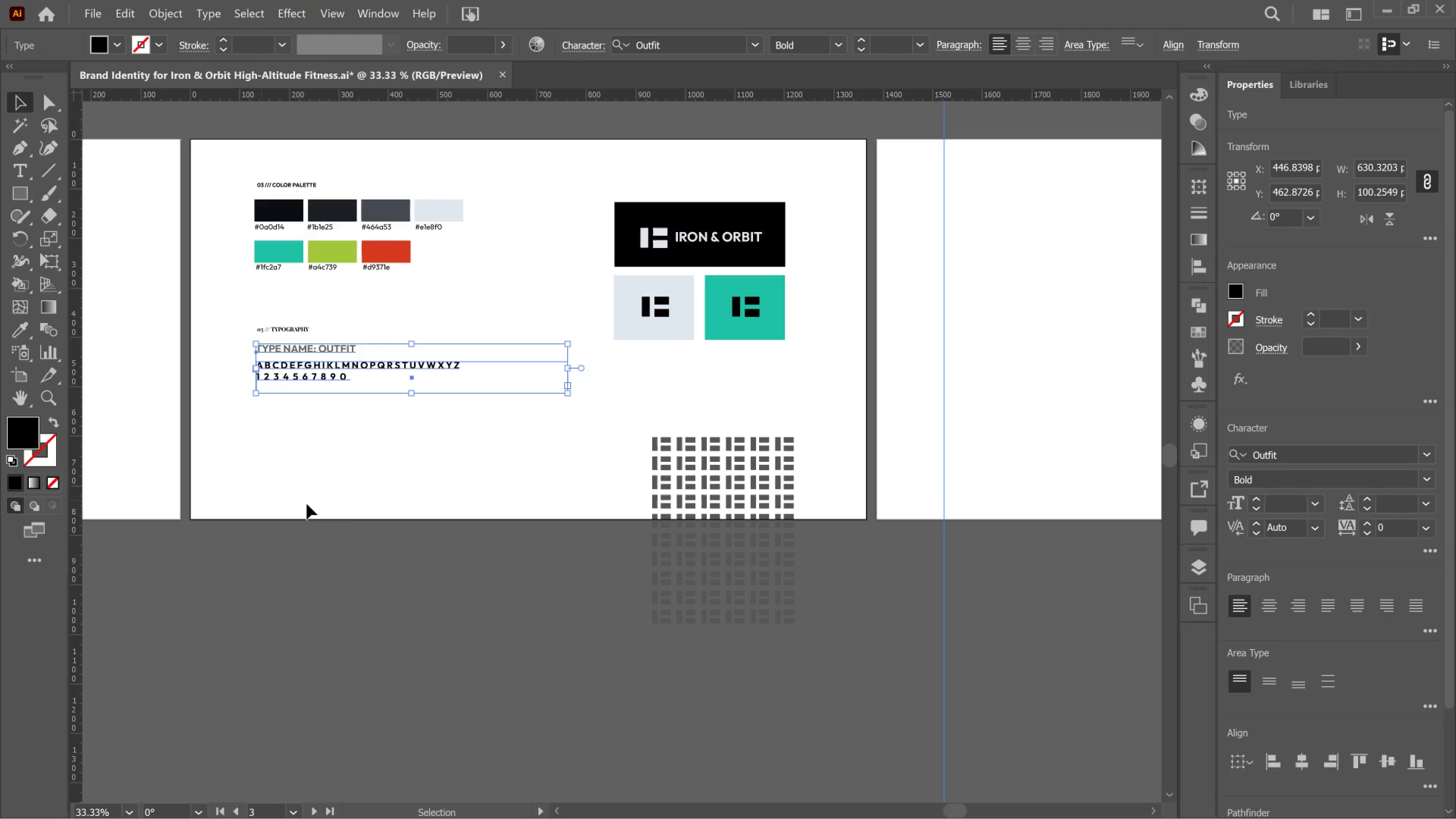 
left_click([378, 479])
 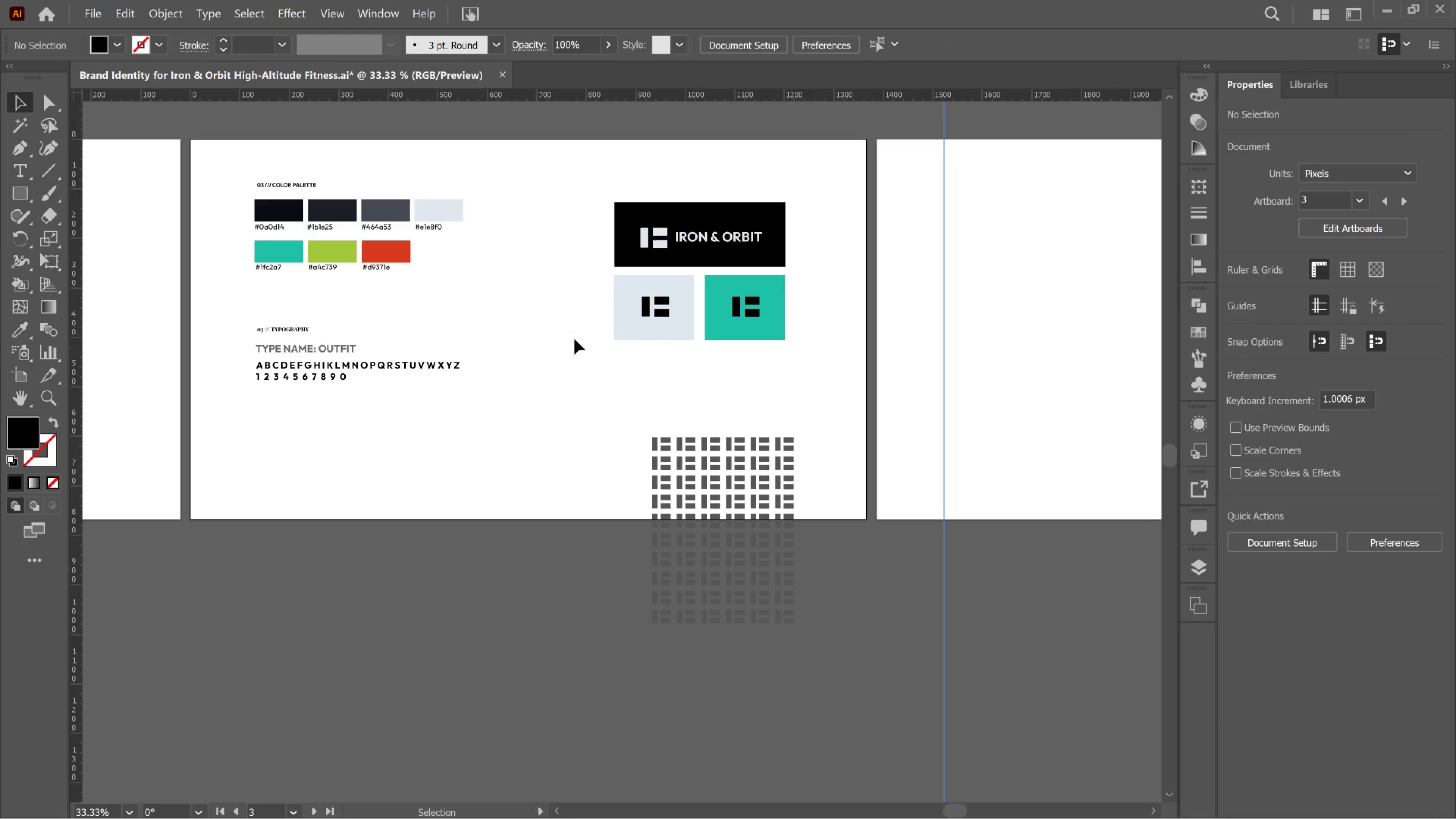 
left_click_drag(start_coordinate=[475, 387], to_coordinate=[197, 302])
 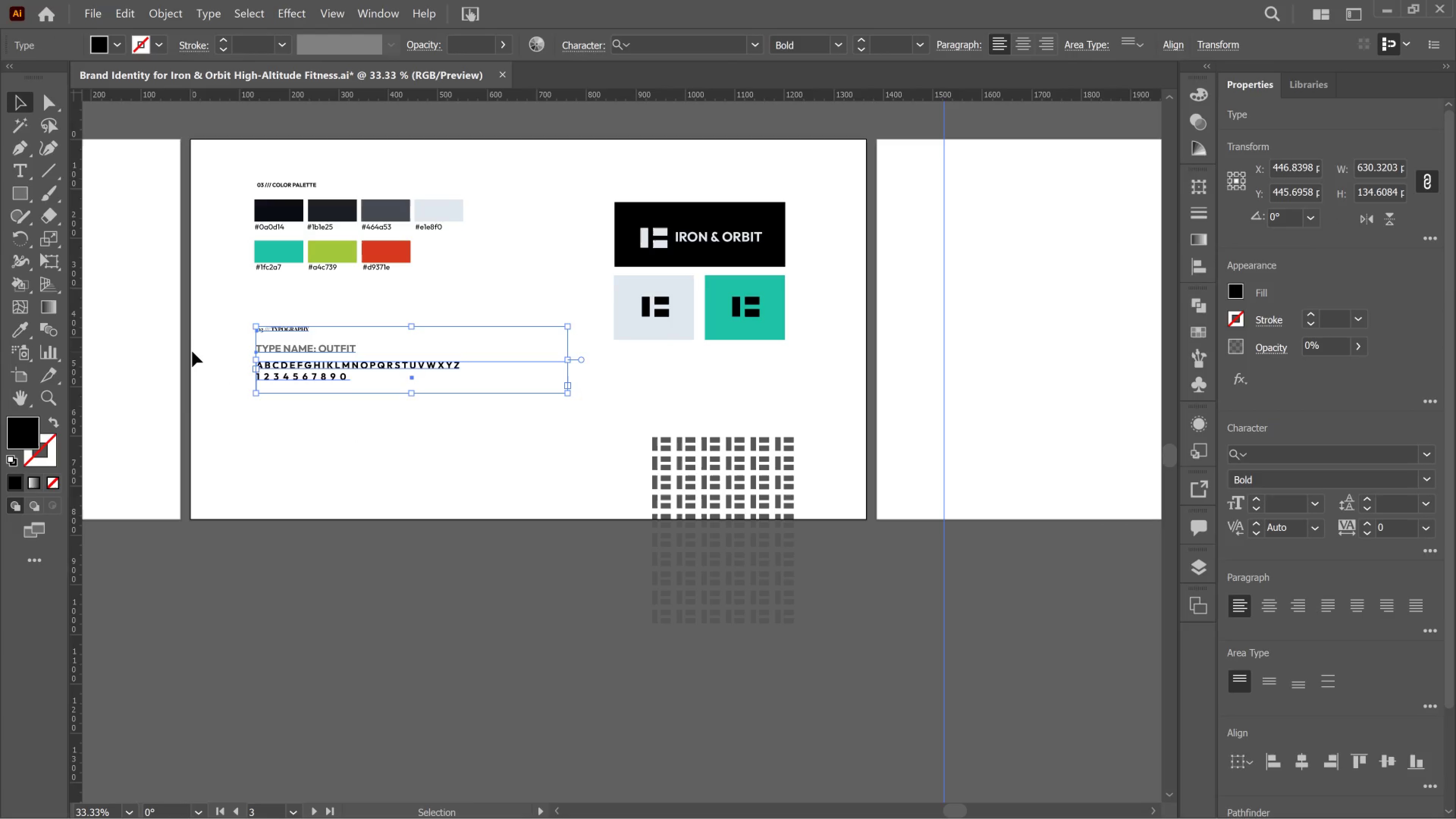 
key(Shift+ArrowUp)
 